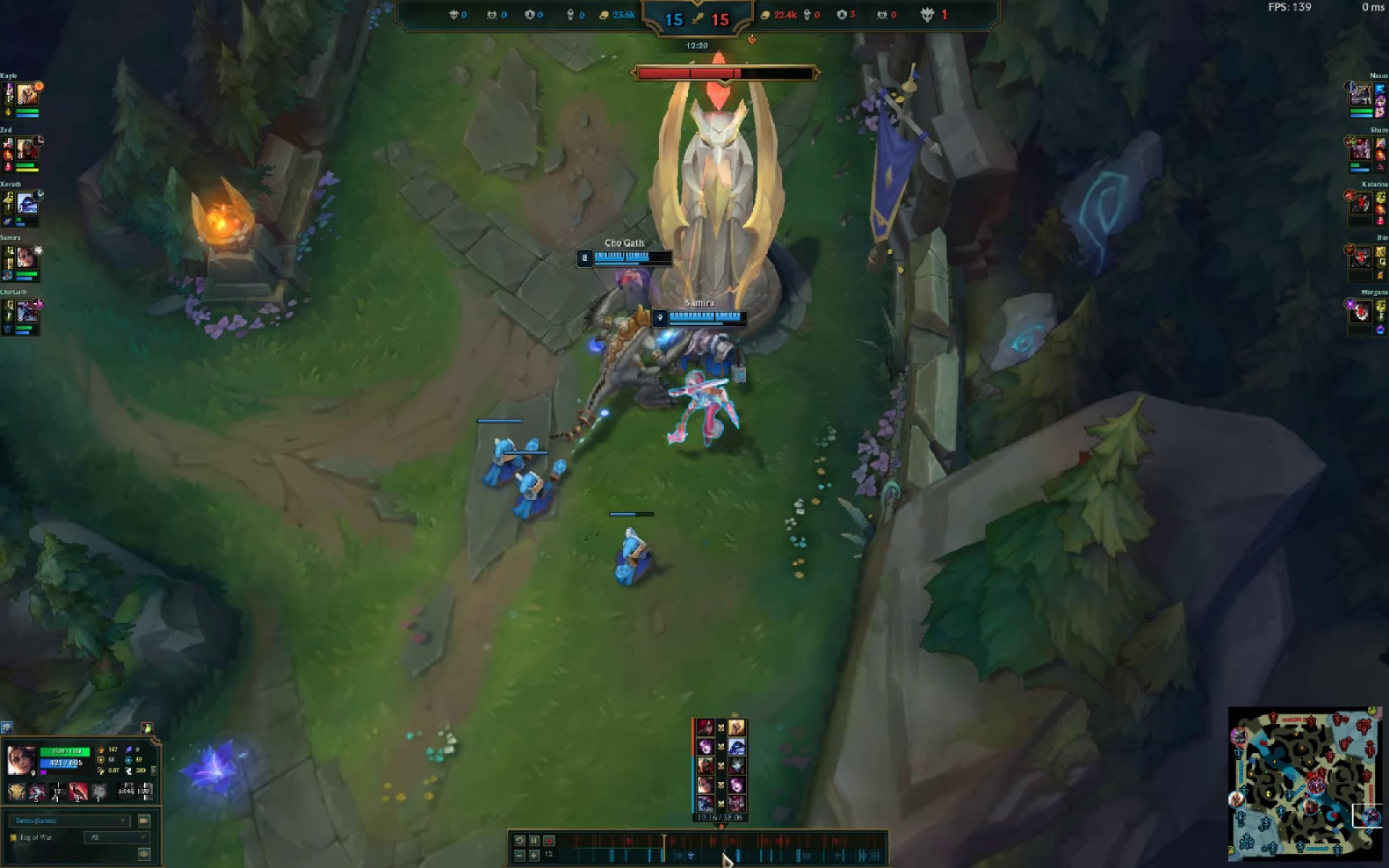 
triple_click([1344, 830])
 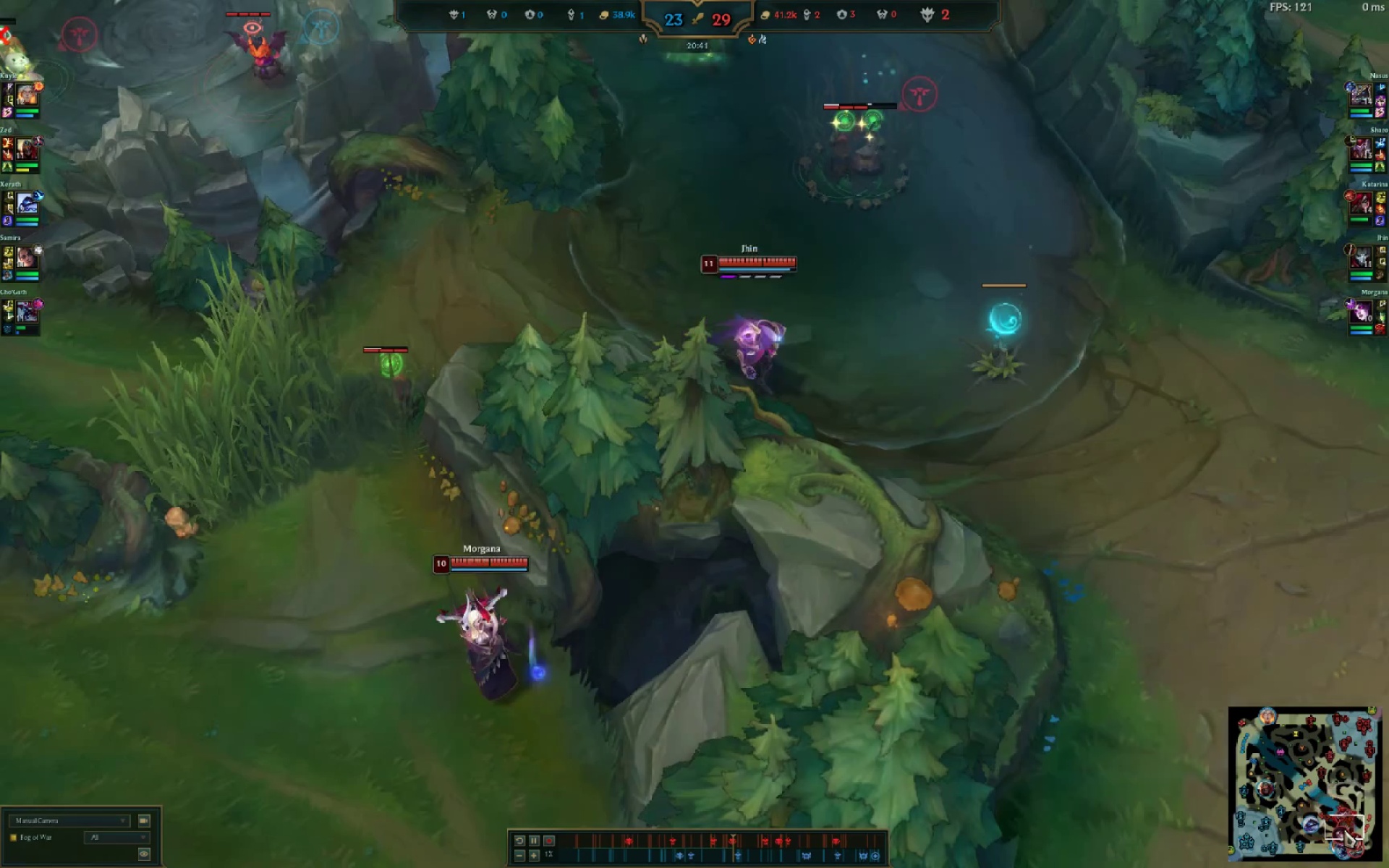 
triple_click([1344, 830])
 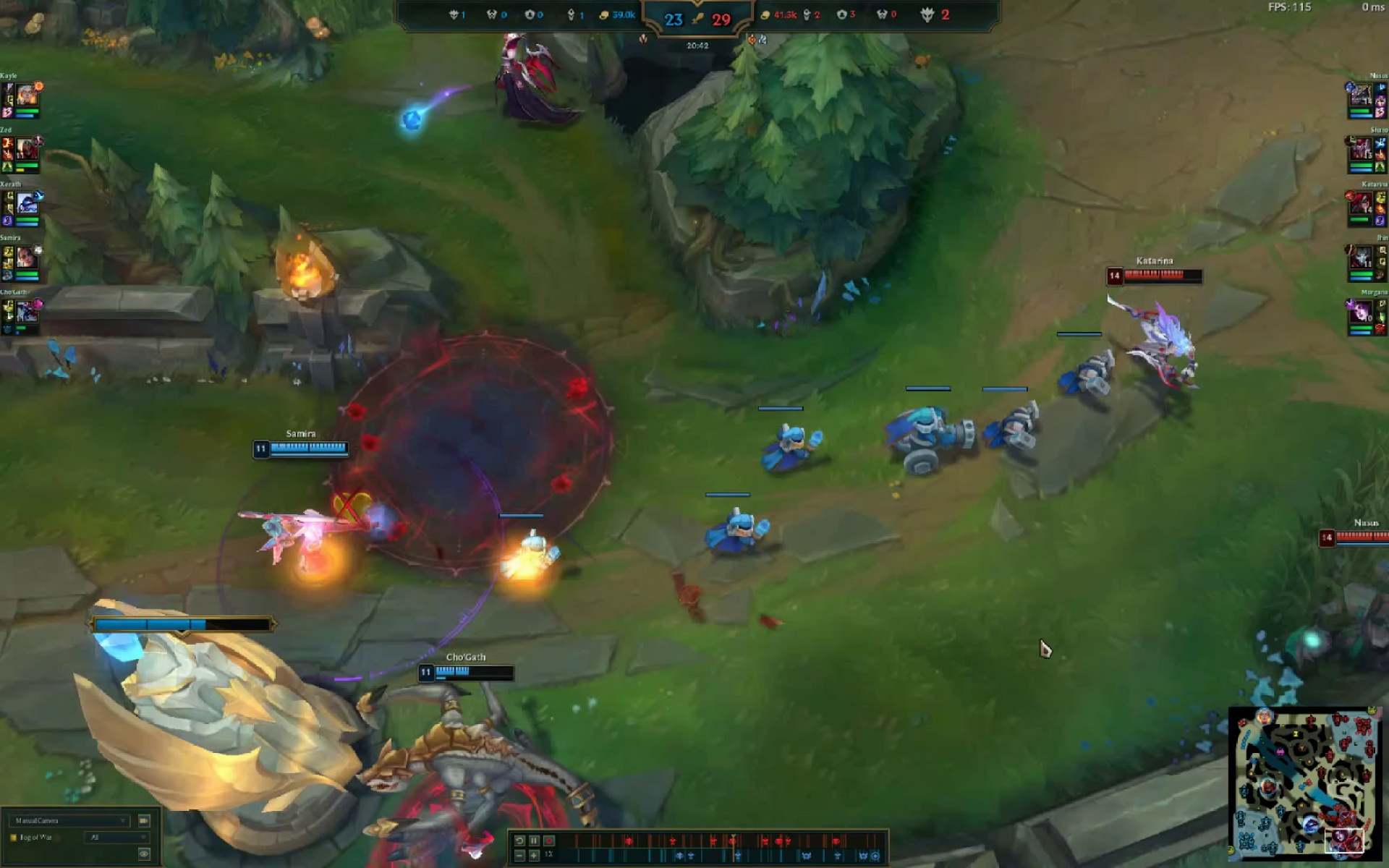 
double_click([187, 577])
 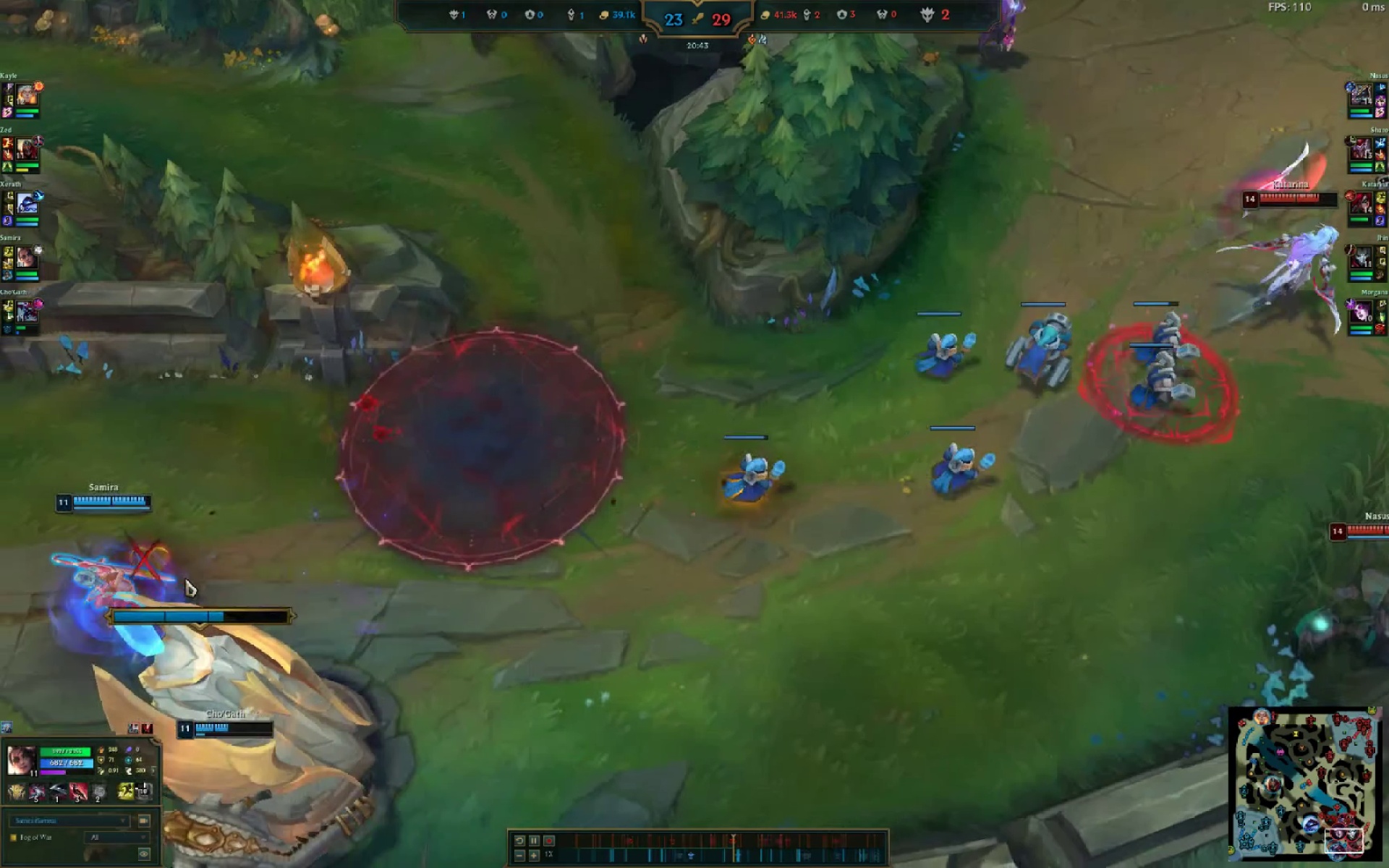 
left_click_drag(start_coordinate=[186, 578], to_coordinate=[179, 581])
 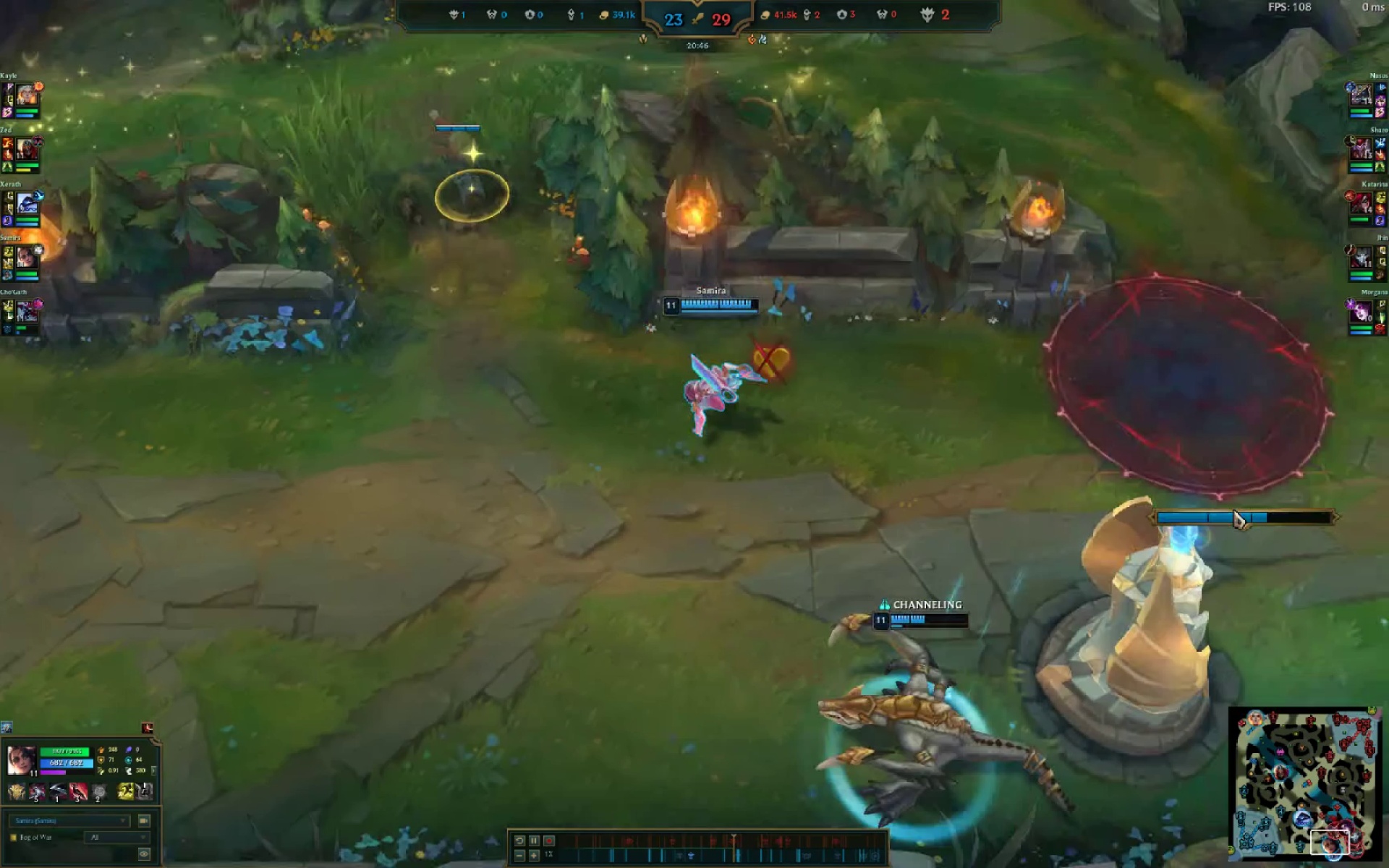 
key(Insert)
 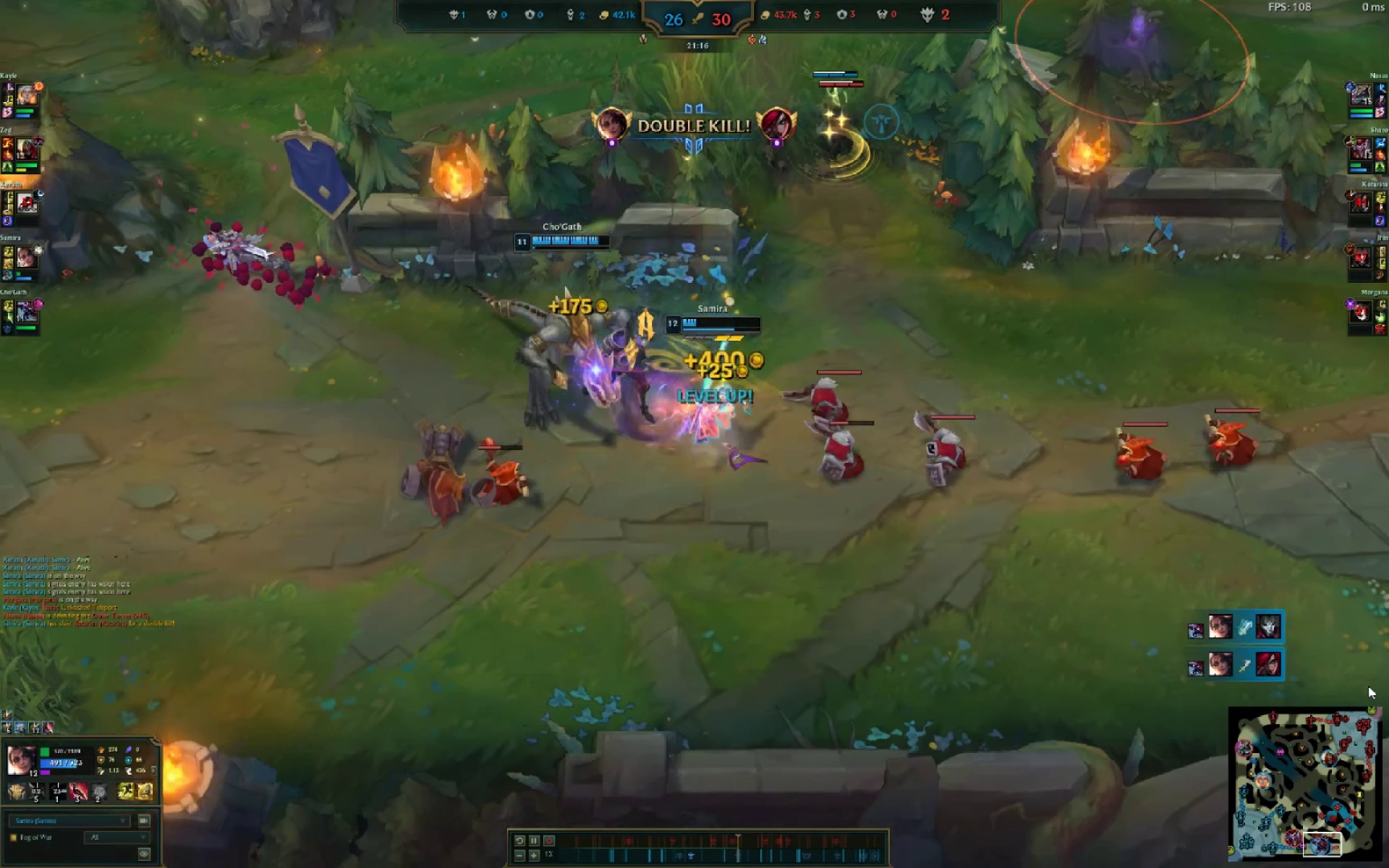 
wait(34.2)
 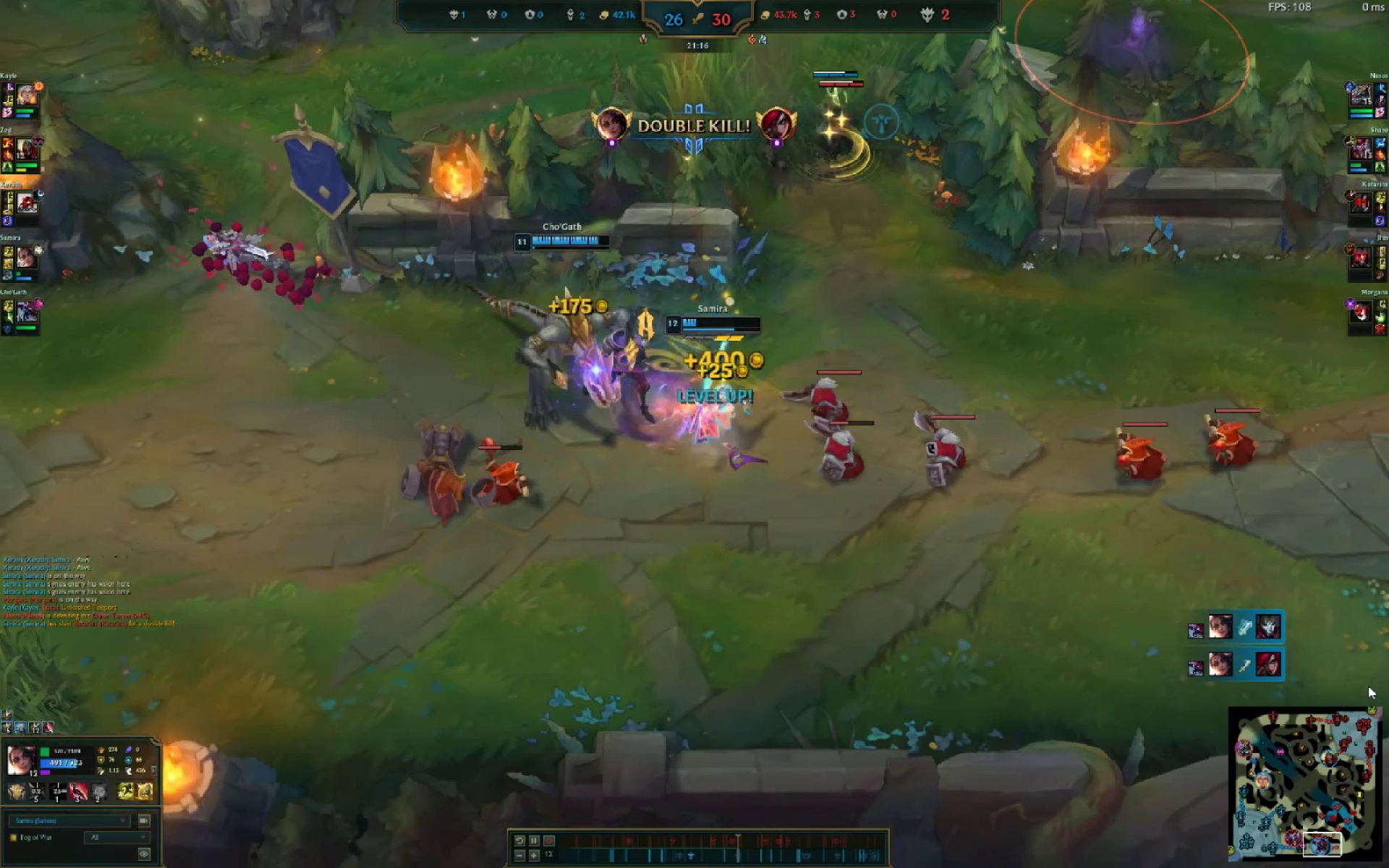 
key(Delete)
 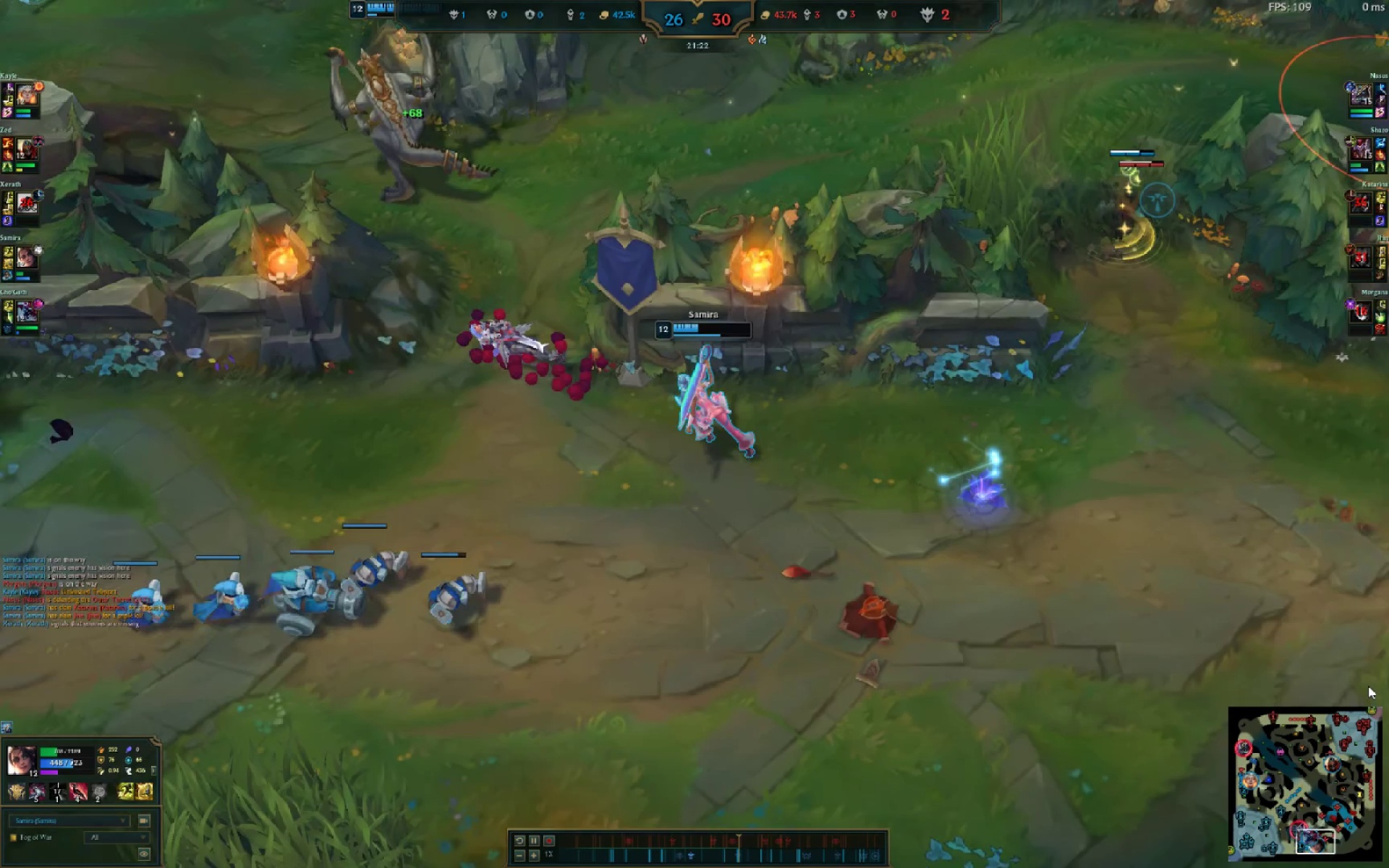 
key(Alt+AltLeft)
 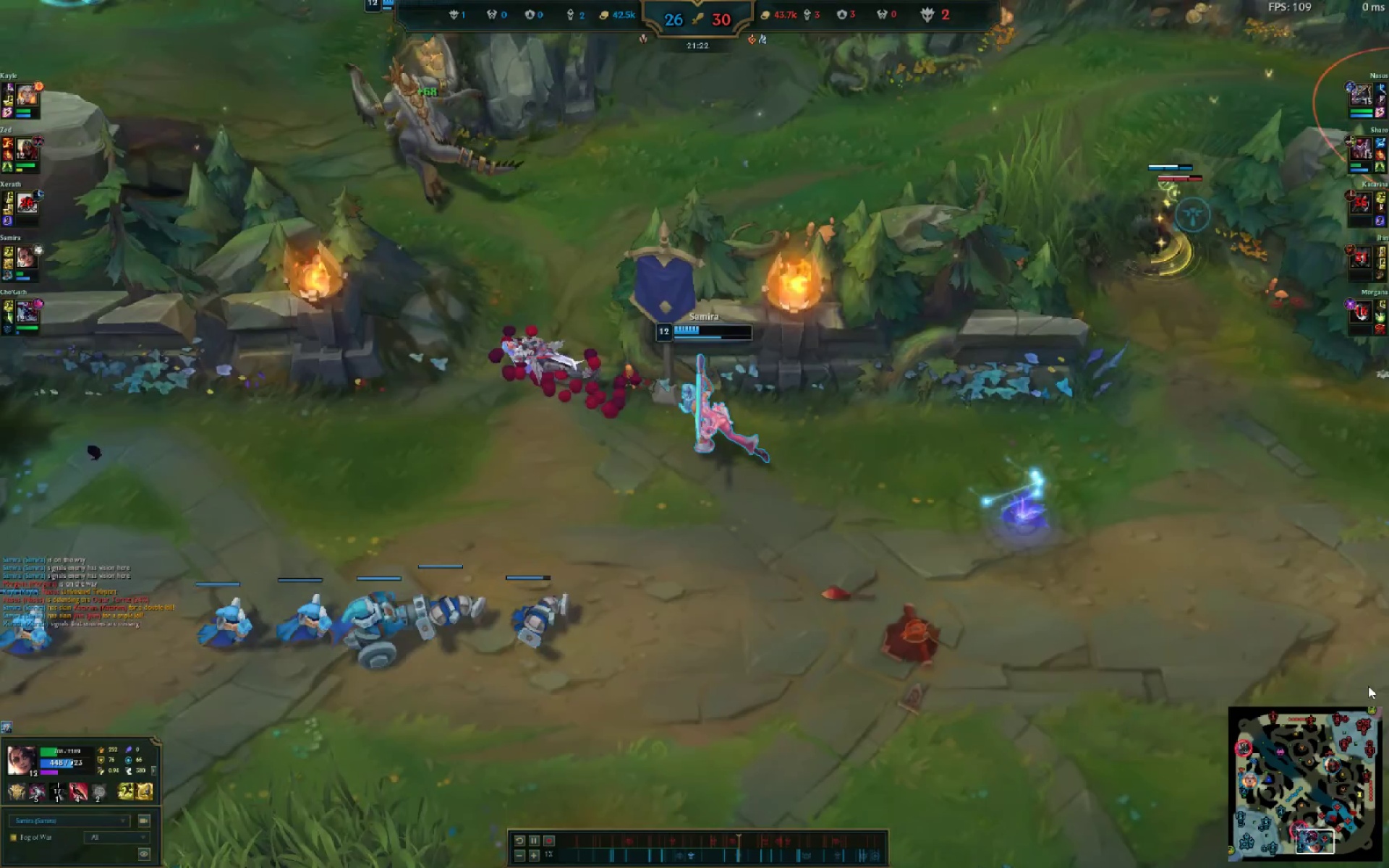 
key(Alt+Tab)
 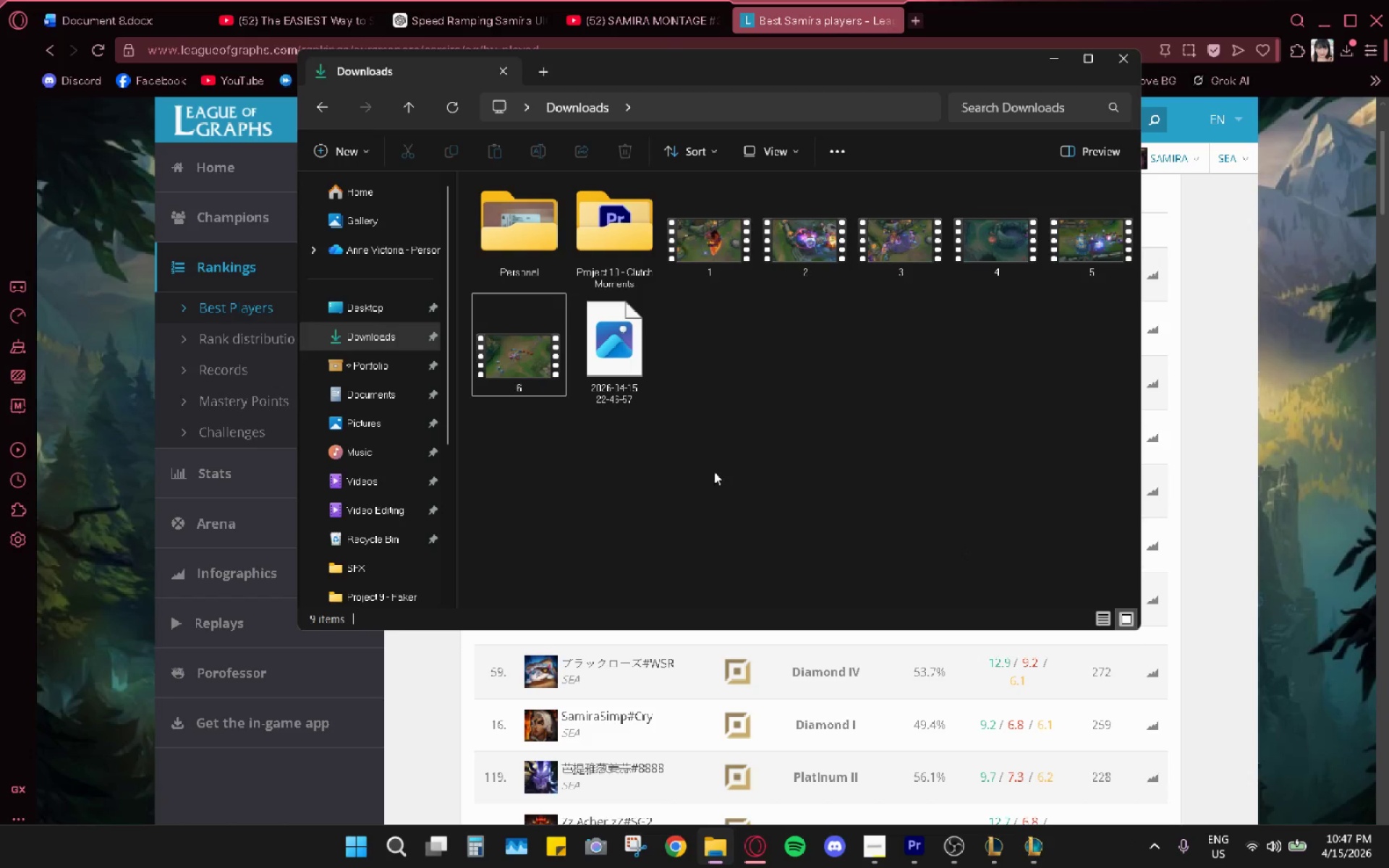 
right_click([620, 357])
 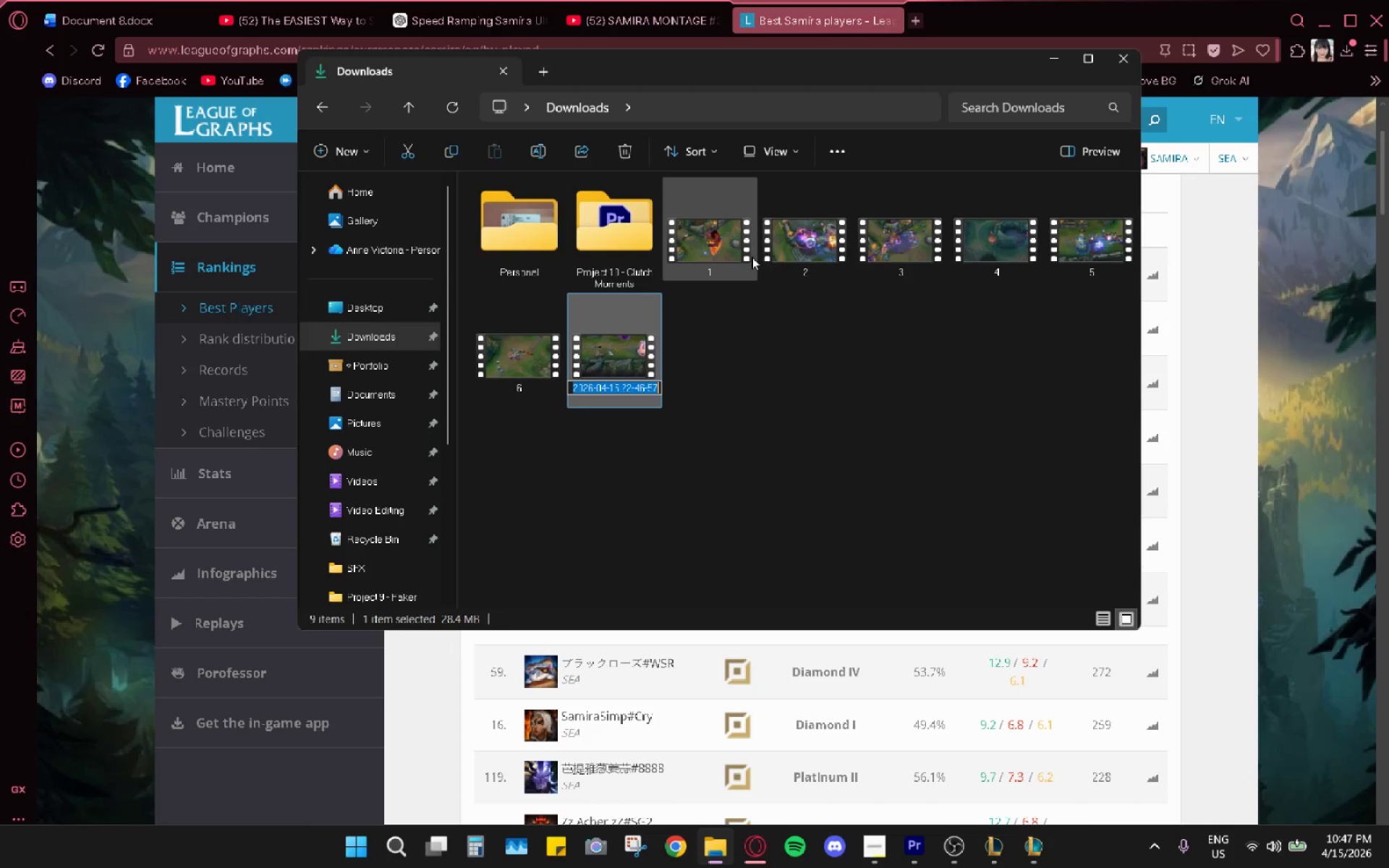 
key(7)
 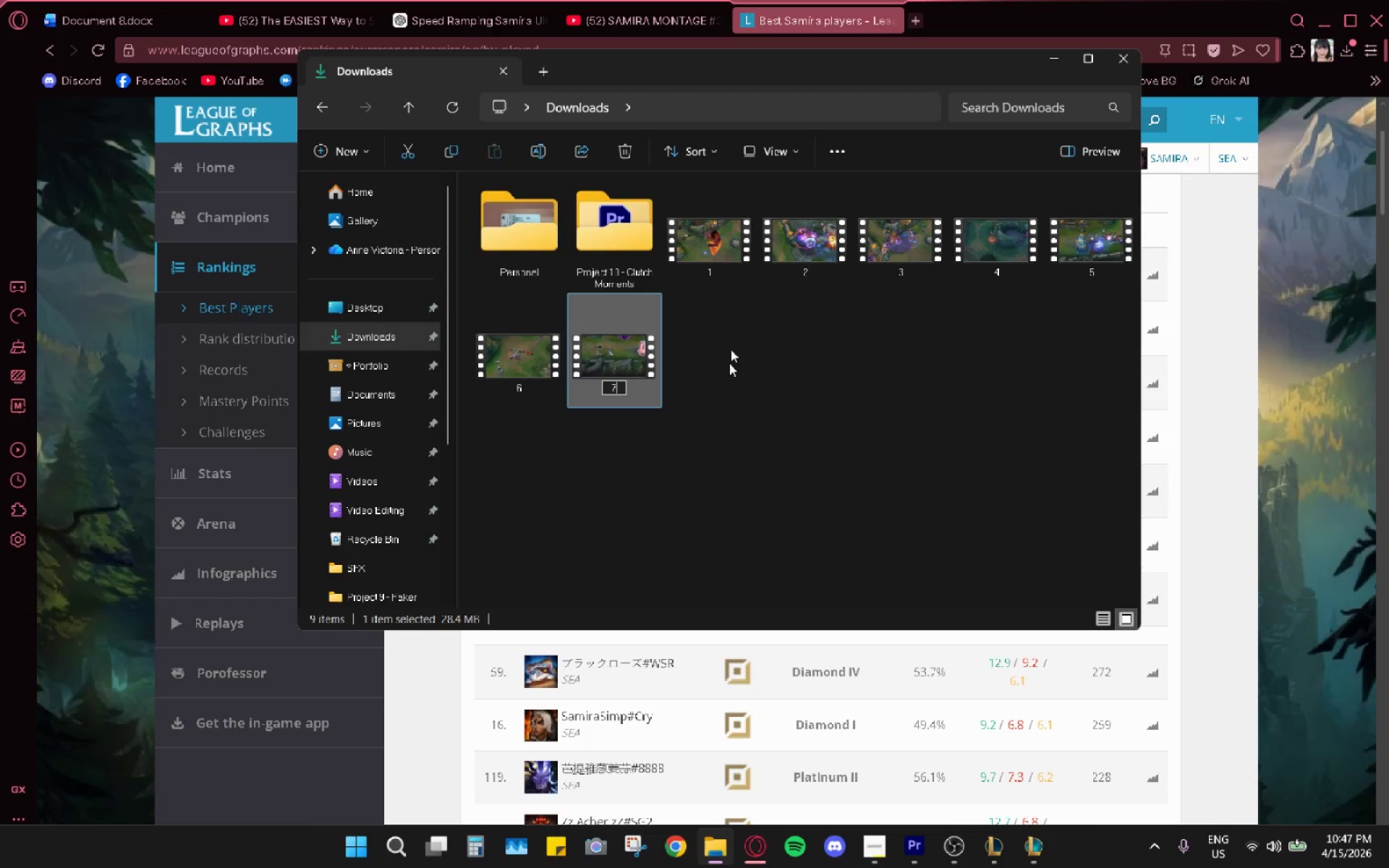 
left_click([735, 401])
 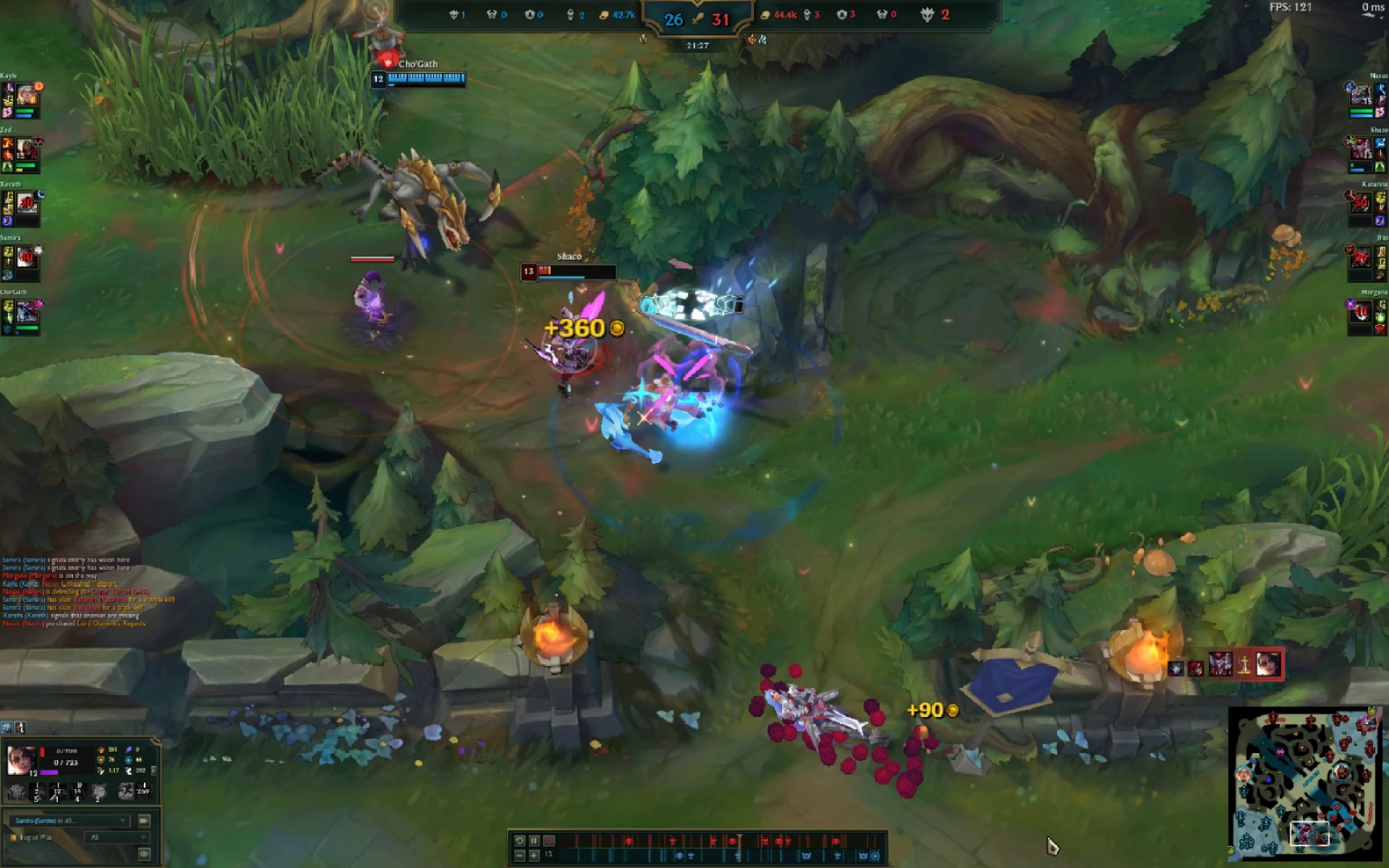 
mouse_move([770, 849])
 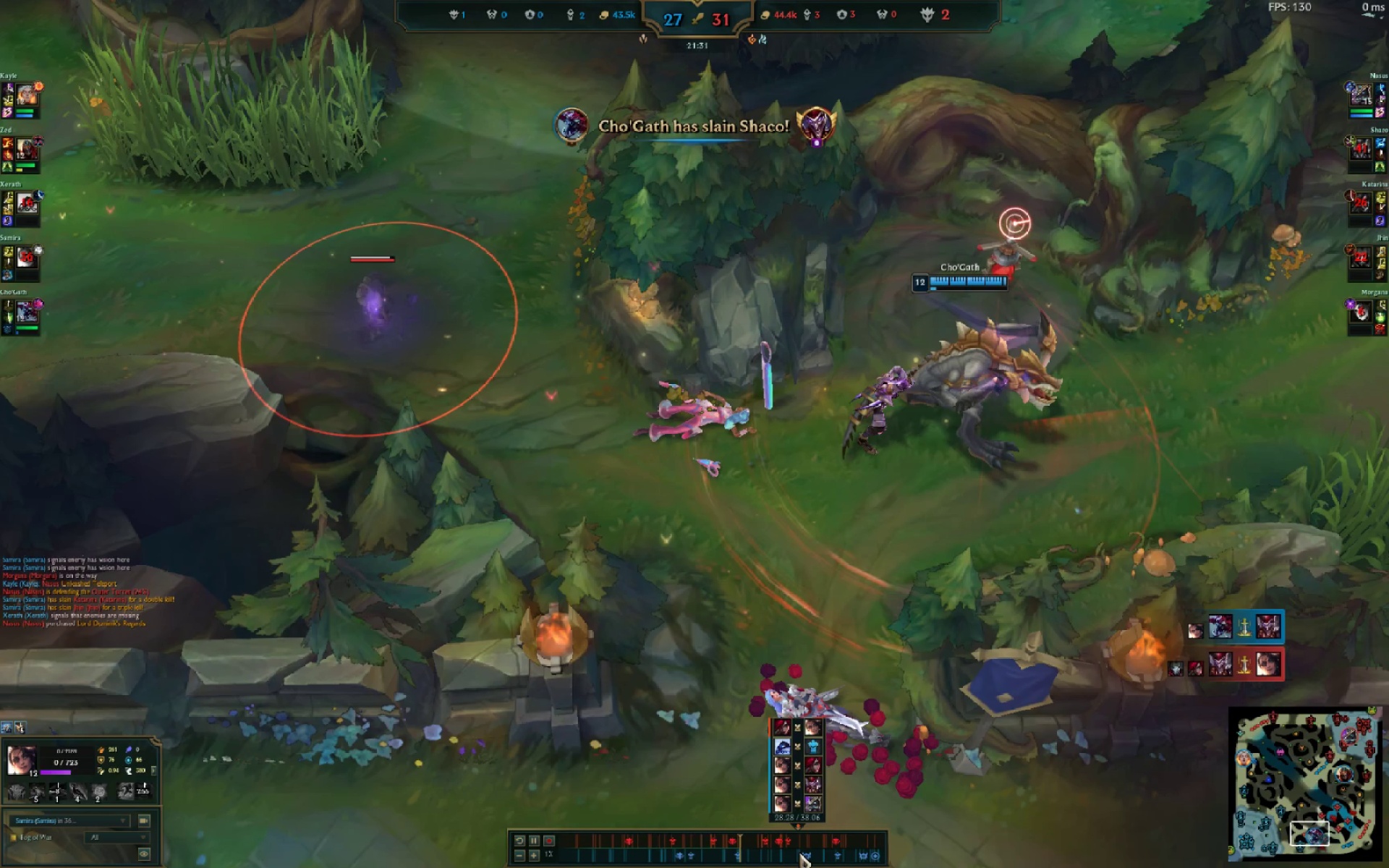 
left_click([797, 853])
 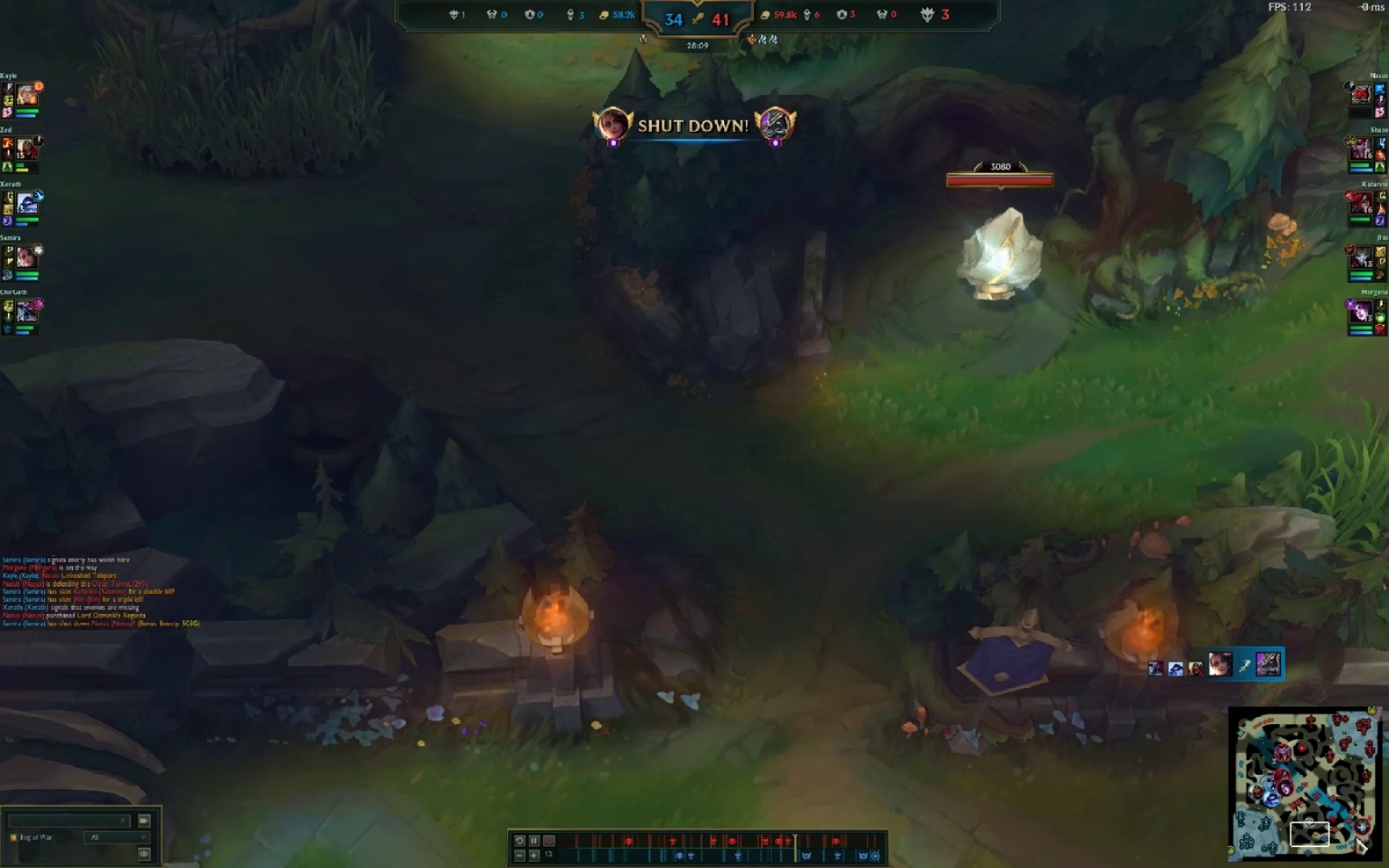 
double_click([1273, 783])
 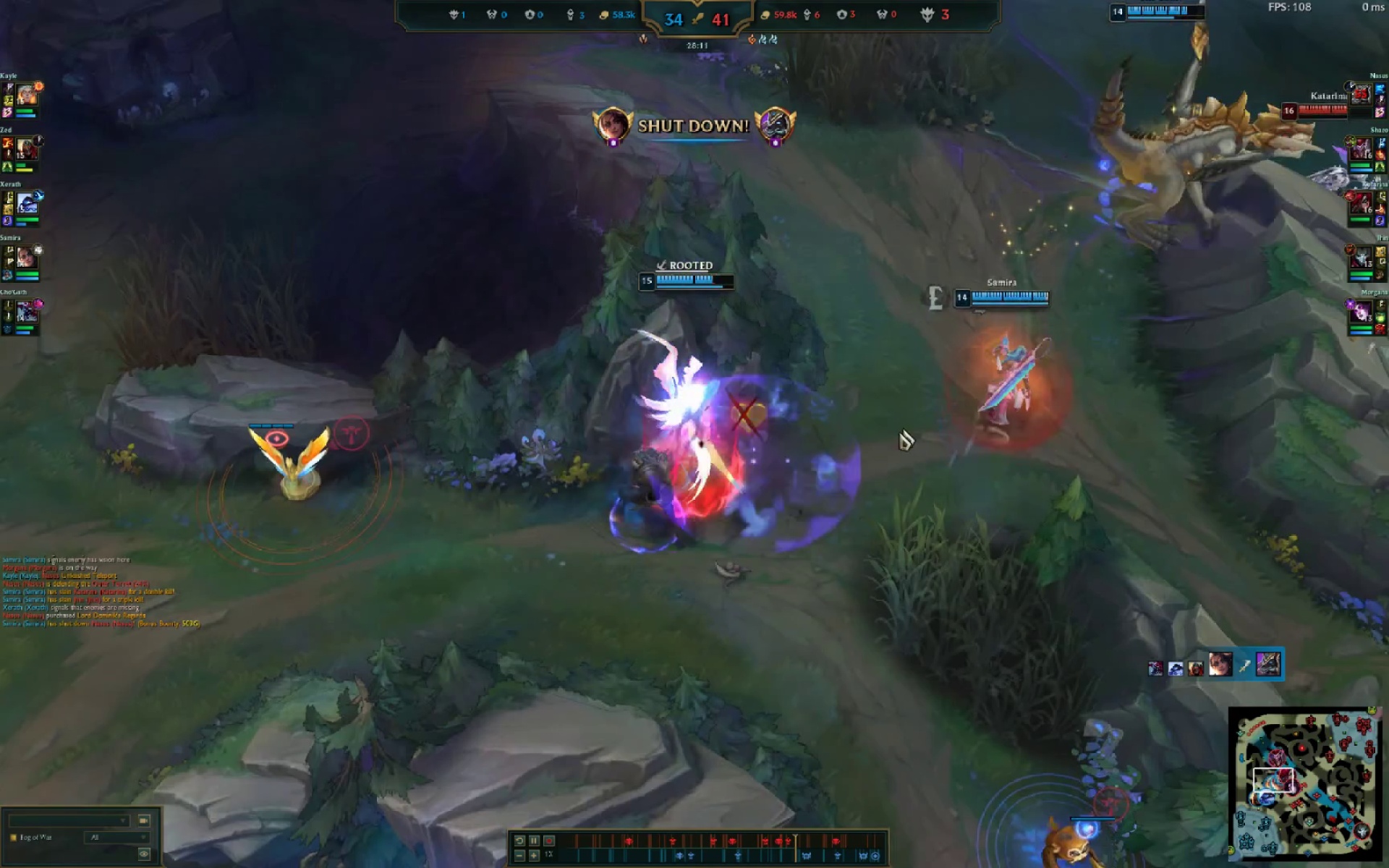 
double_click([940, 393])
 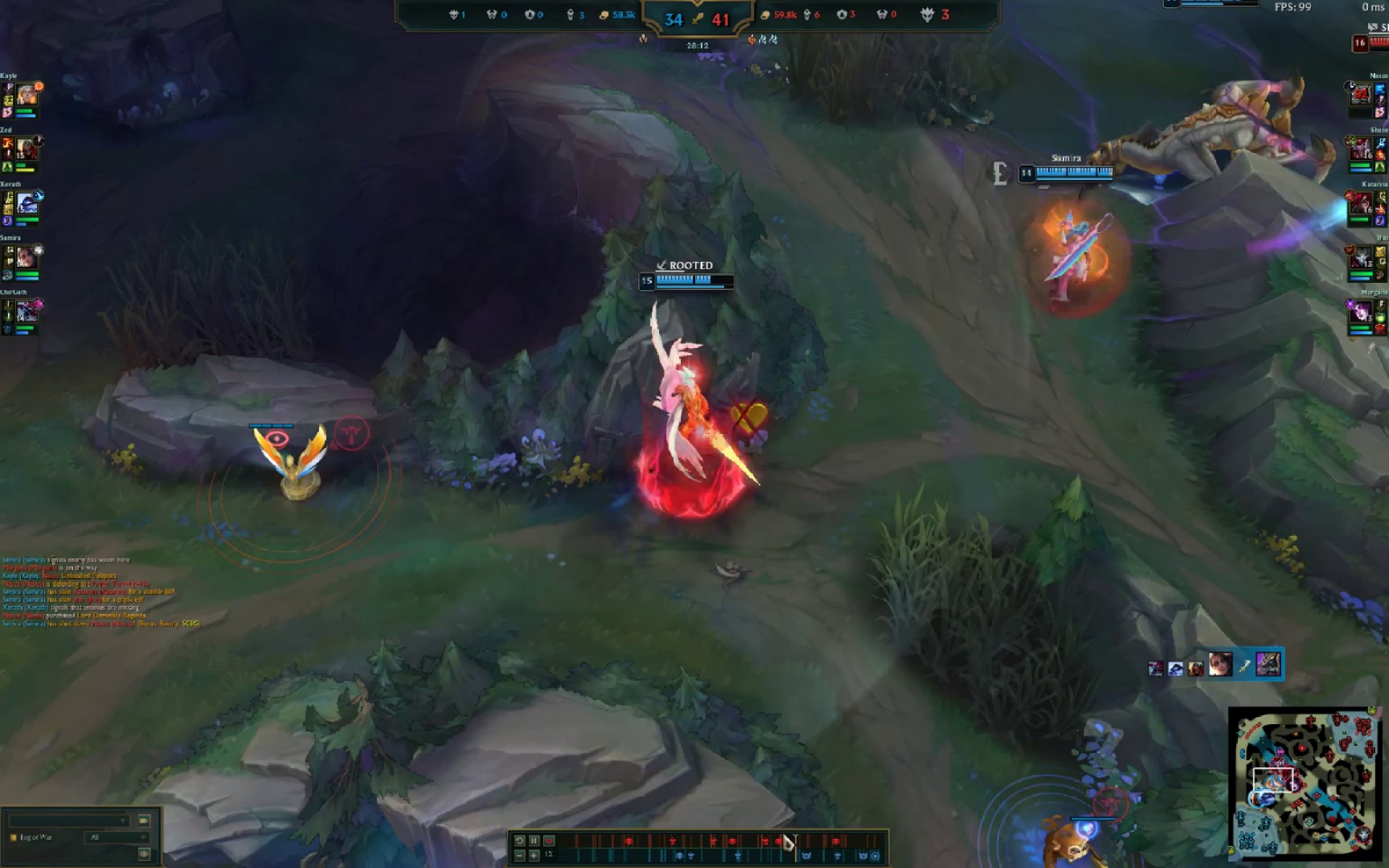 
left_click([789, 847])
 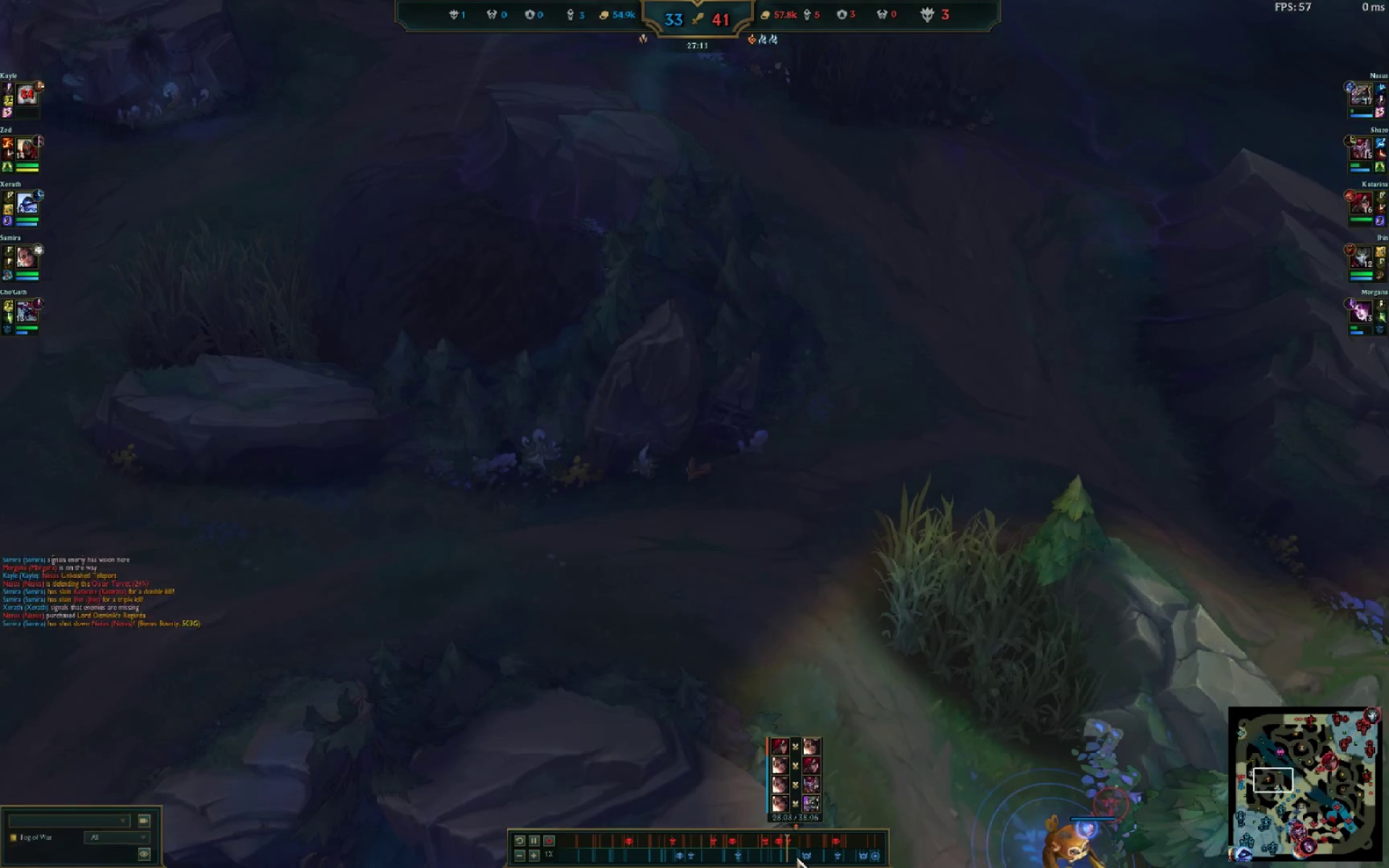 
left_click([794, 856])
 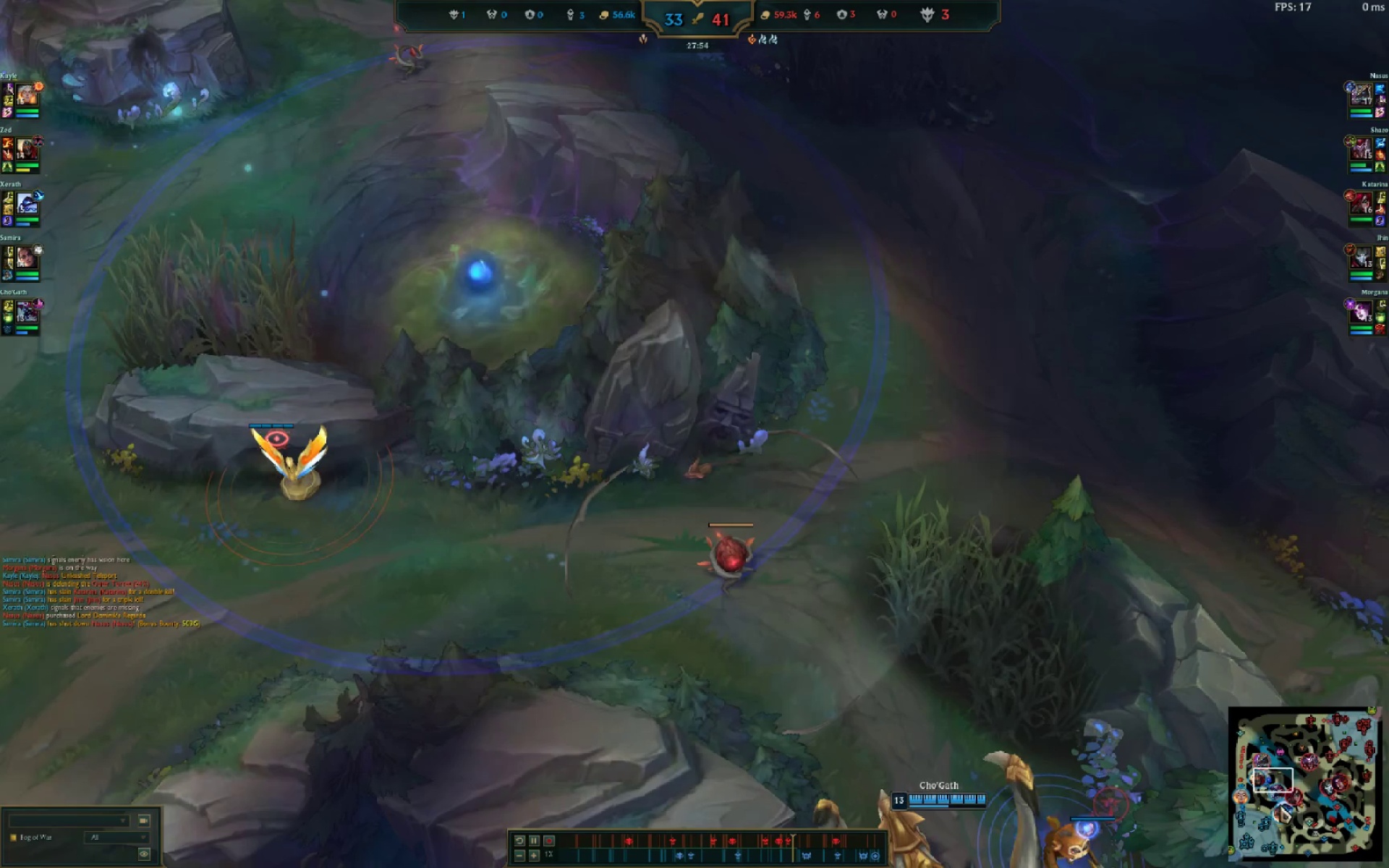 
double_click([1278, 810])
 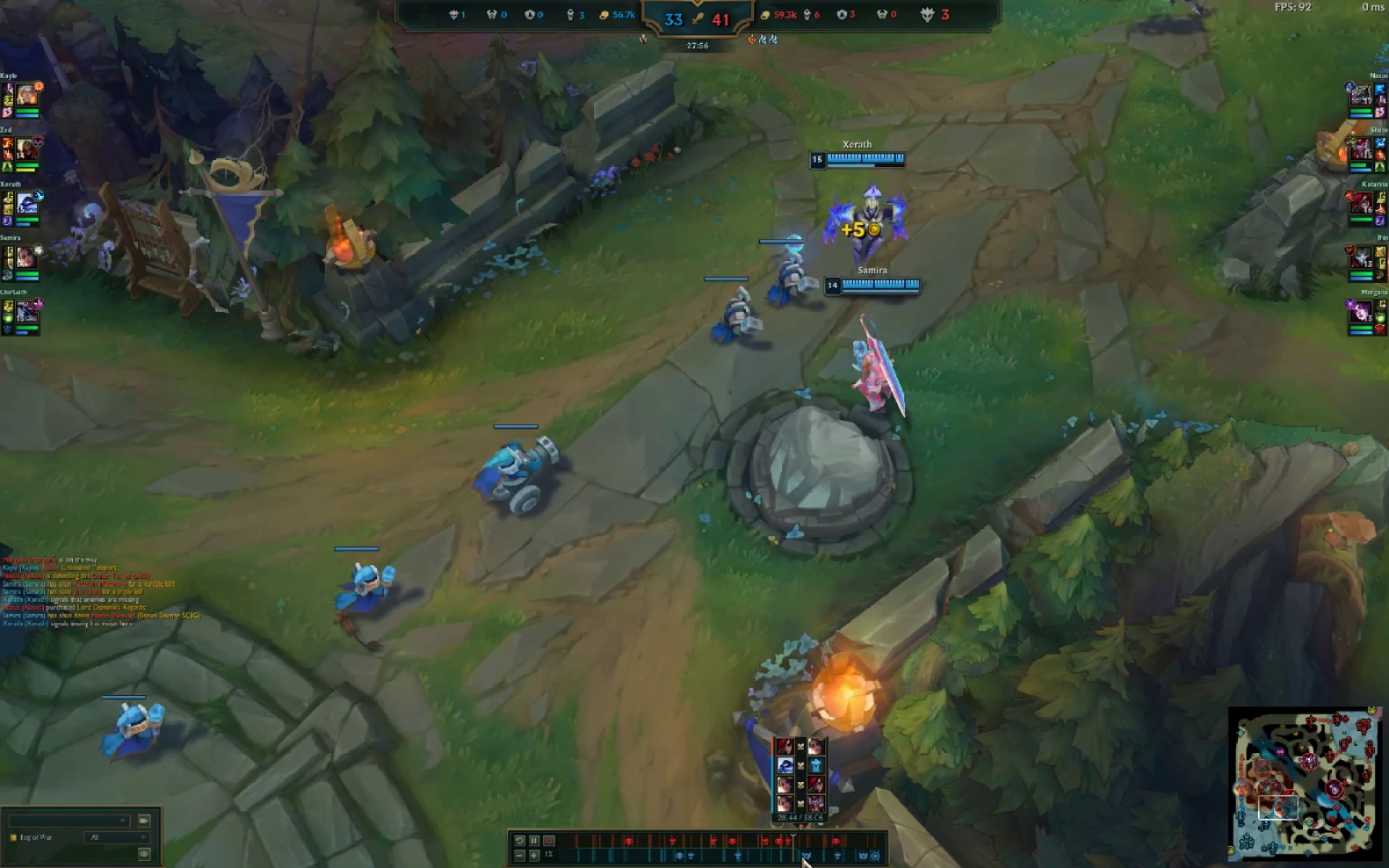 
left_click([796, 856])
 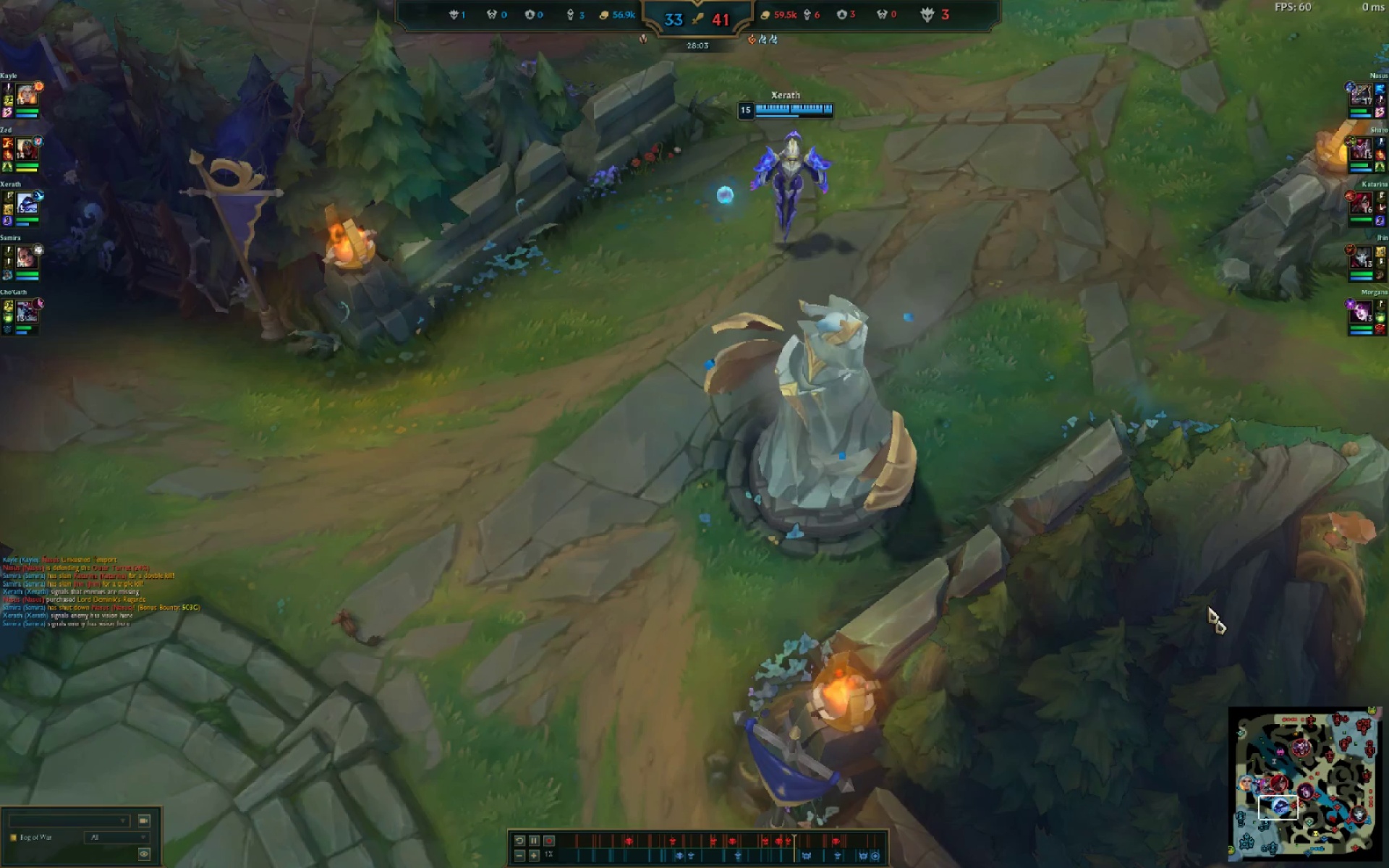 
left_click_drag(start_coordinate=[1287, 790], to_coordinate=[1281, 788])
 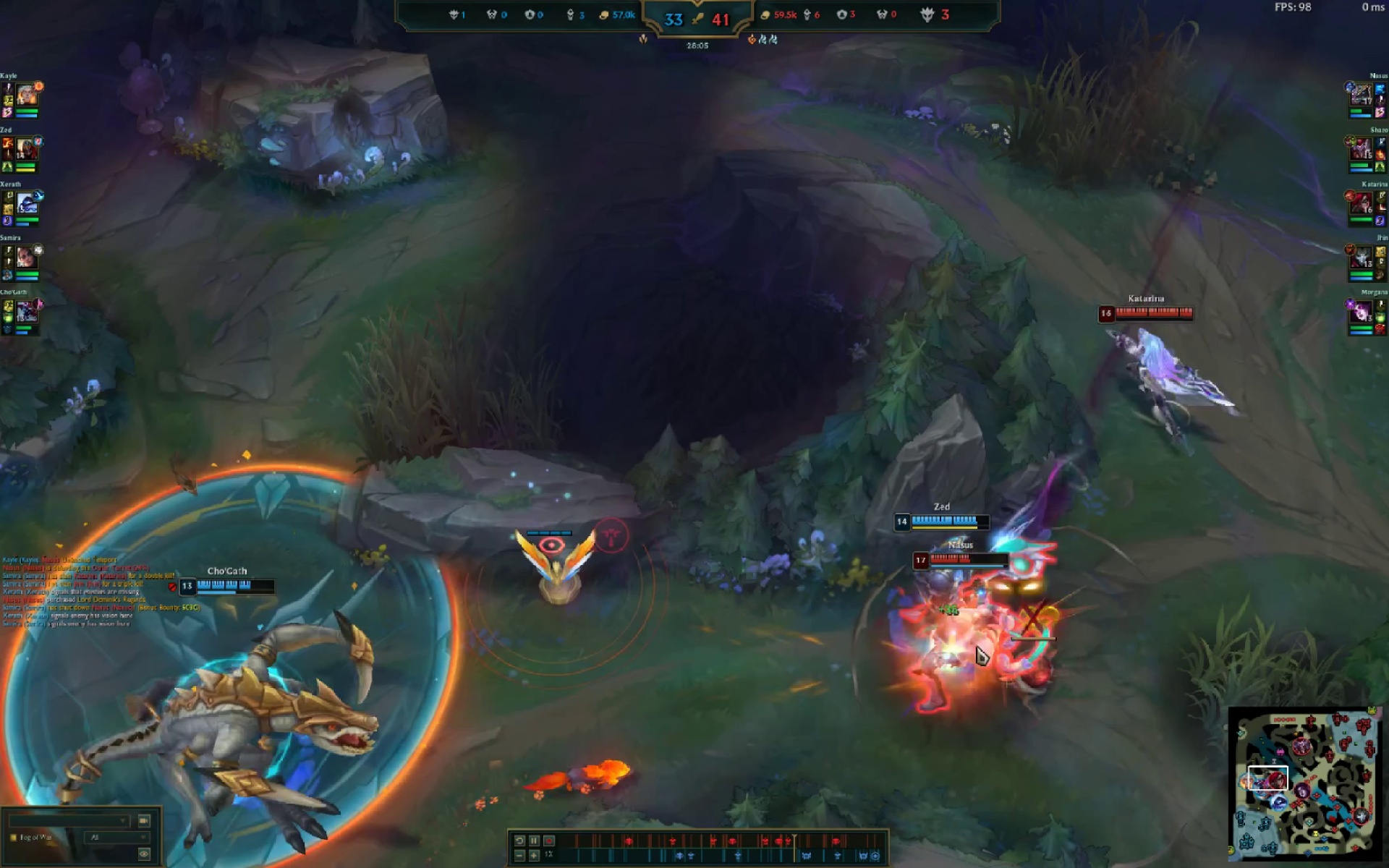 
left_click_drag(start_coordinate=[977, 647], to_coordinate=[980, 647])
 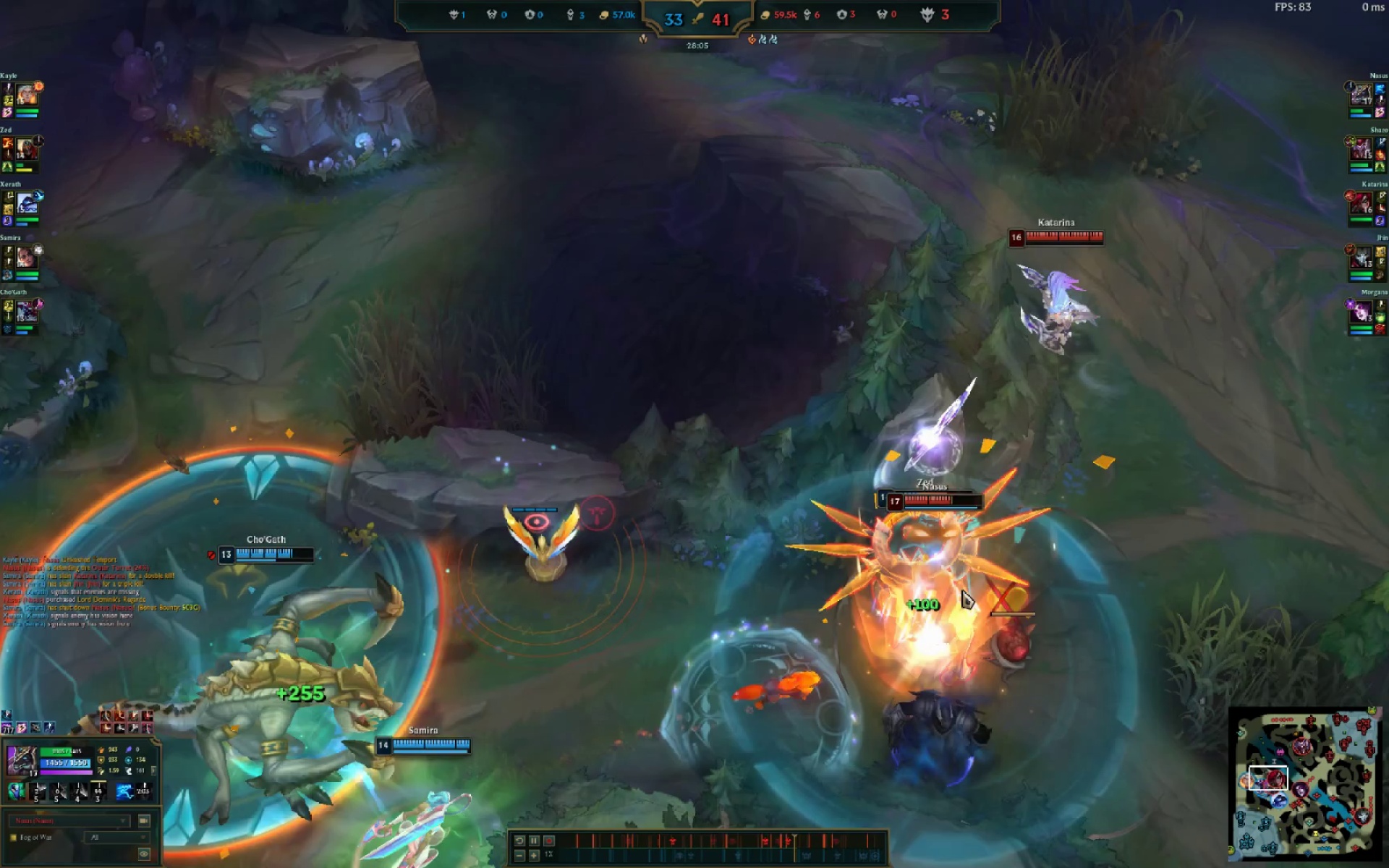 
triple_click([957, 589])
 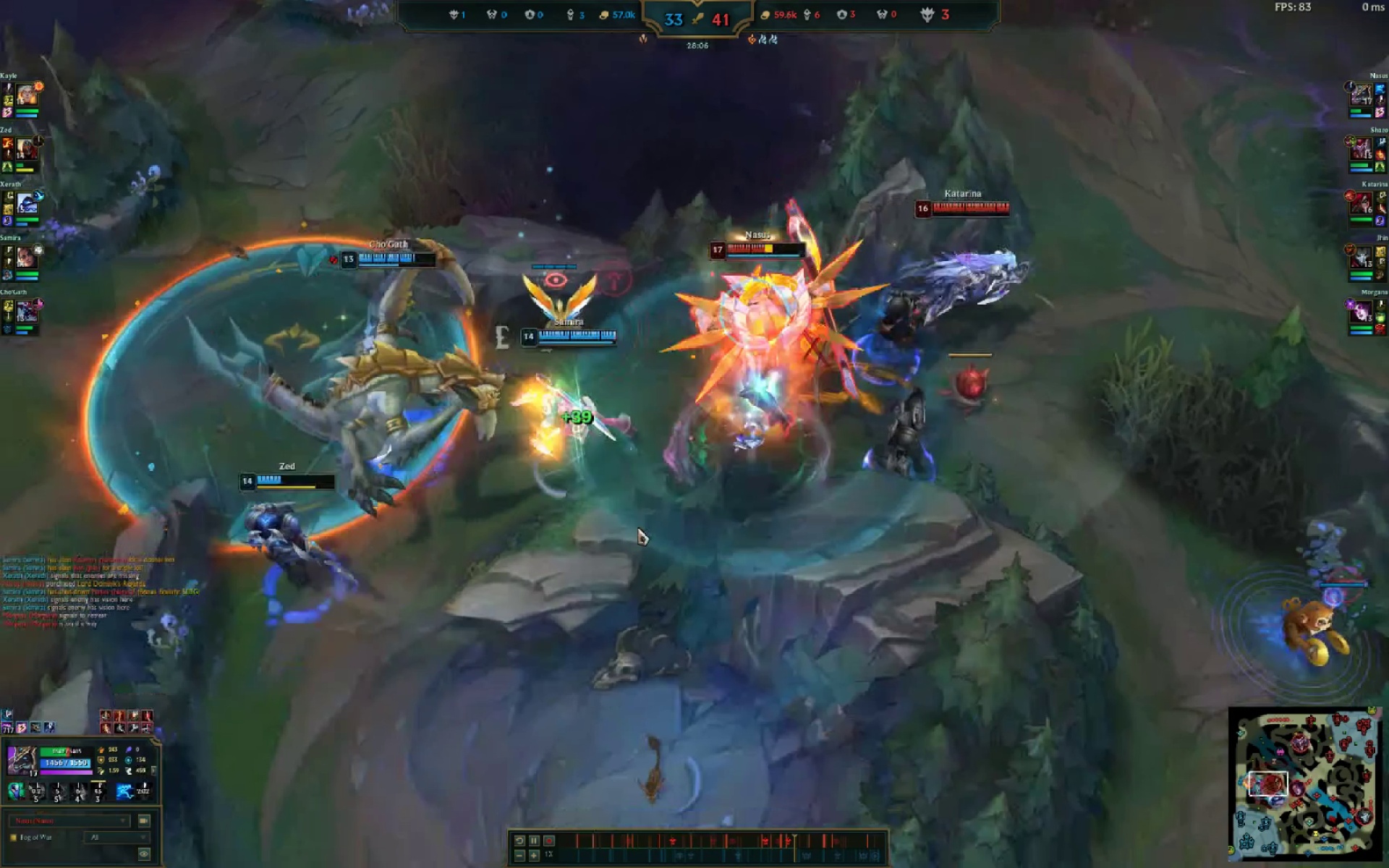 
left_click_drag(start_coordinate=[523, 467], to_coordinate=[512, 485])
 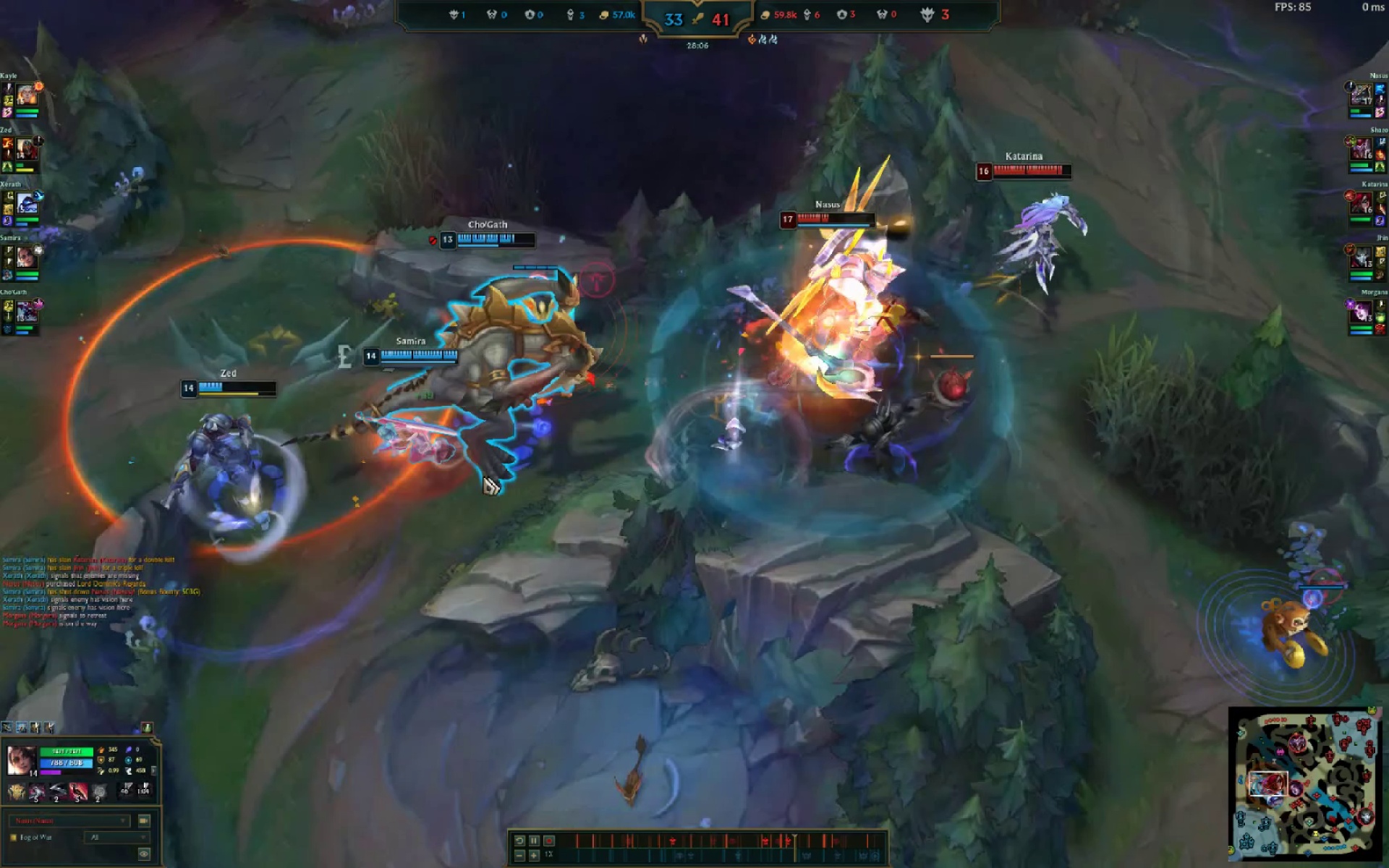 
left_click_drag(start_coordinate=[490, 477], to_coordinate=[445, 472])
 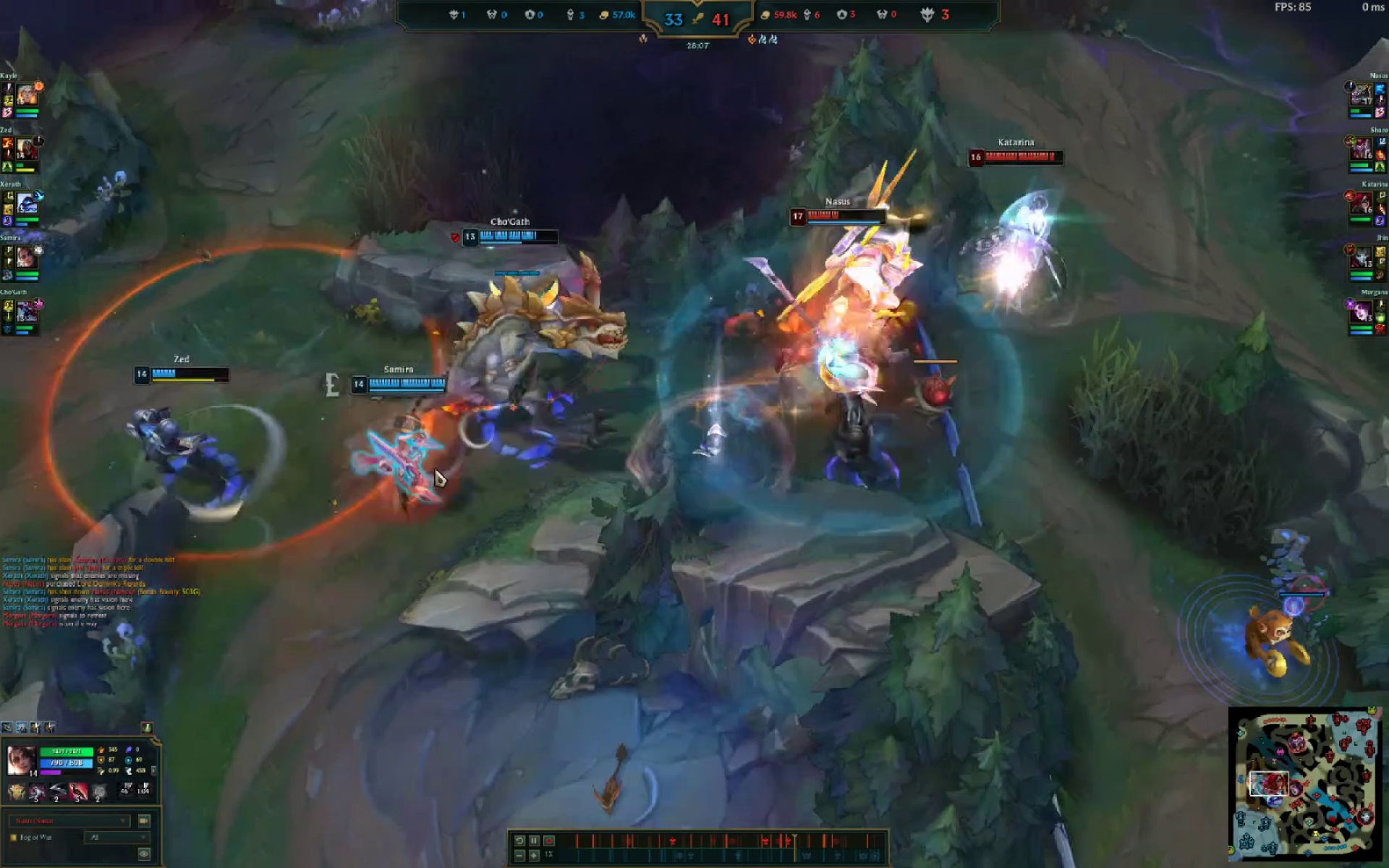 
triple_click([435, 469])
 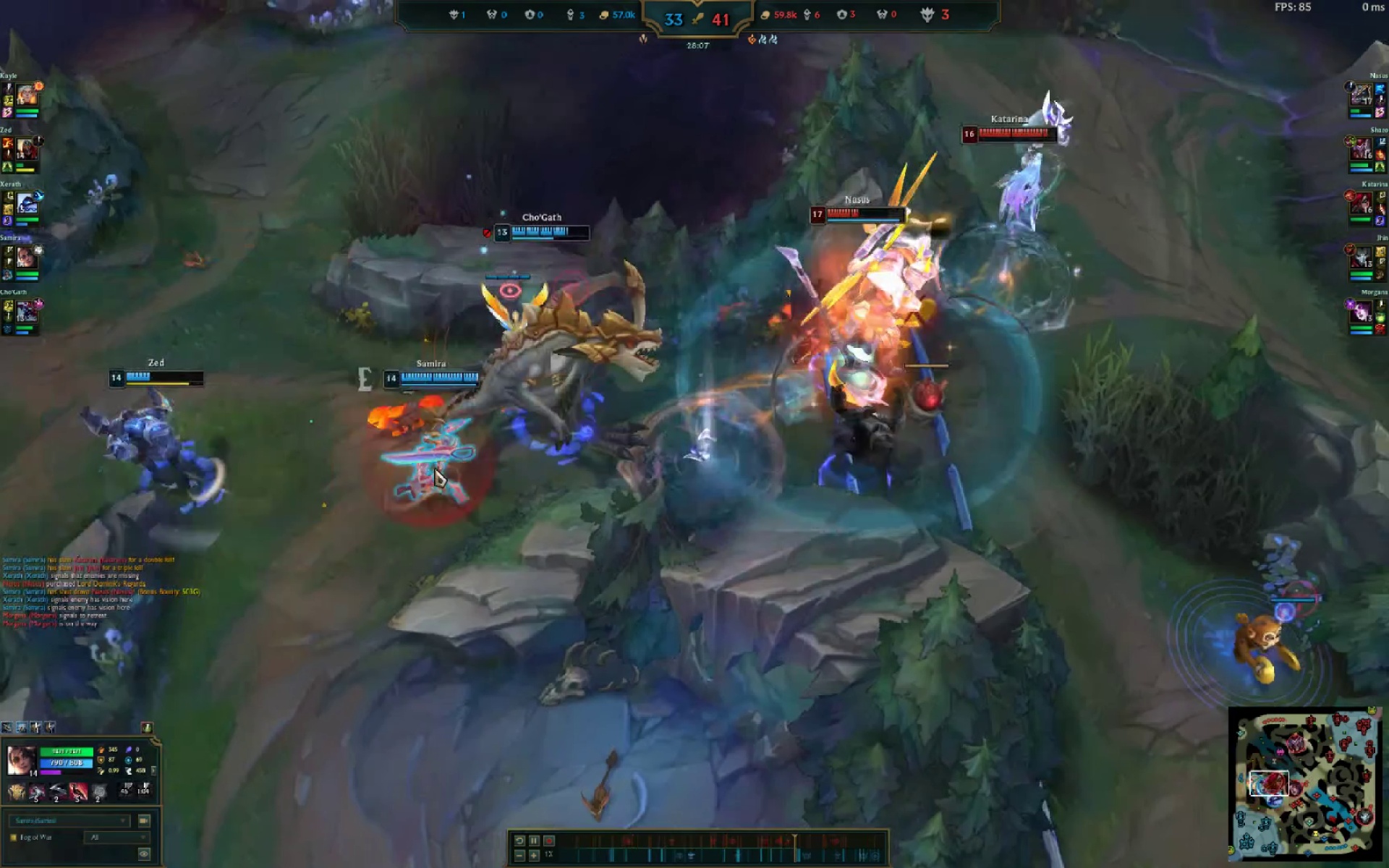 
triple_click([435, 469])
 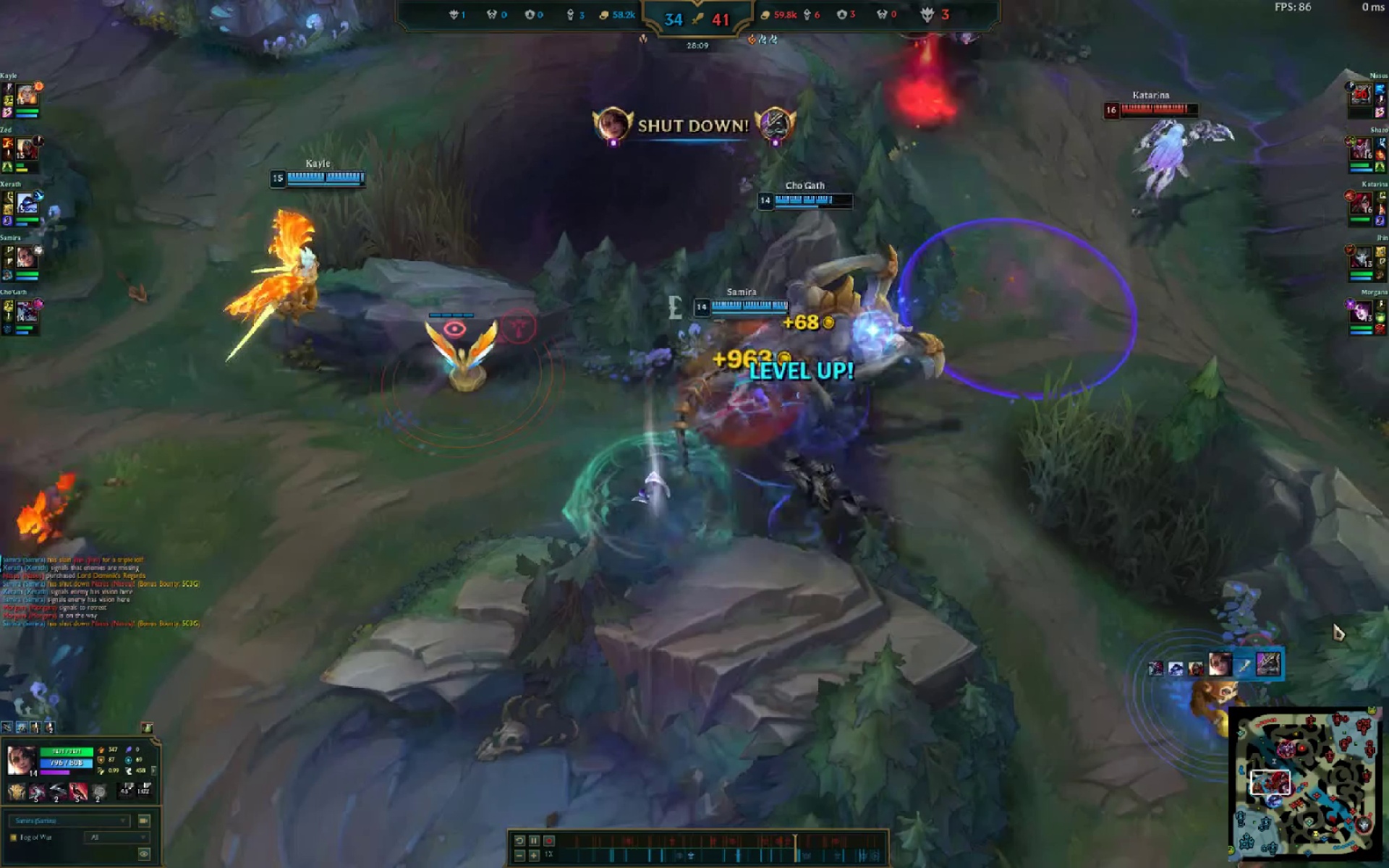 
key(Insert)
 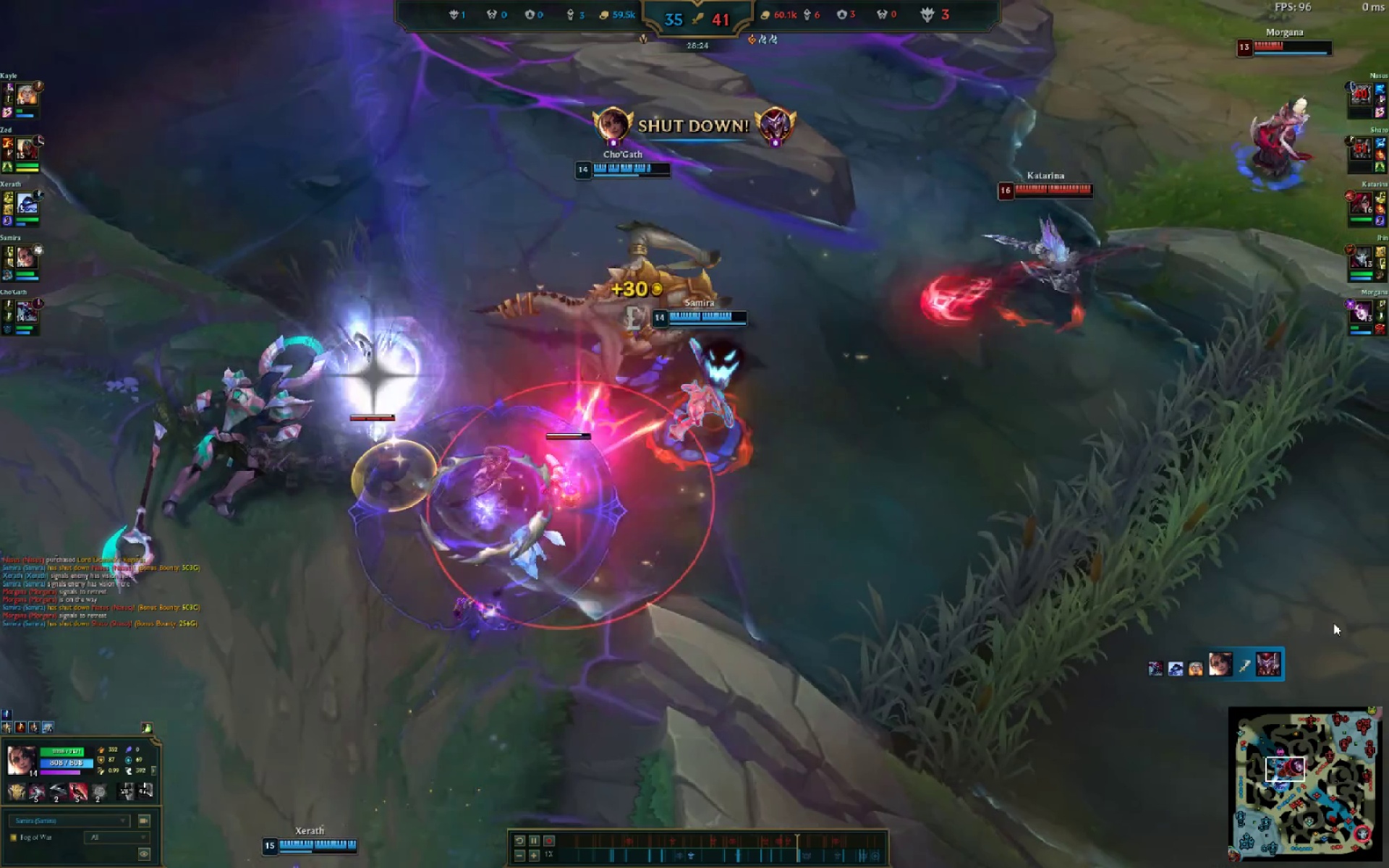 
wait(19.73)
 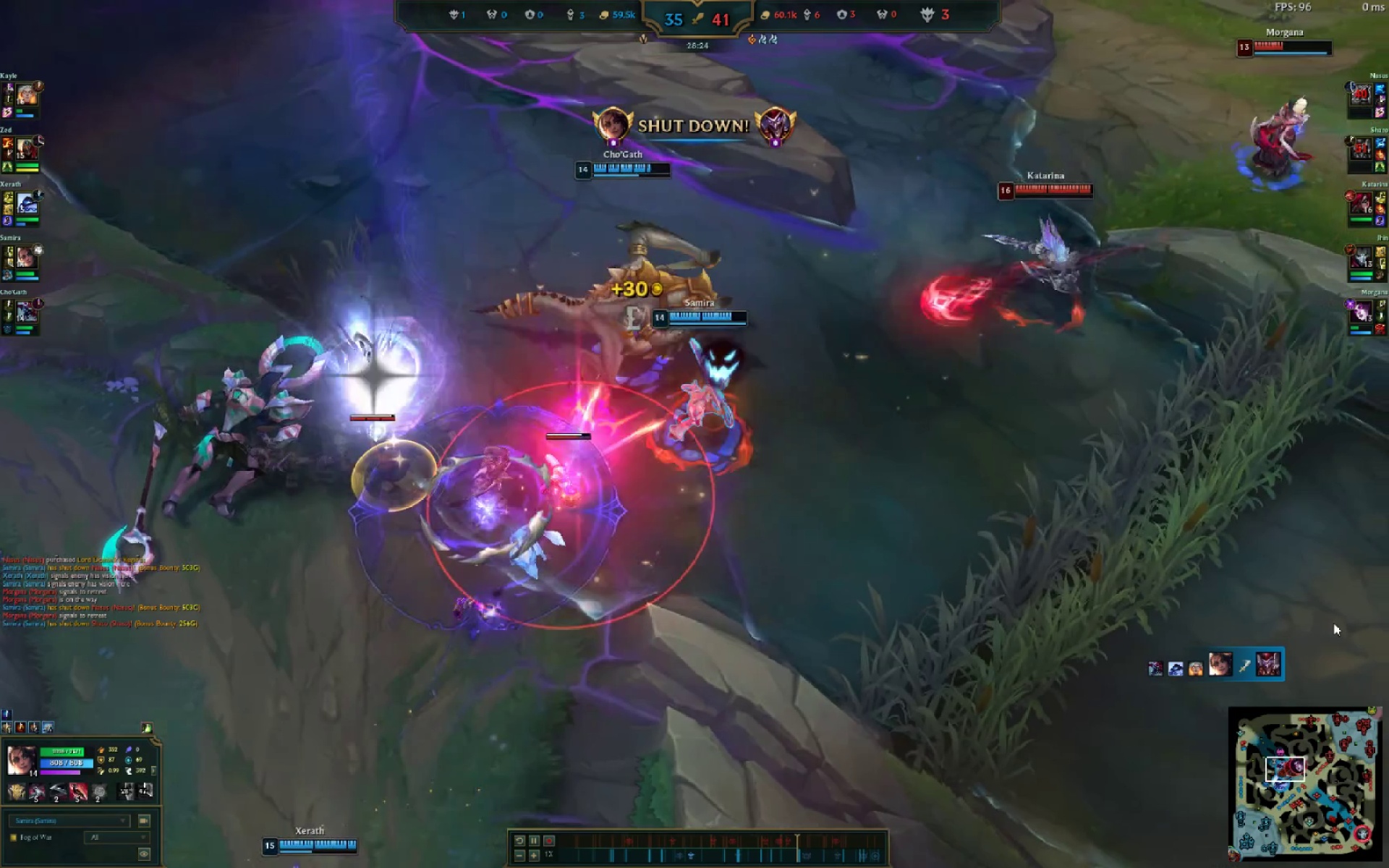 
key(Escape)
 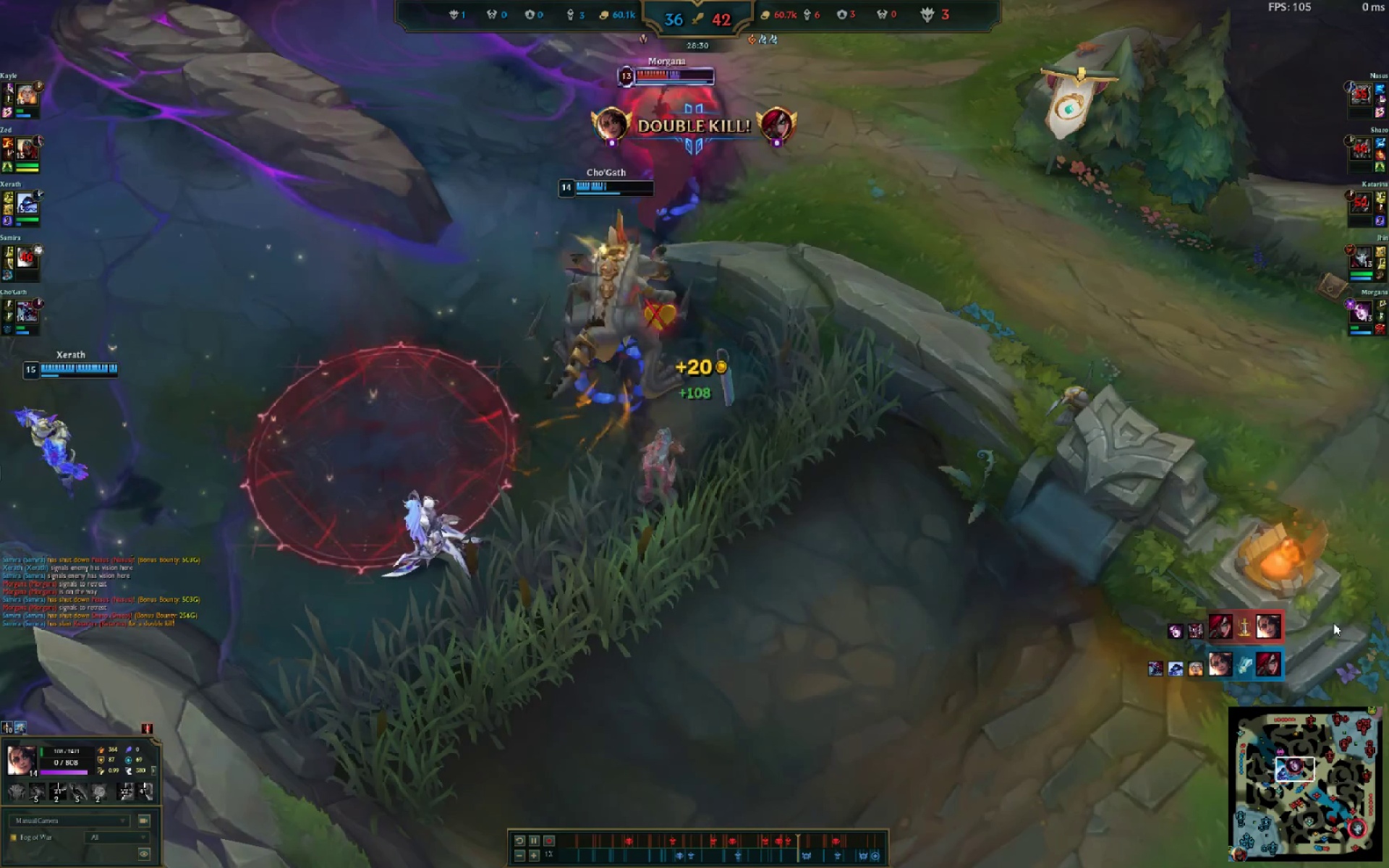 
key(Escape)
 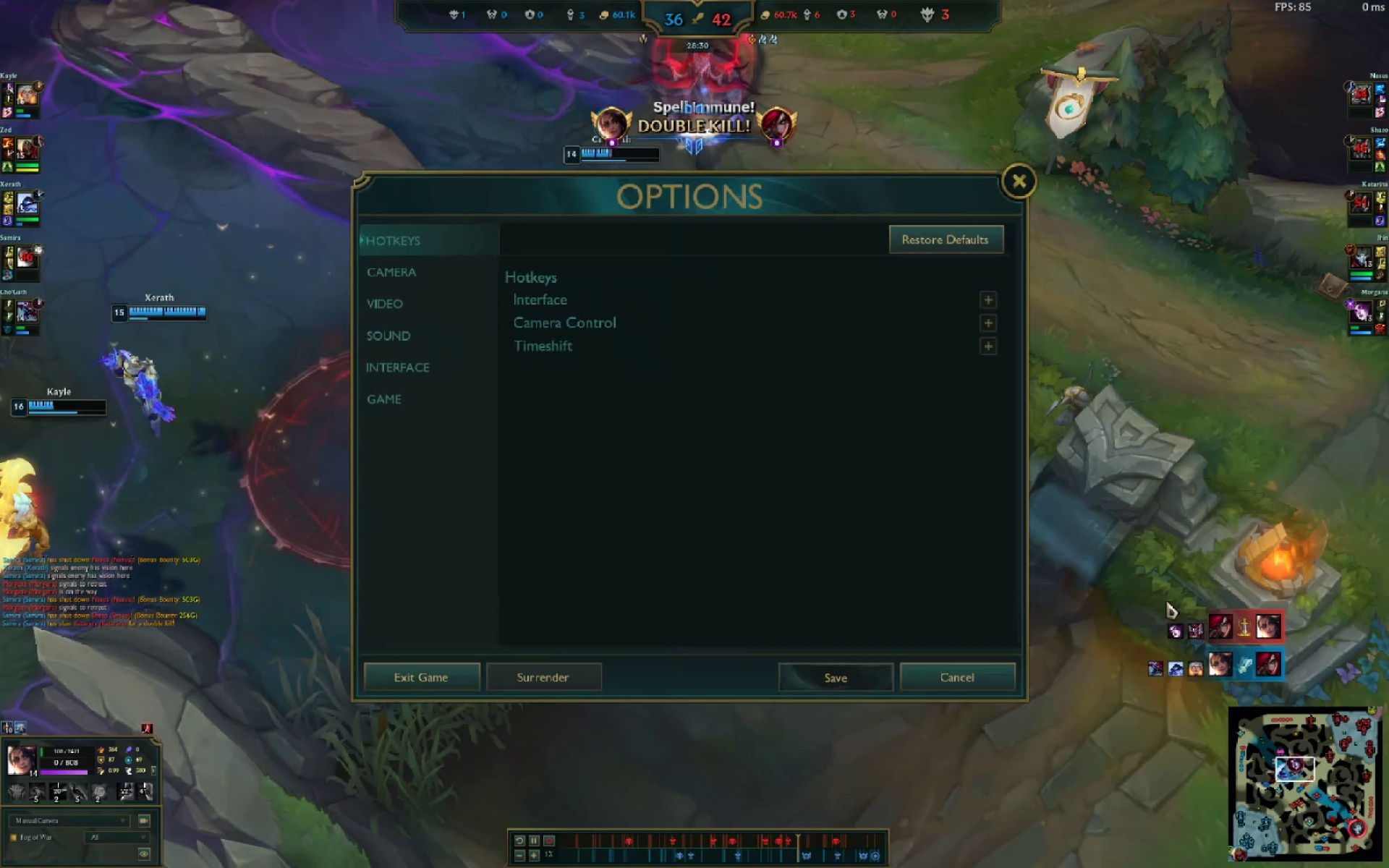 
key(Escape)
 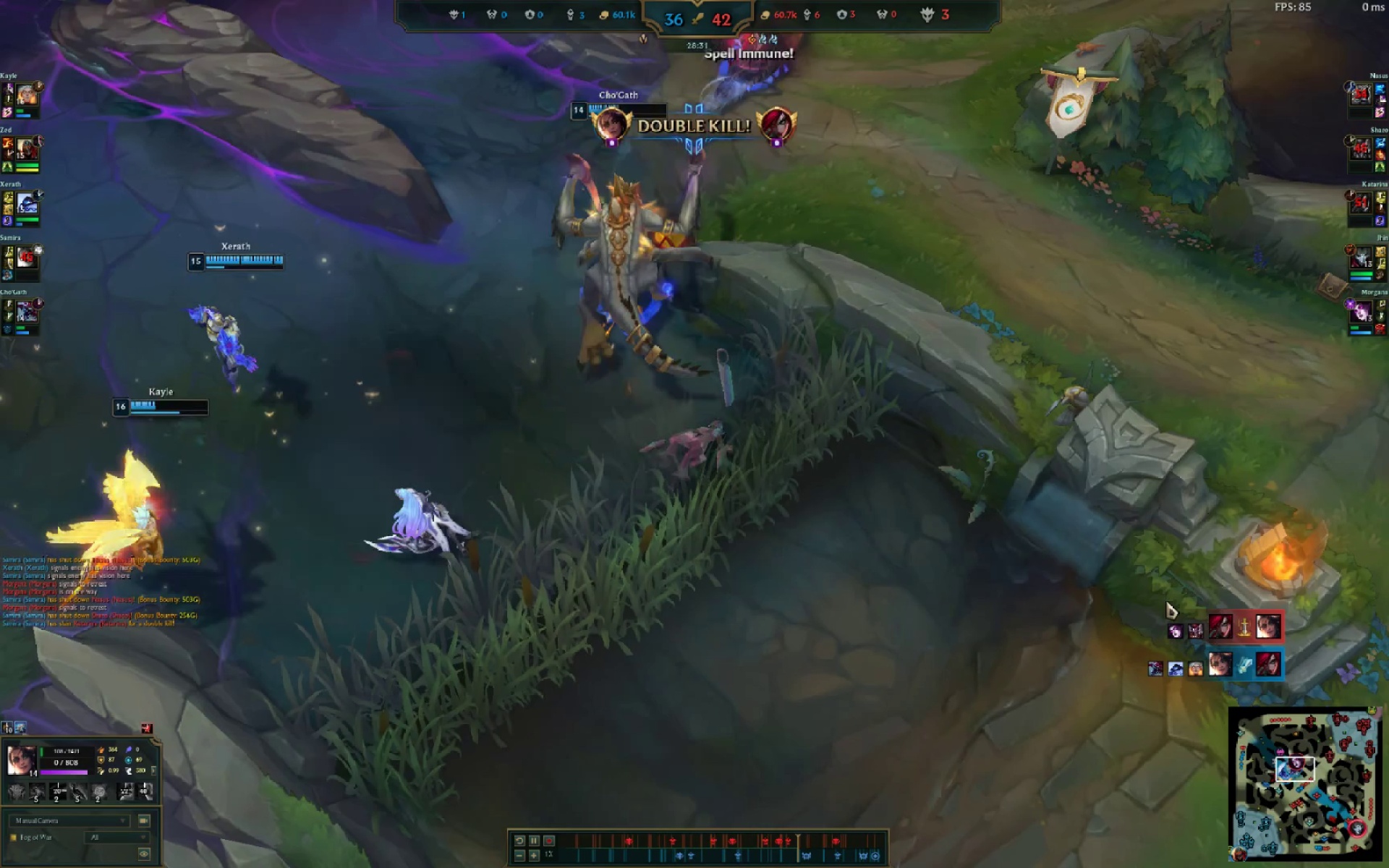 
key(Delete)
 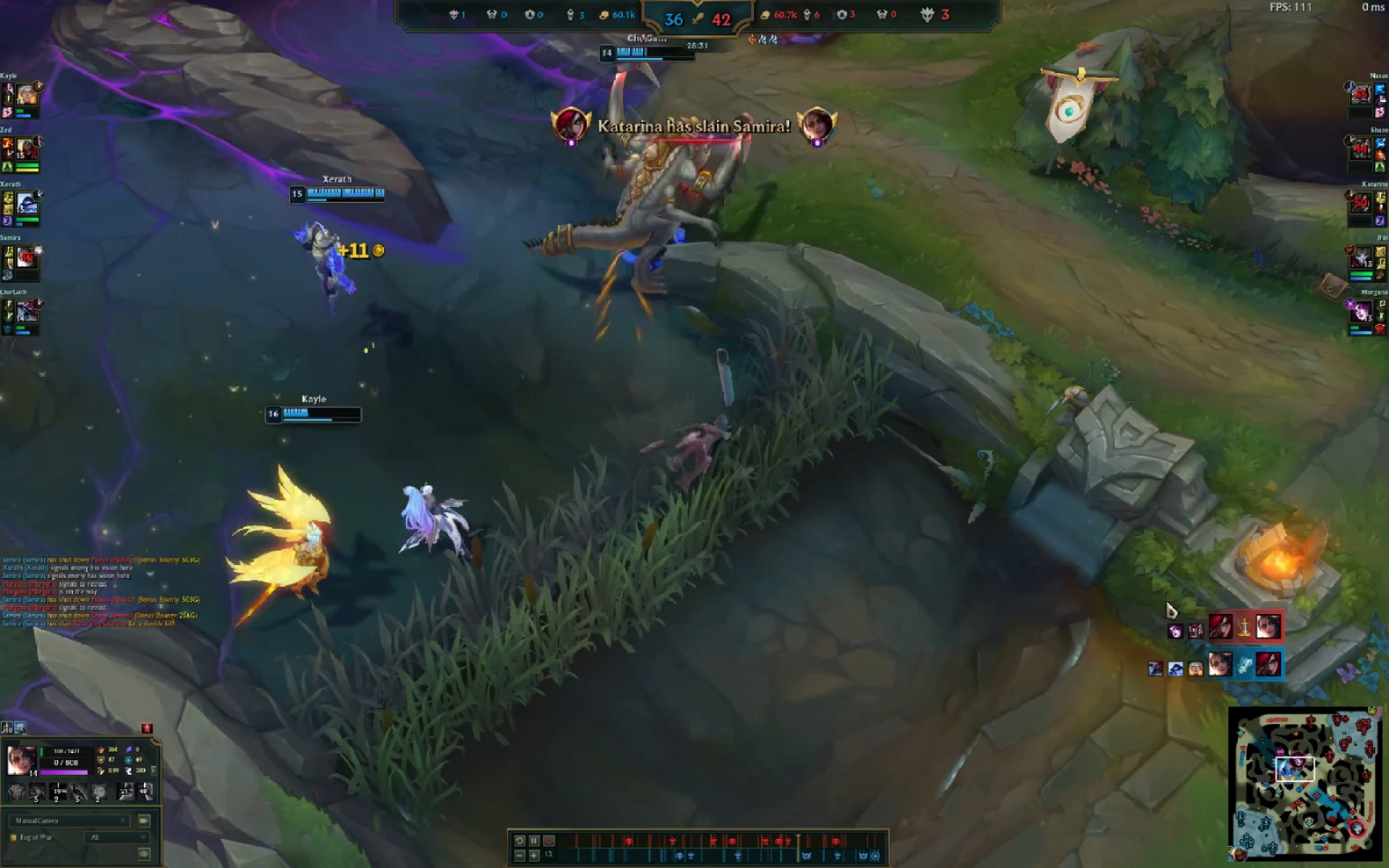 
key(Alt+AltLeft)
 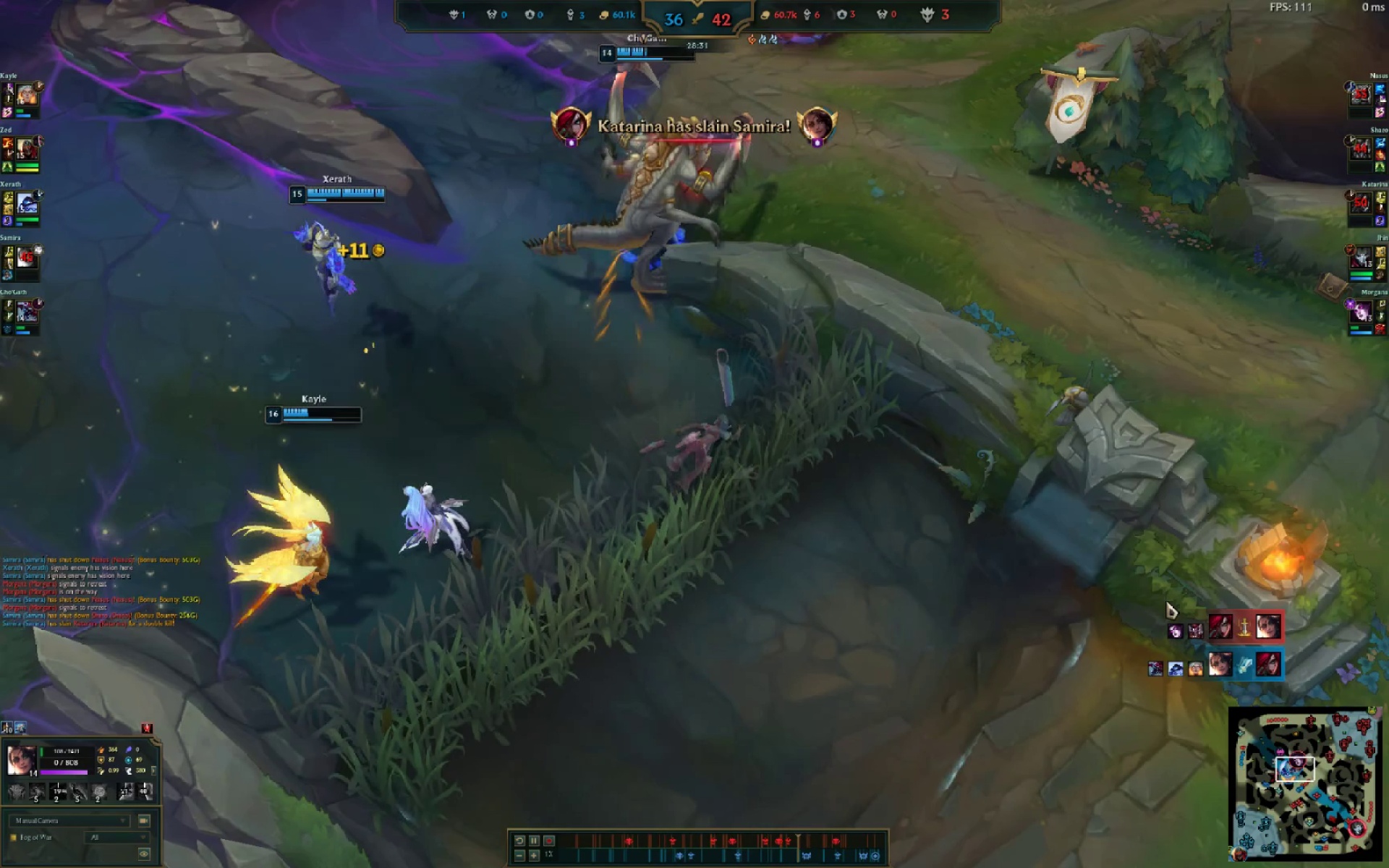 
key(Alt+Tab)
 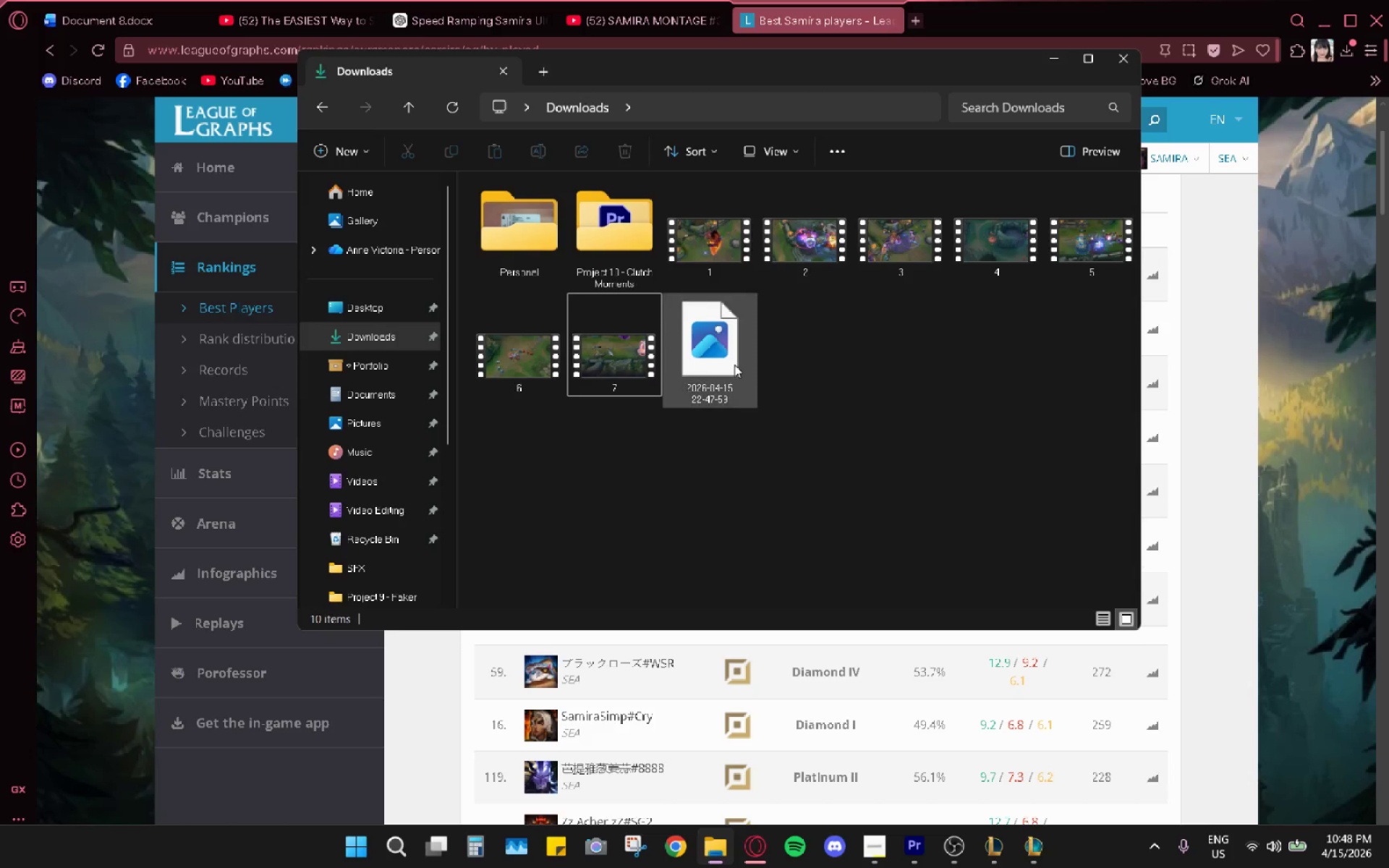 
left_click([720, 358])
 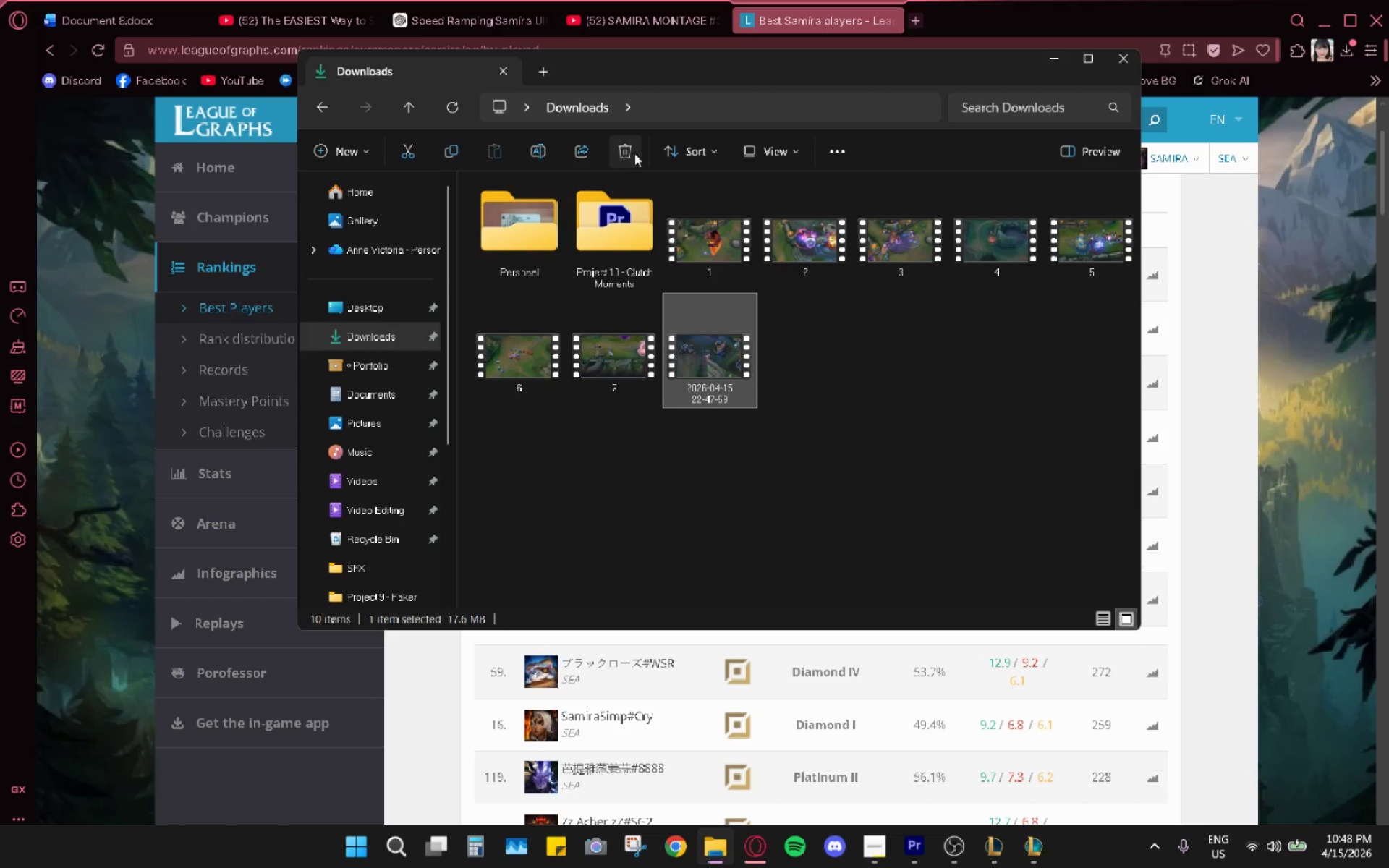 
left_click([634, 153])
 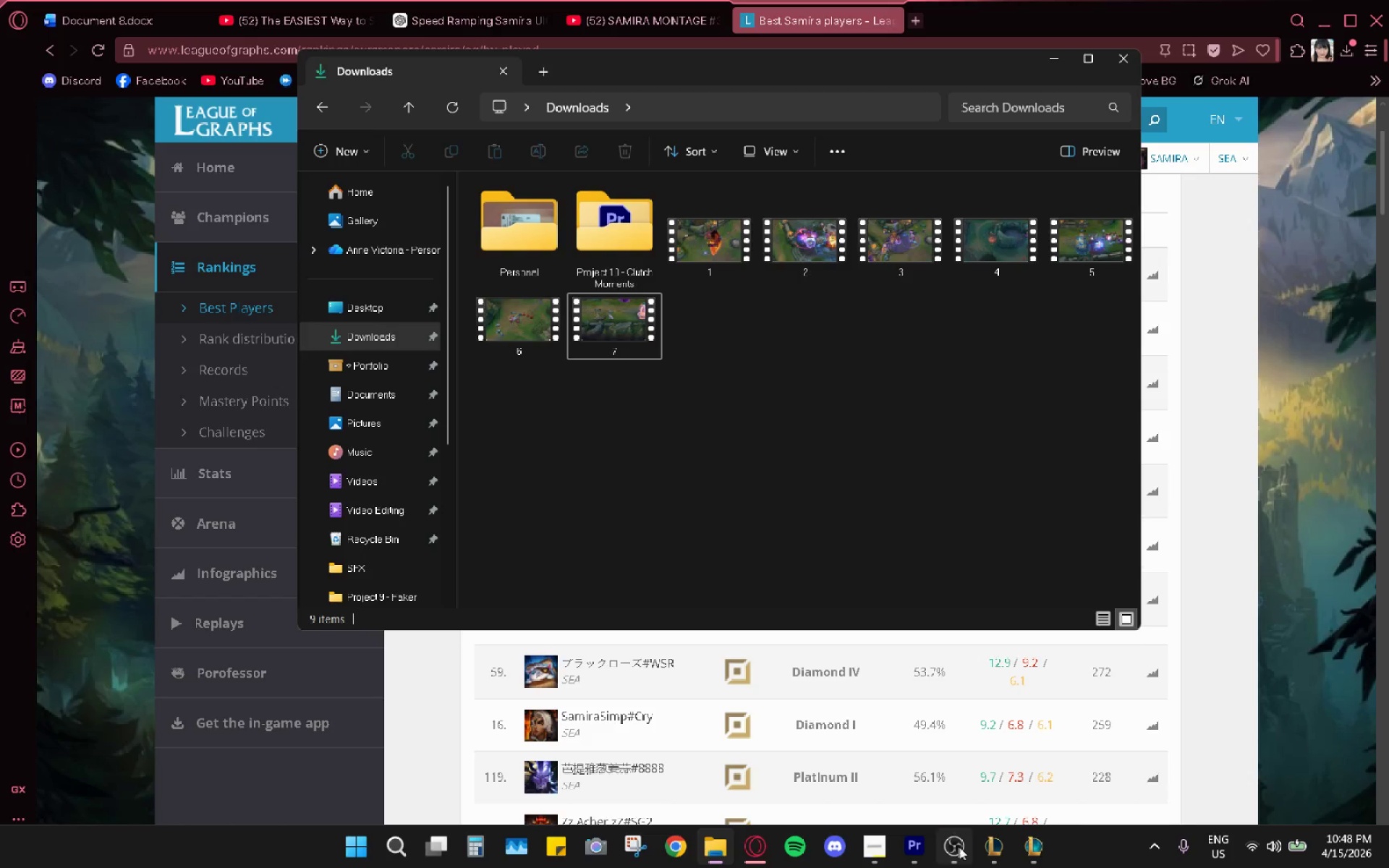 
left_click([1015, 846])
 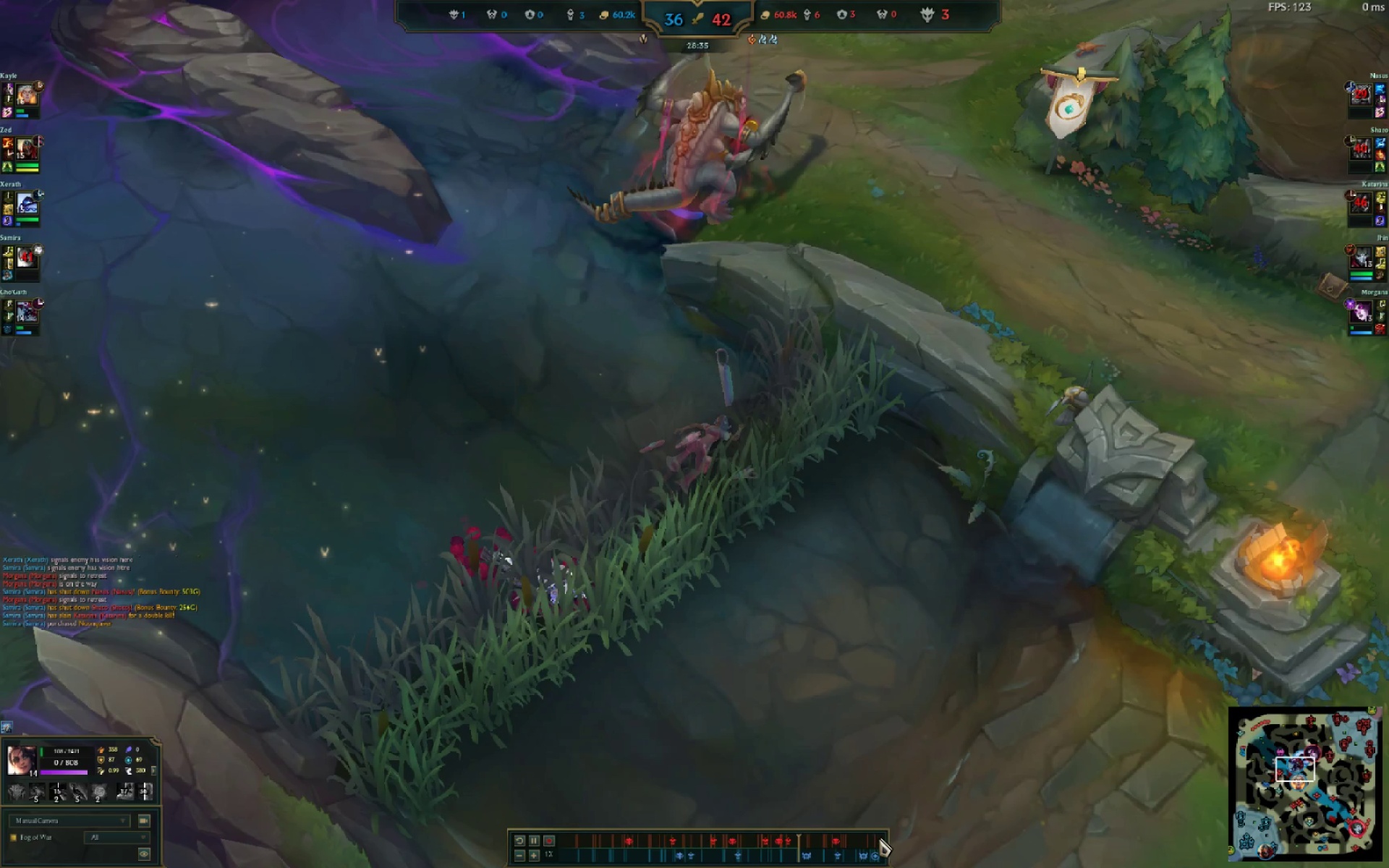 
mouse_move([830, 849])
 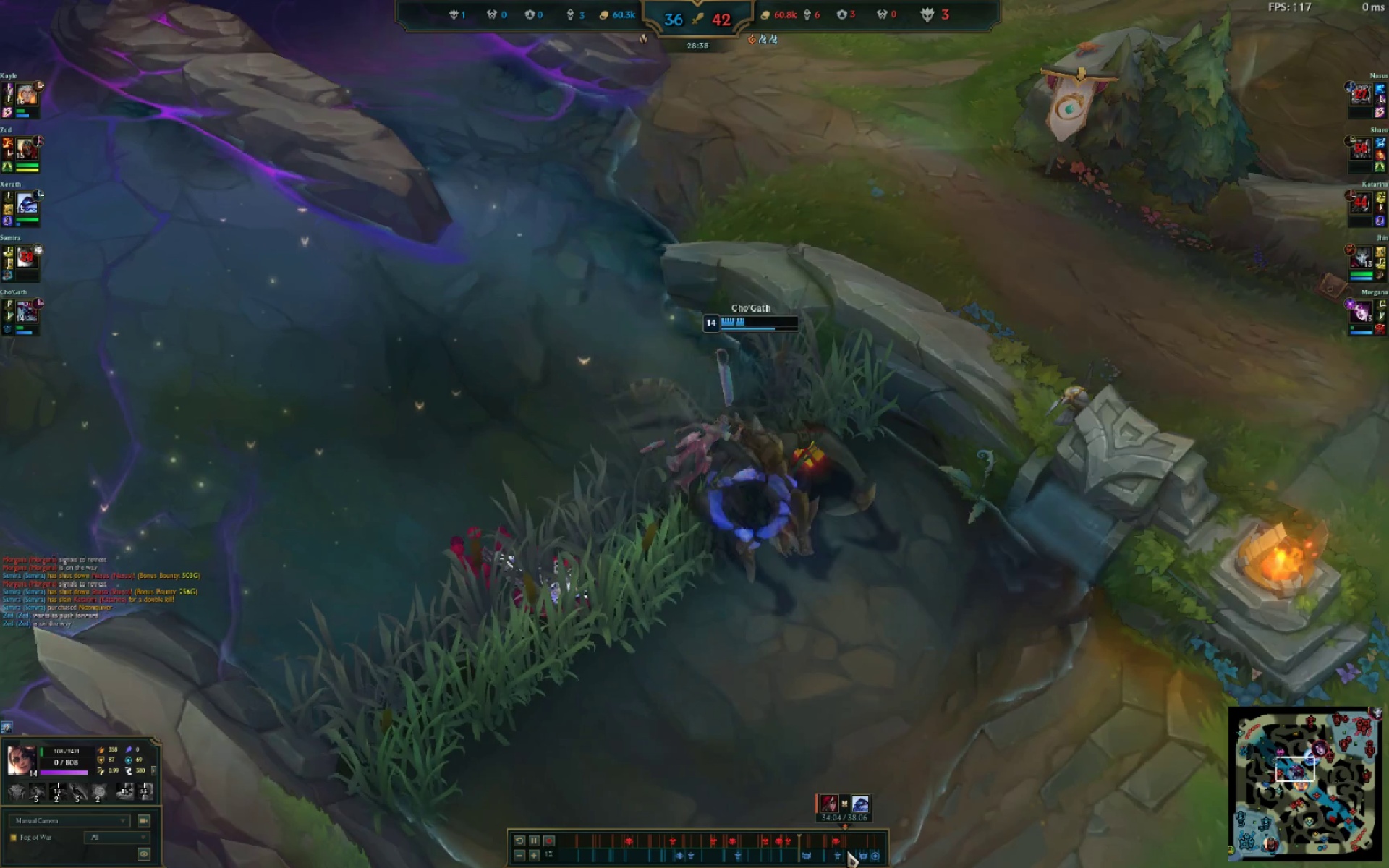 
mouse_move([861, 853])
 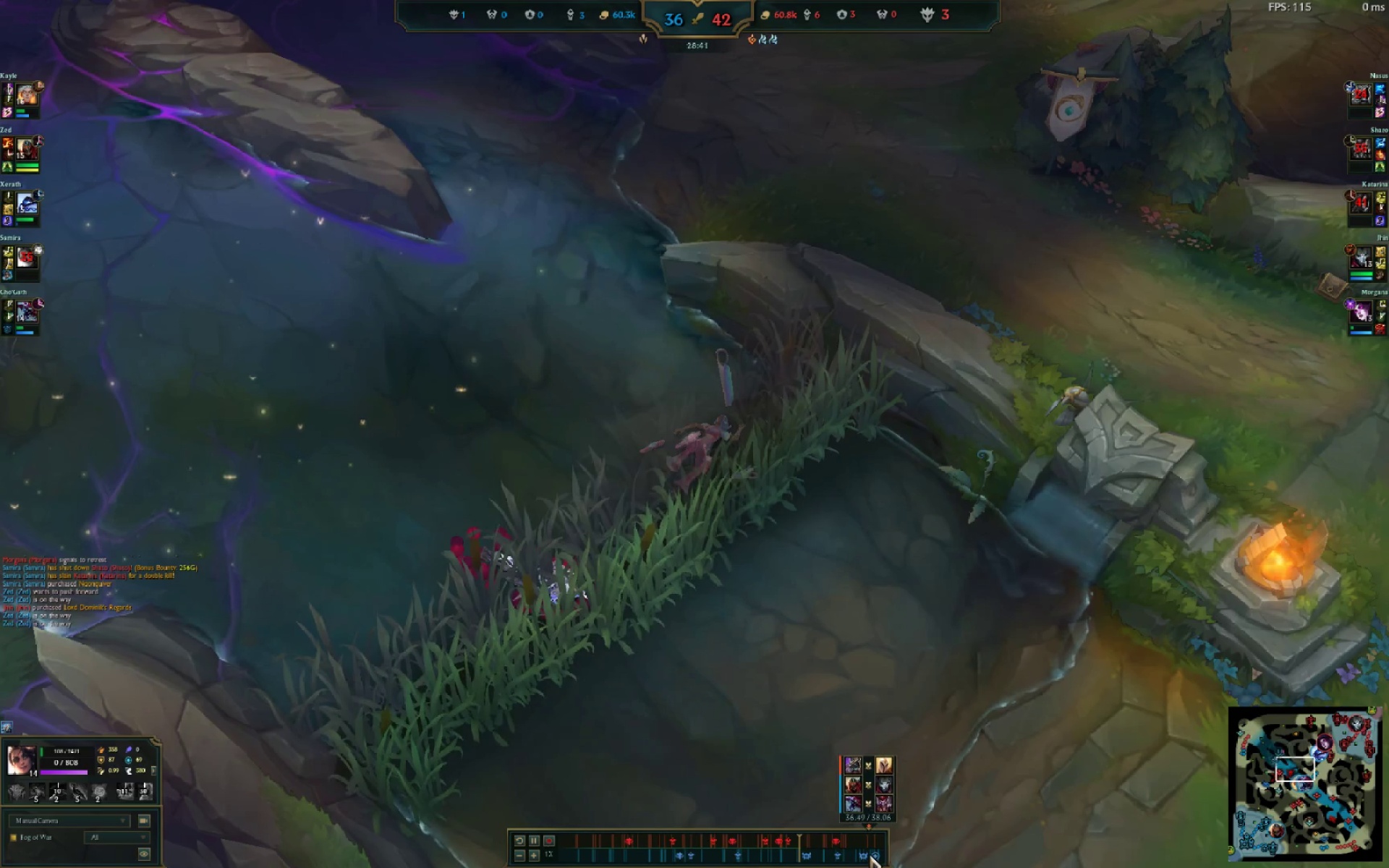 
mouse_move([876, 856])
 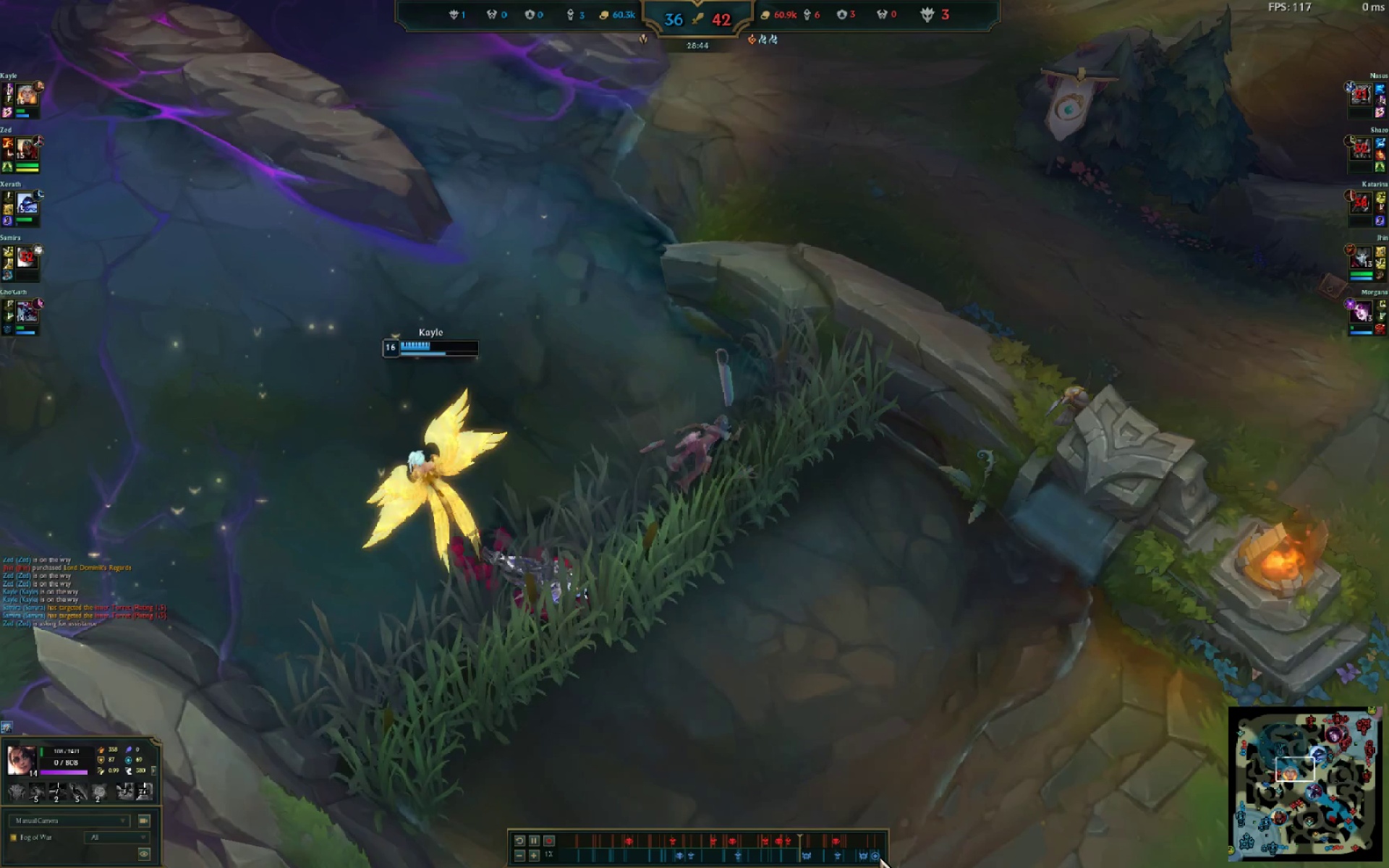 
mouse_move([831, 848])
 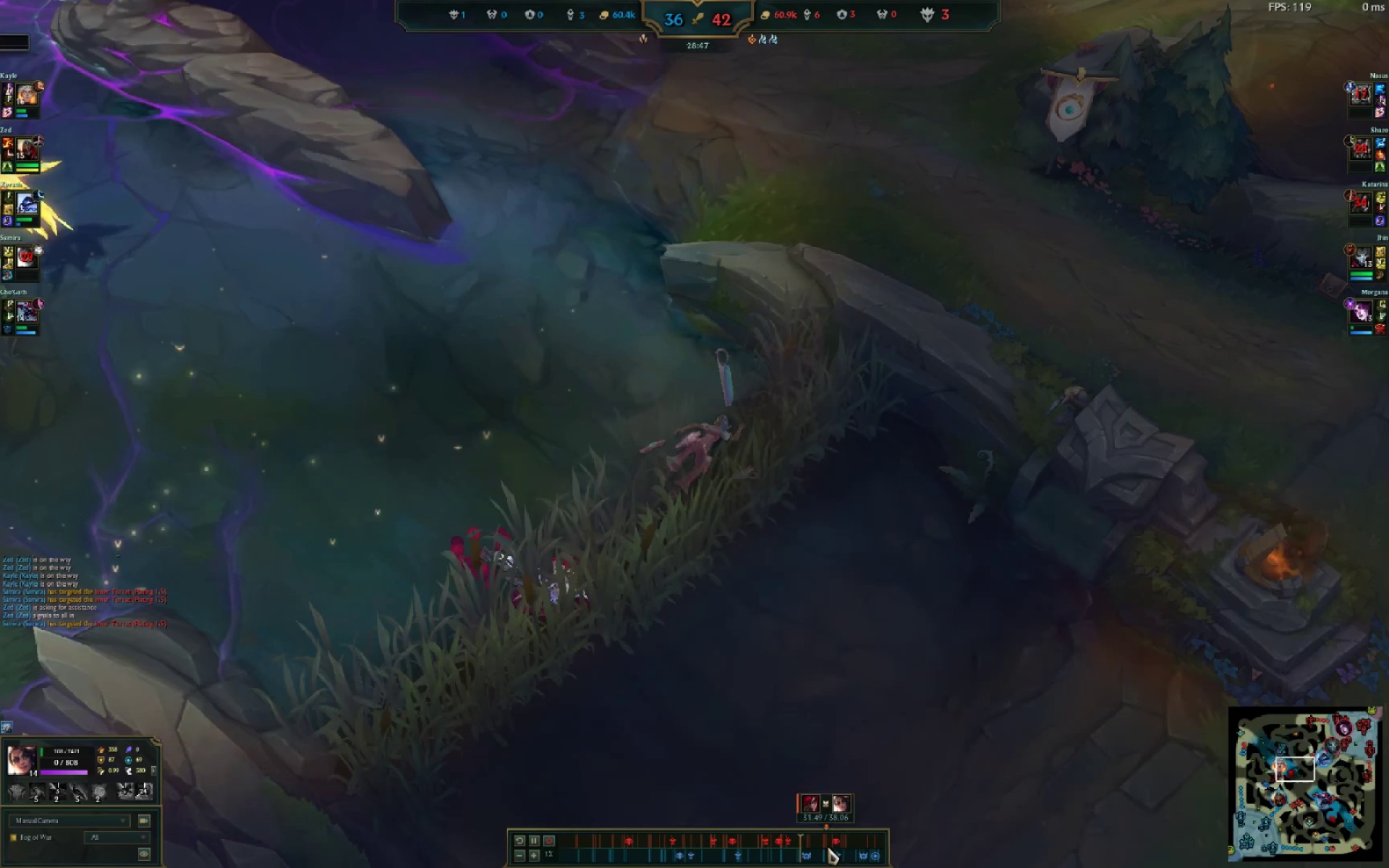 
mouse_move([815, 847])
 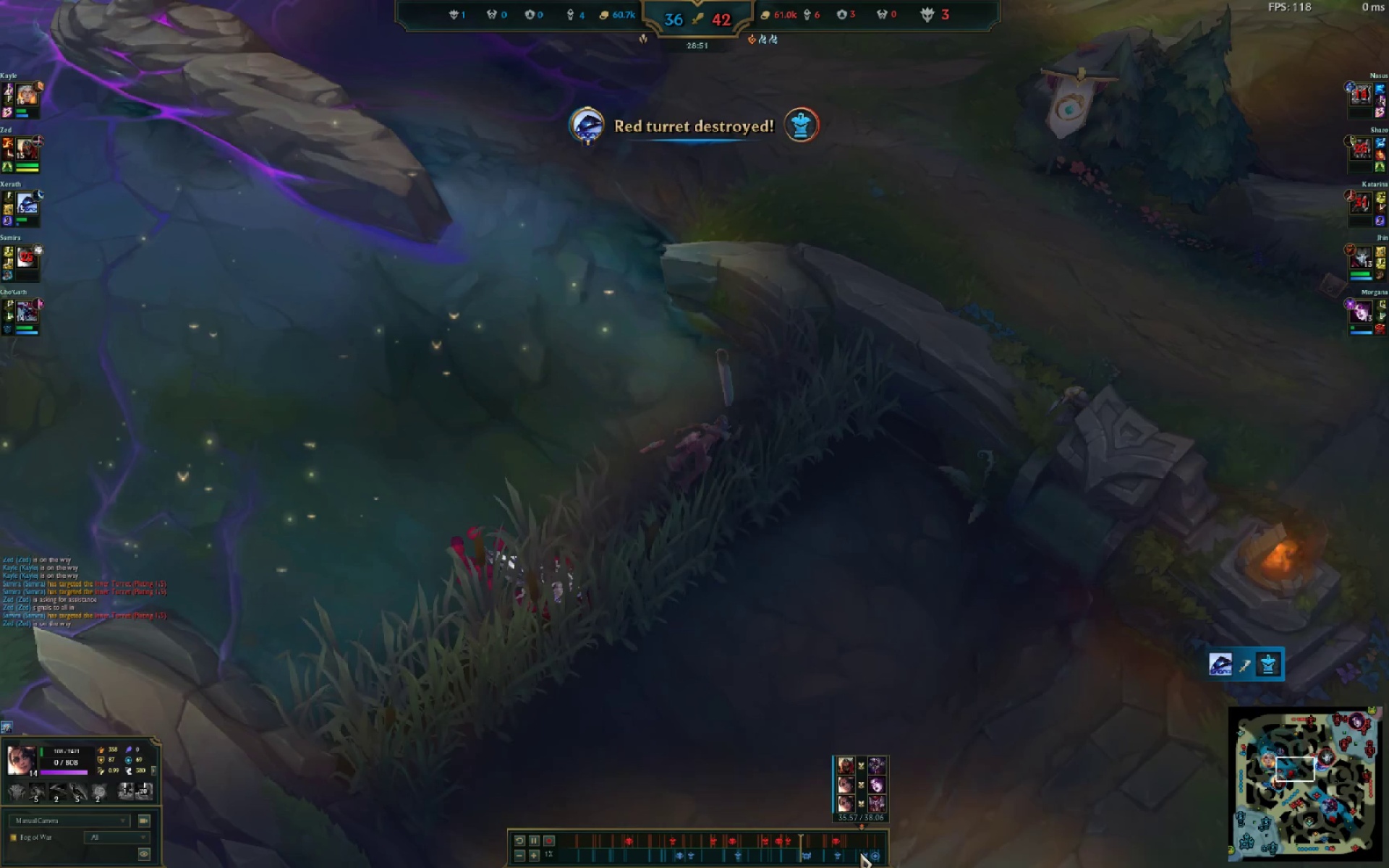 
key(Escape)
 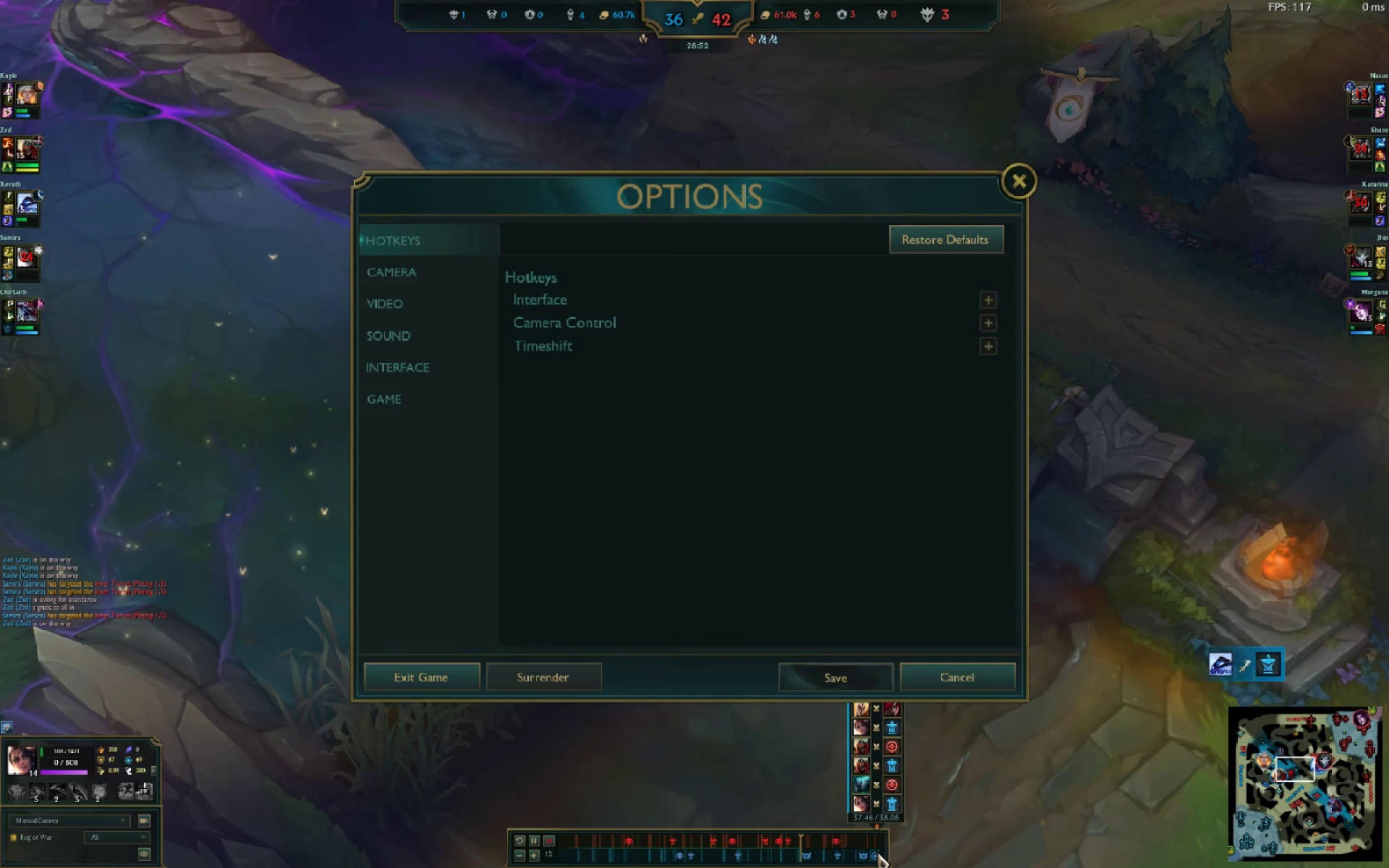 
key(Escape)
 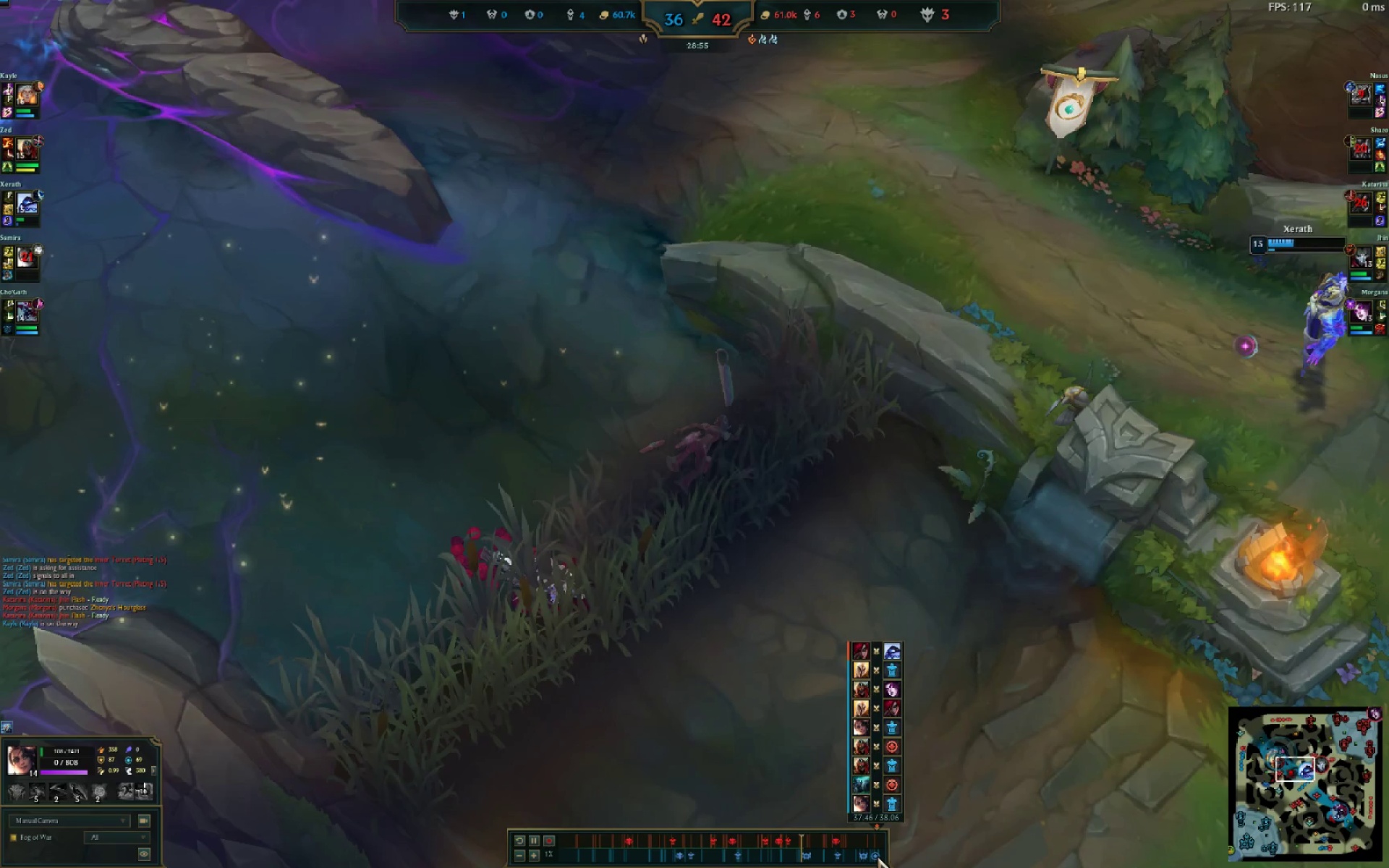 
key(Escape)
 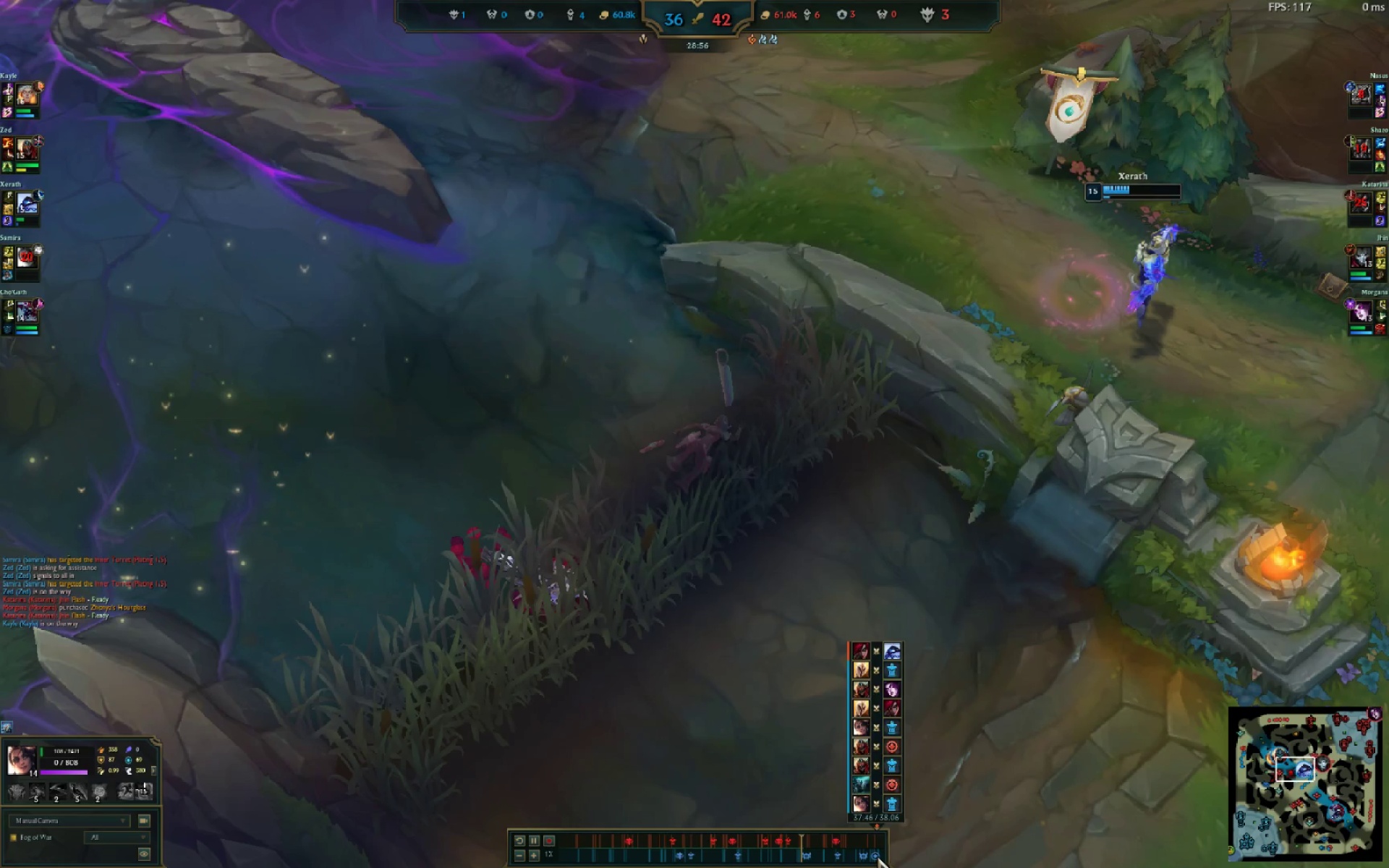 
key(Escape)
 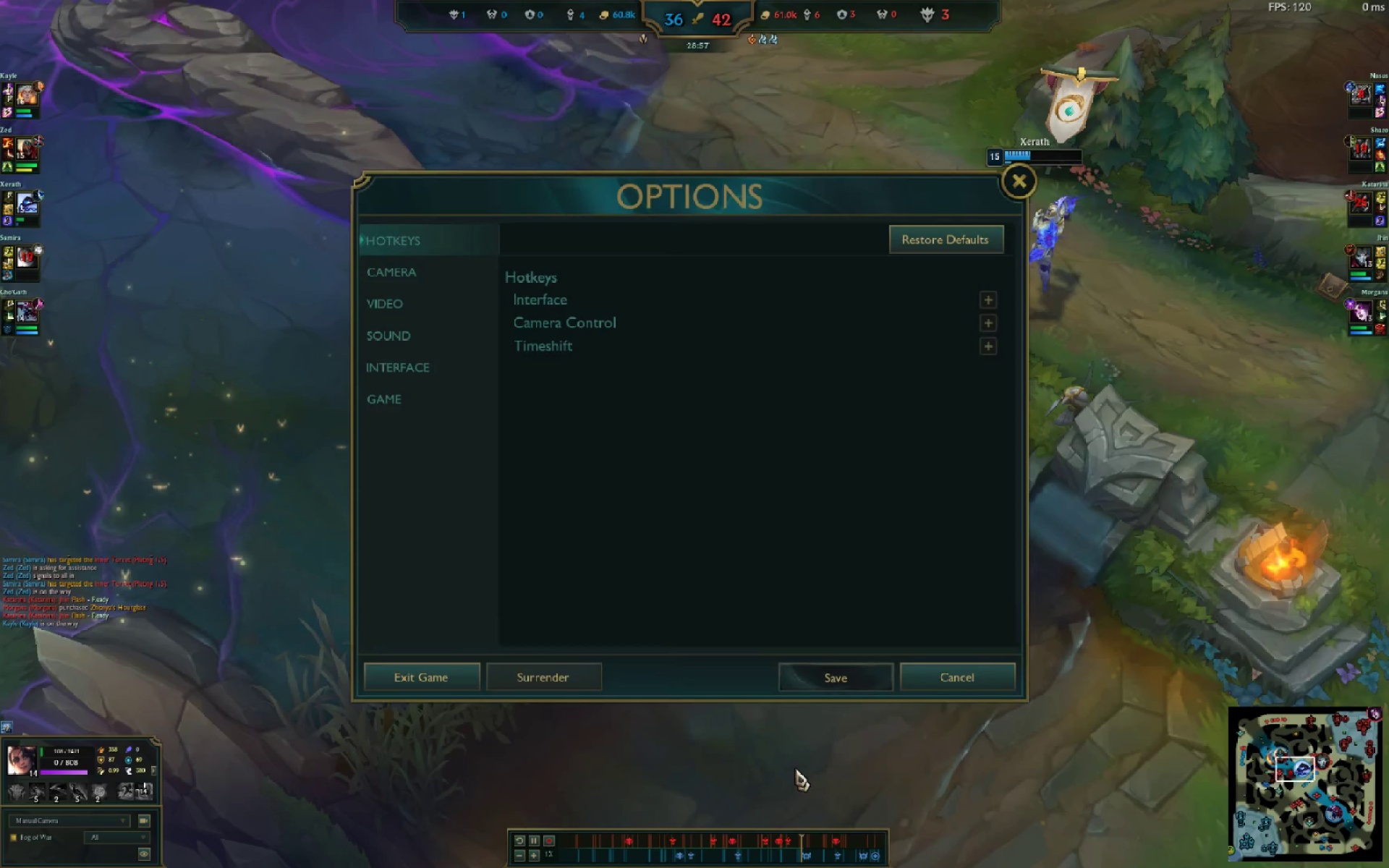 
key(Escape)
 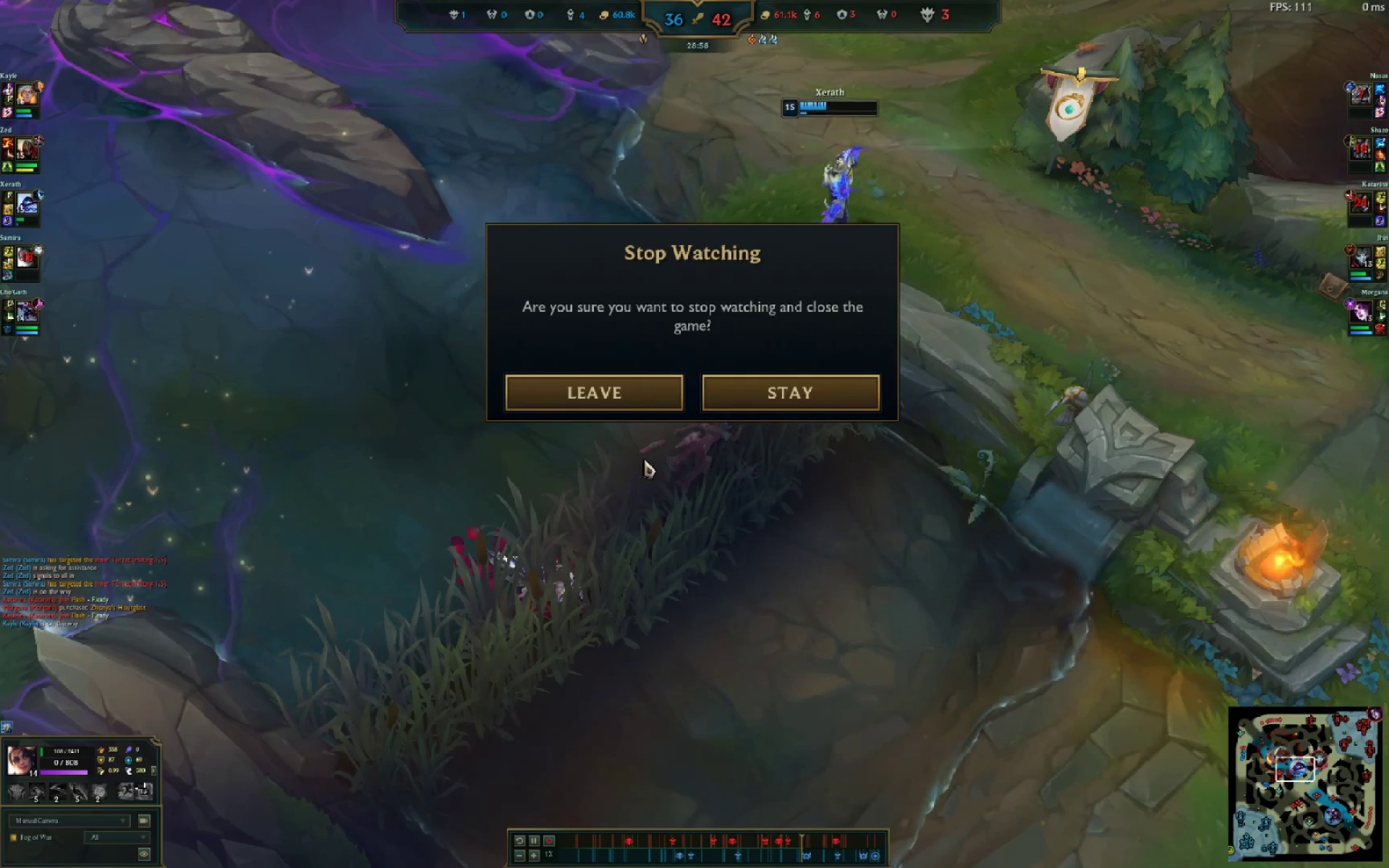 
left_click([650, 397])
 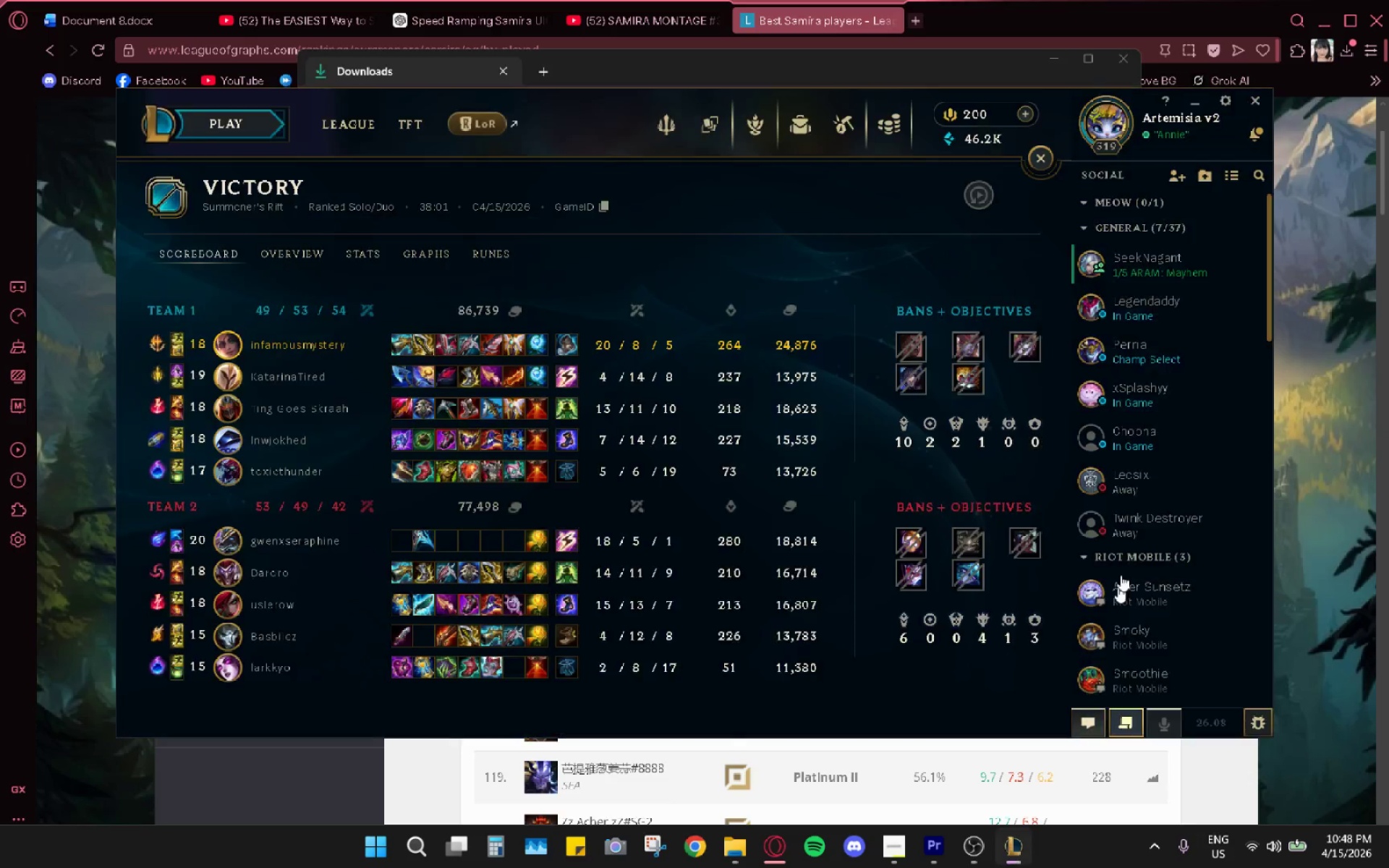 
left_click([1253, 101])
 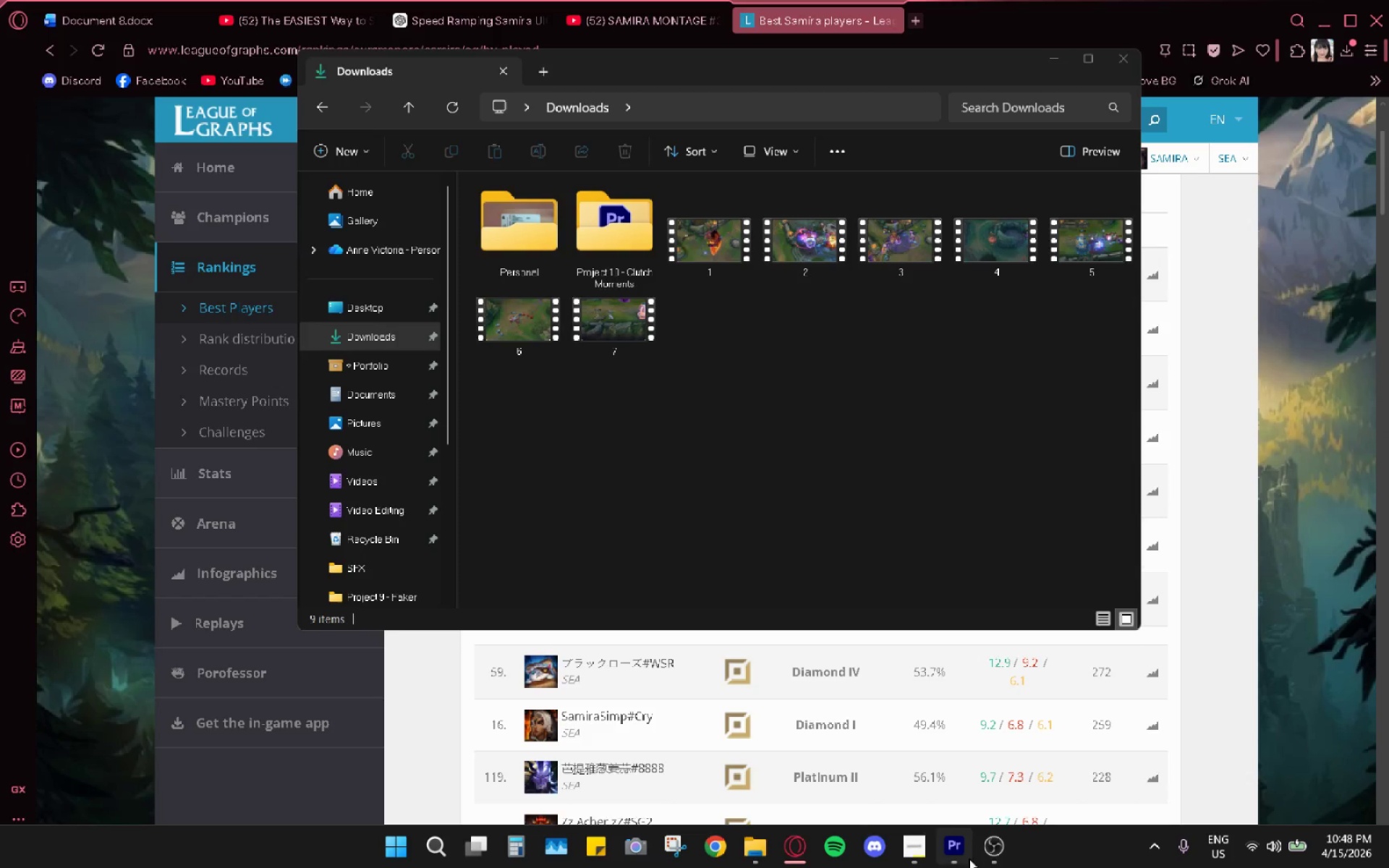 
wait(5.06)
 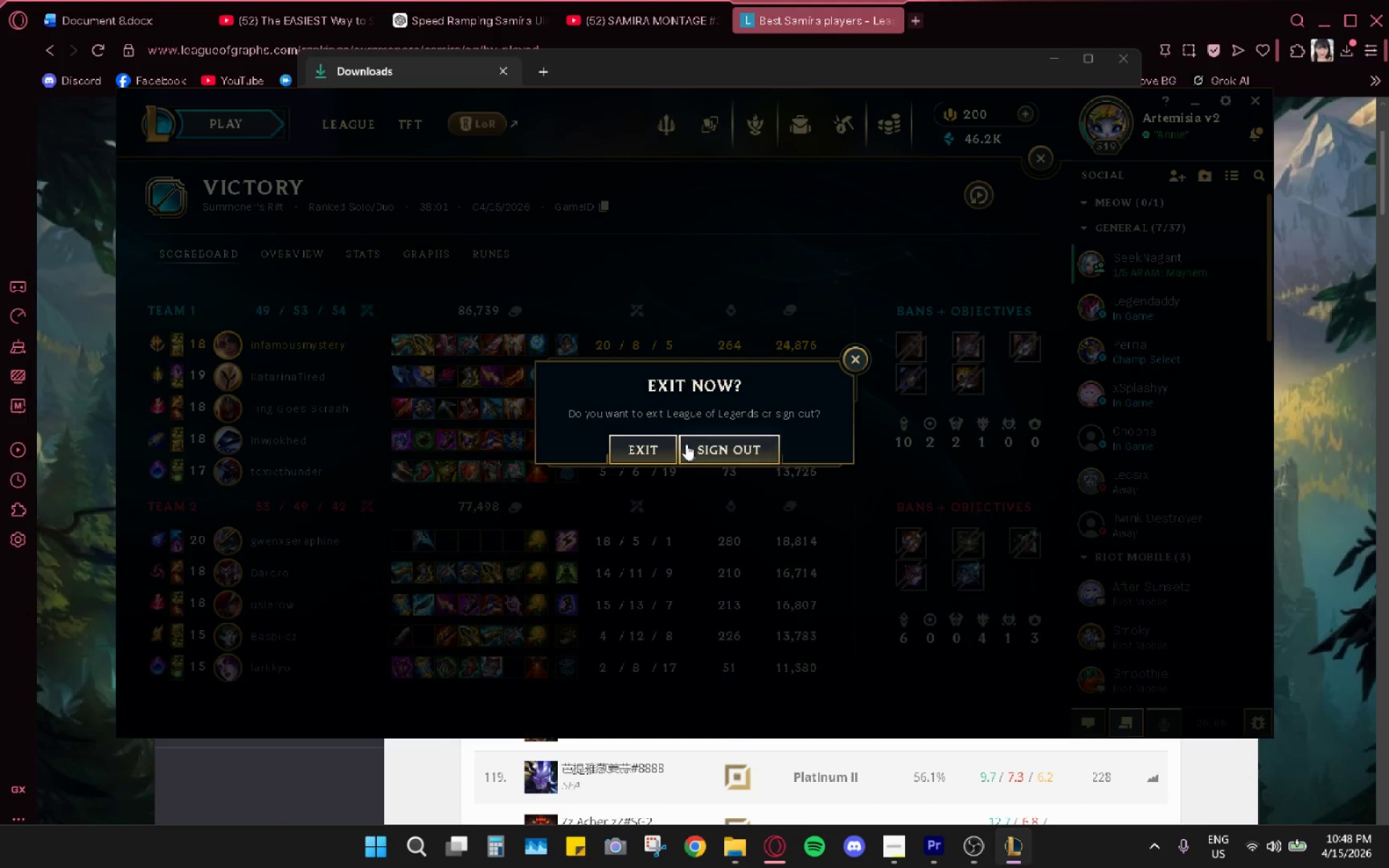 
left_click([1163, 833])
 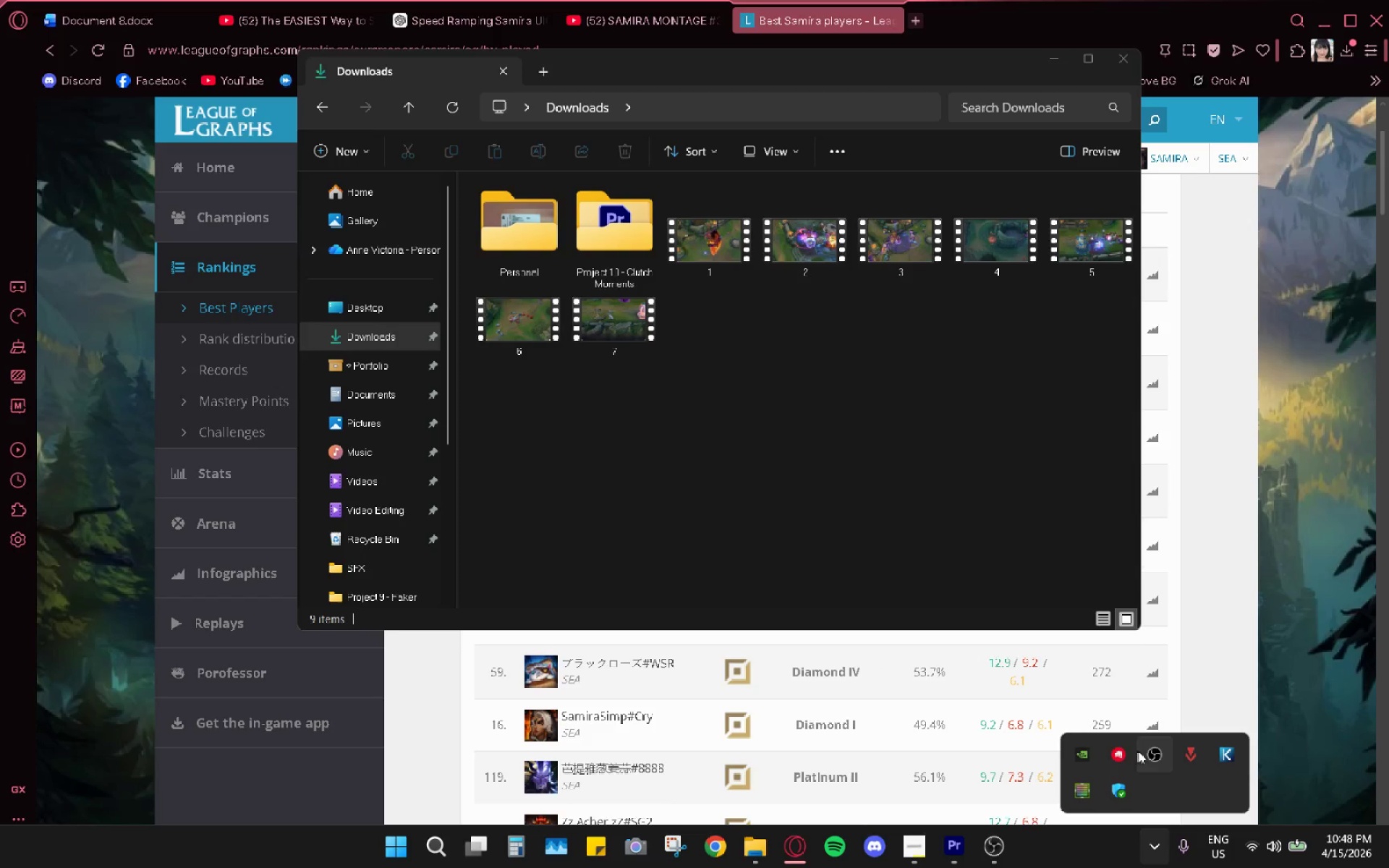 
right_click([1111, 747])
 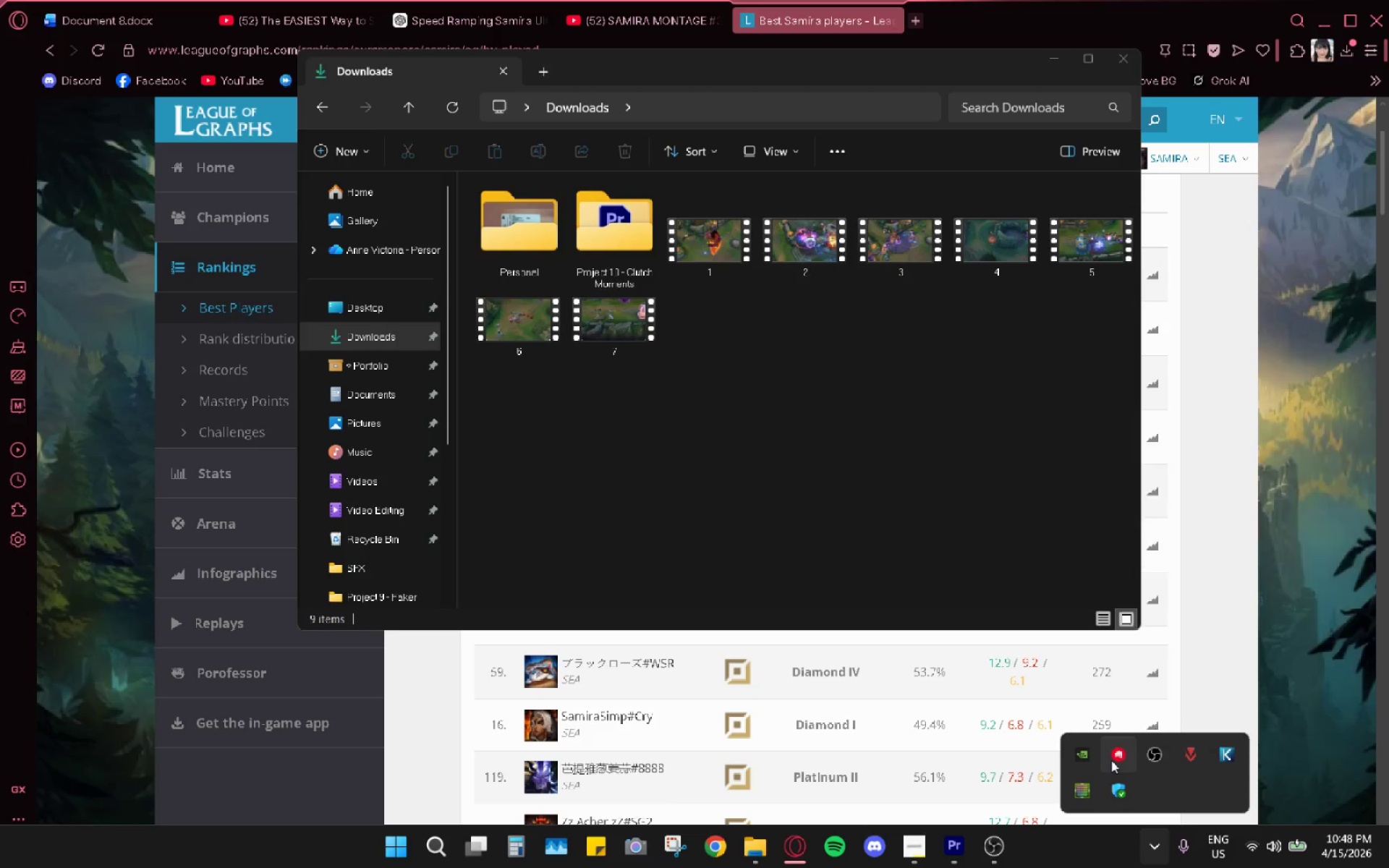 
double_click([1111, 760])
 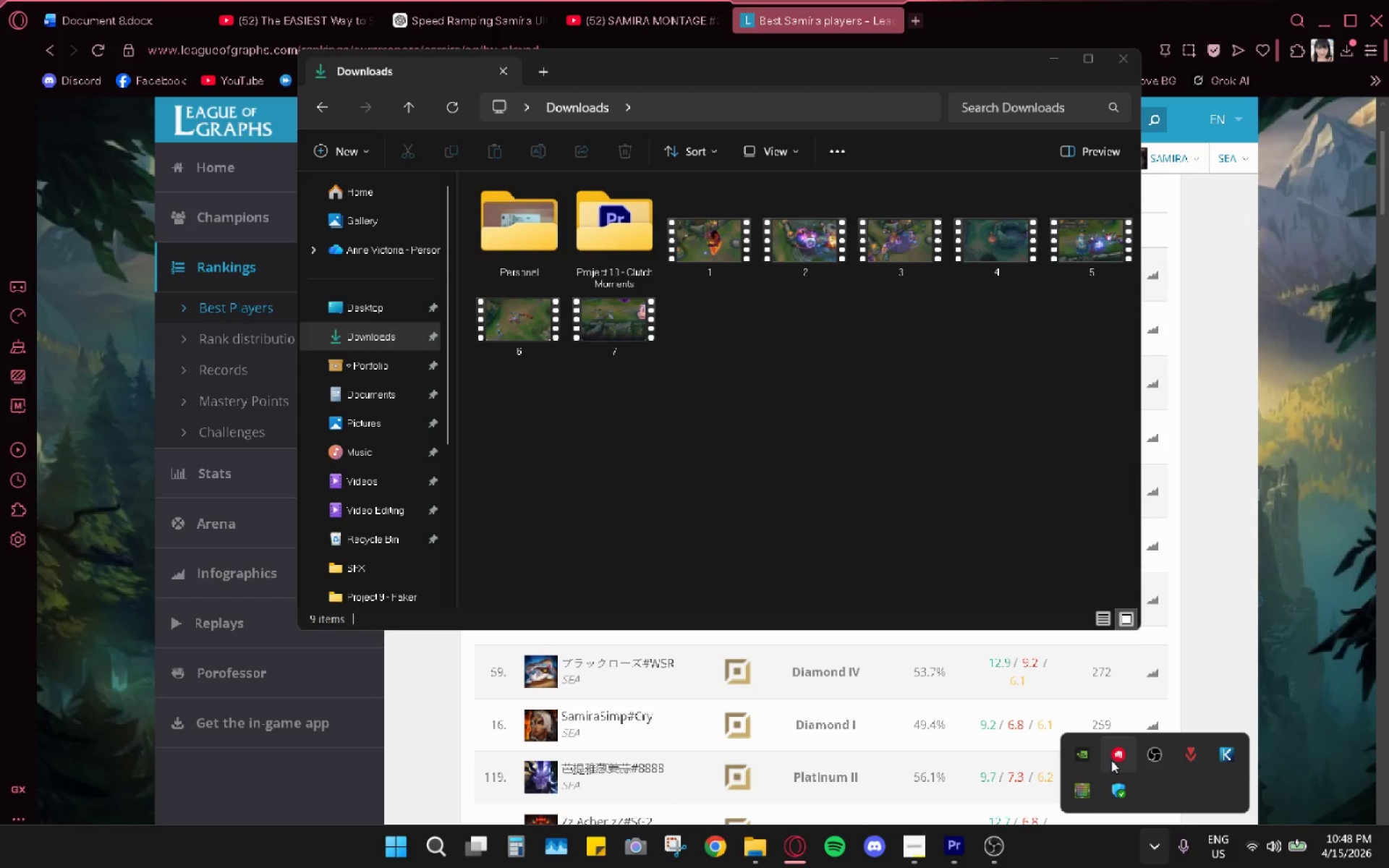 
right_click([1111, 760])
 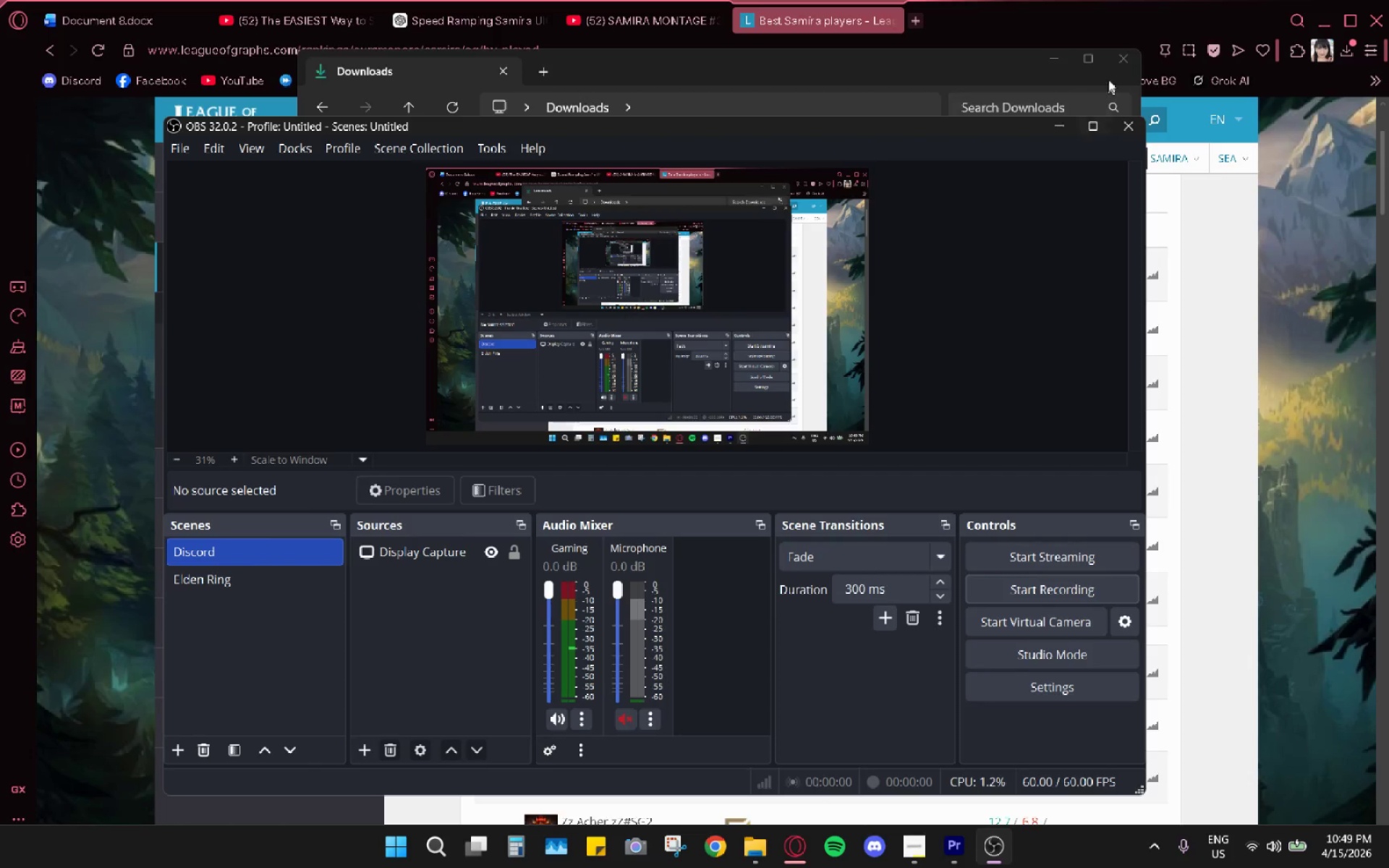 
left_click([1127, 130])
 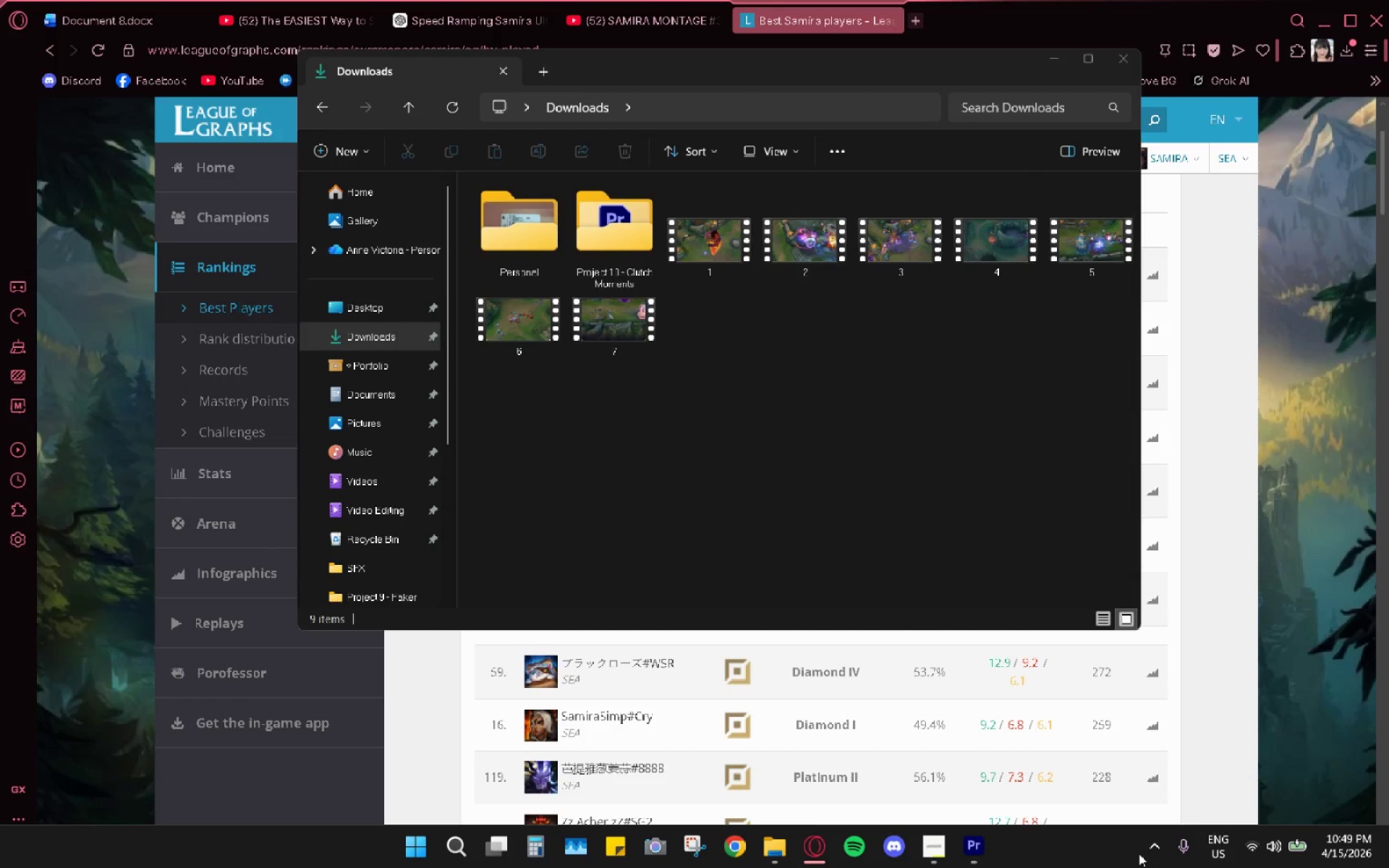 
left_click_drag(start_coordinate=[1147, 849], to_coordinate=[1150, 850])
 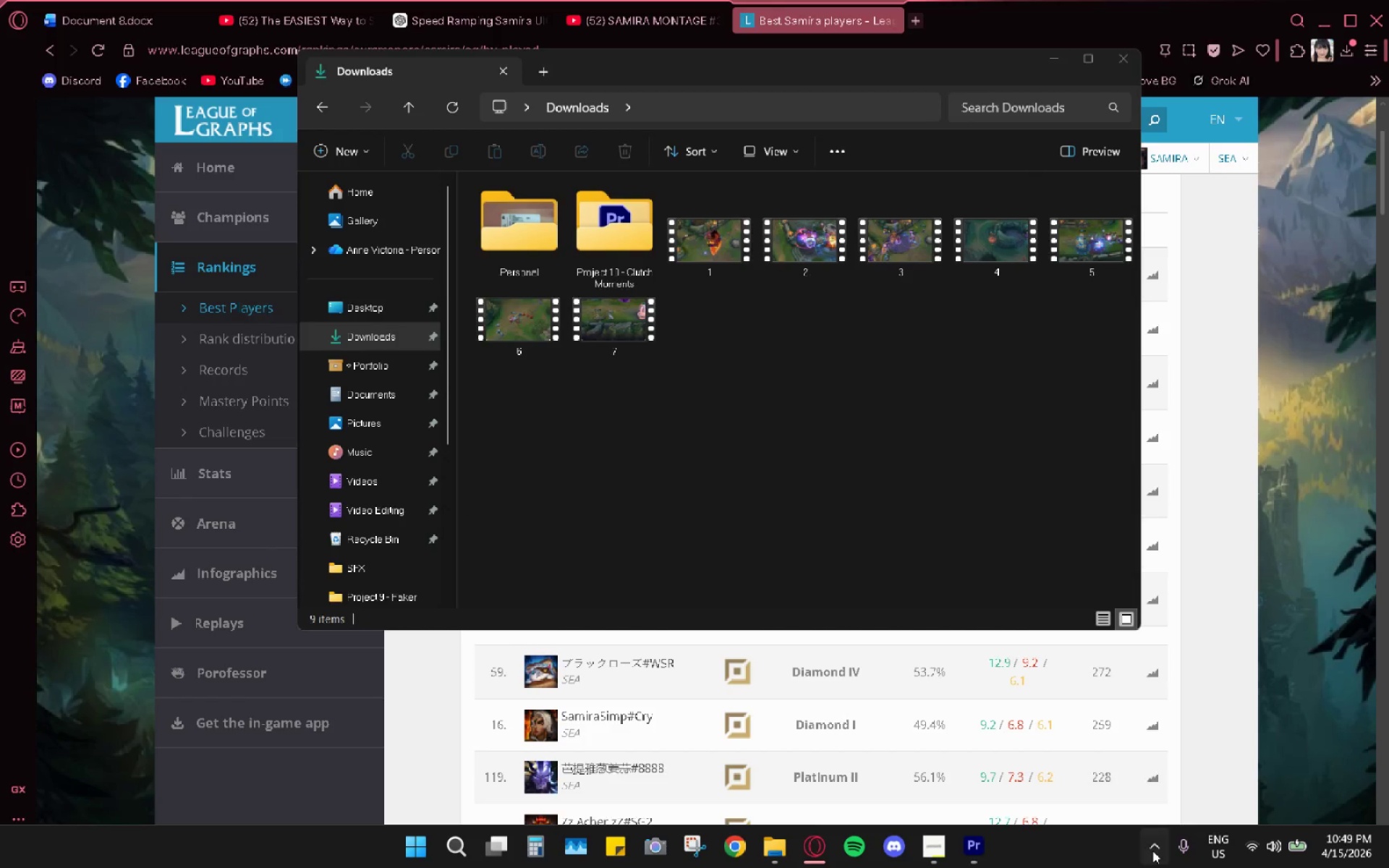 
triple_click([1152, 851])
 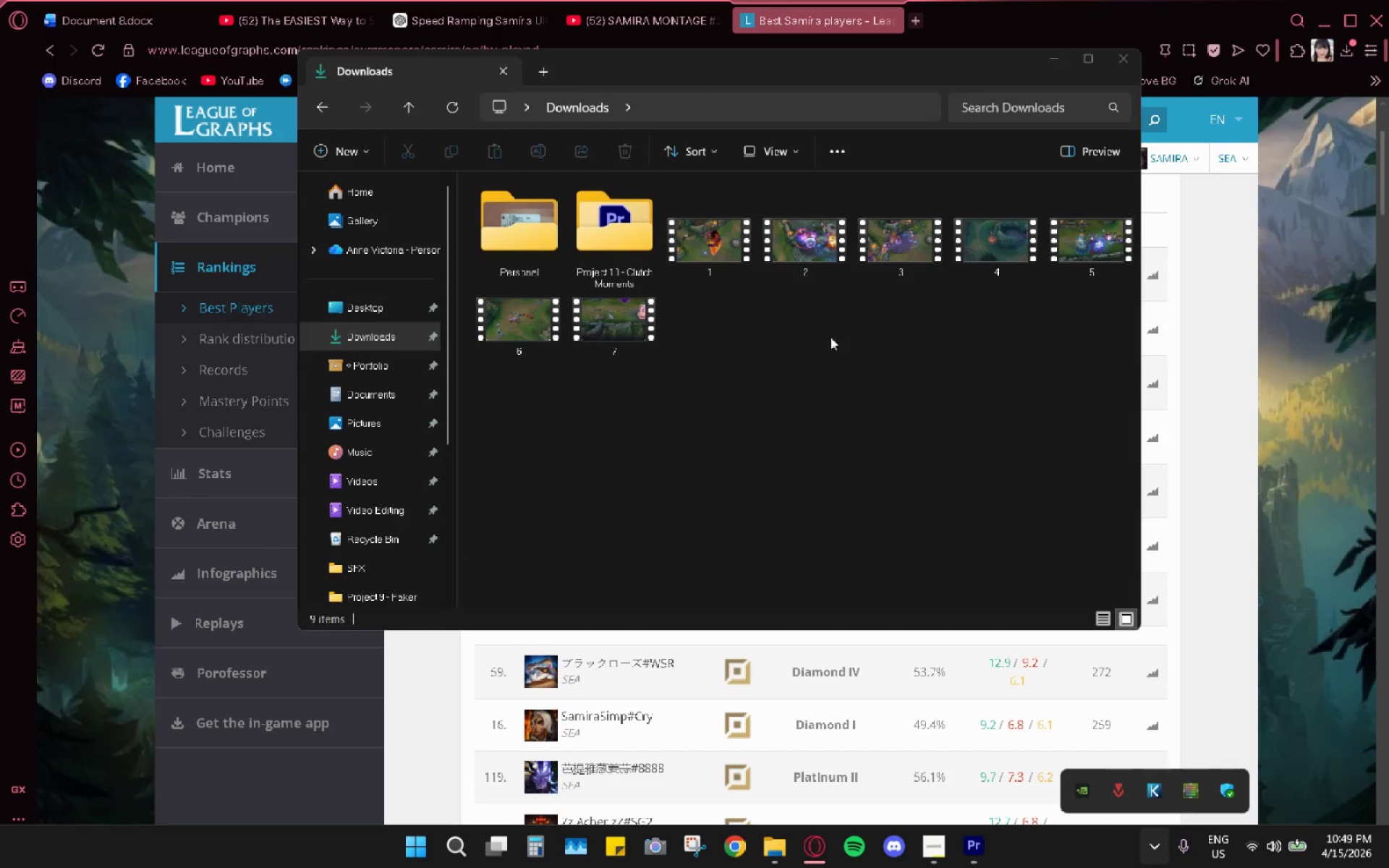 
left_click([808, 386])
 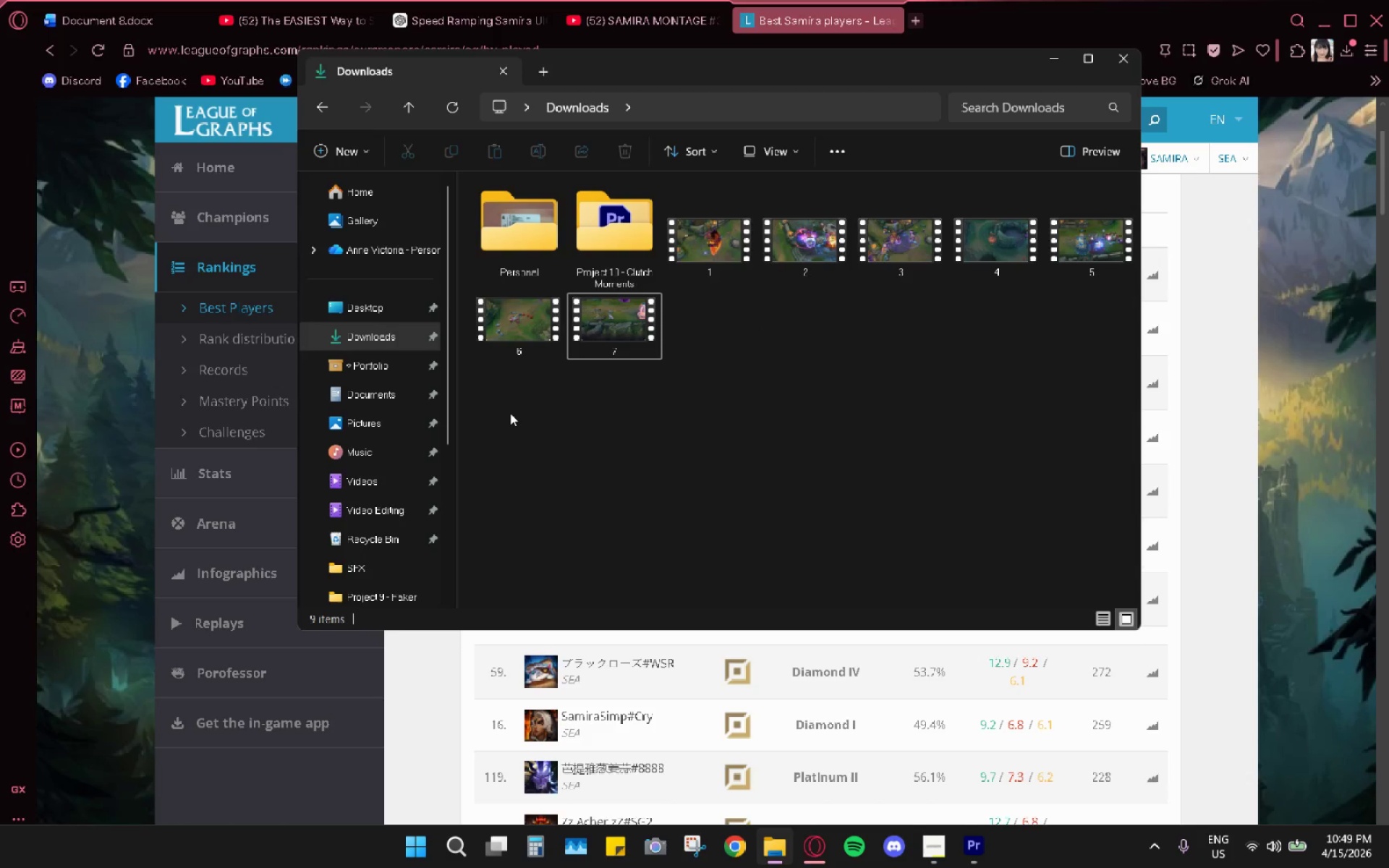 
left_click_drag(start_coordinate=[509, 413], to_coordinate=[639, 333])
 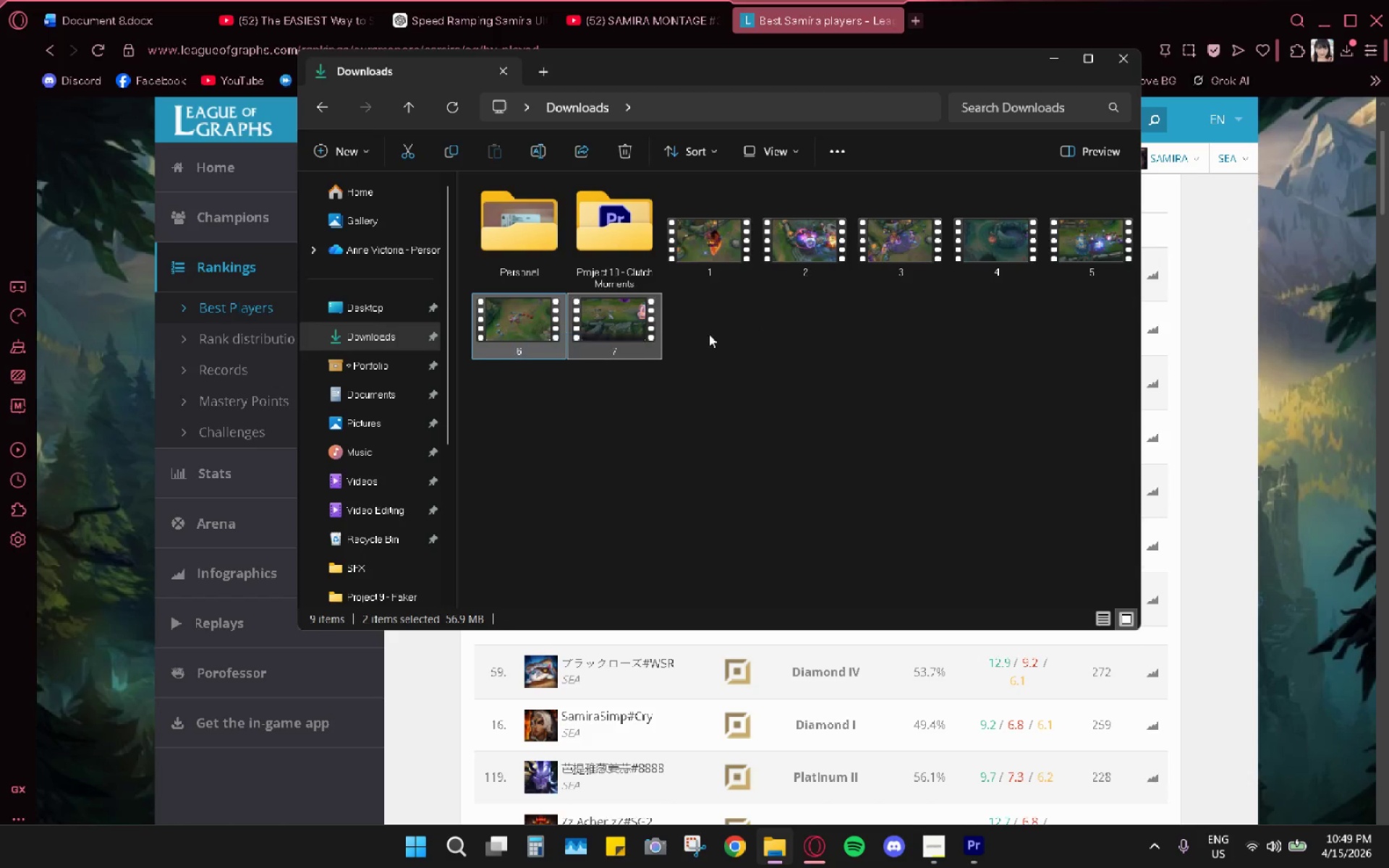 
left_click_drag(start_coordinate=[709, 334], to_coordinate=[1150, 229])
 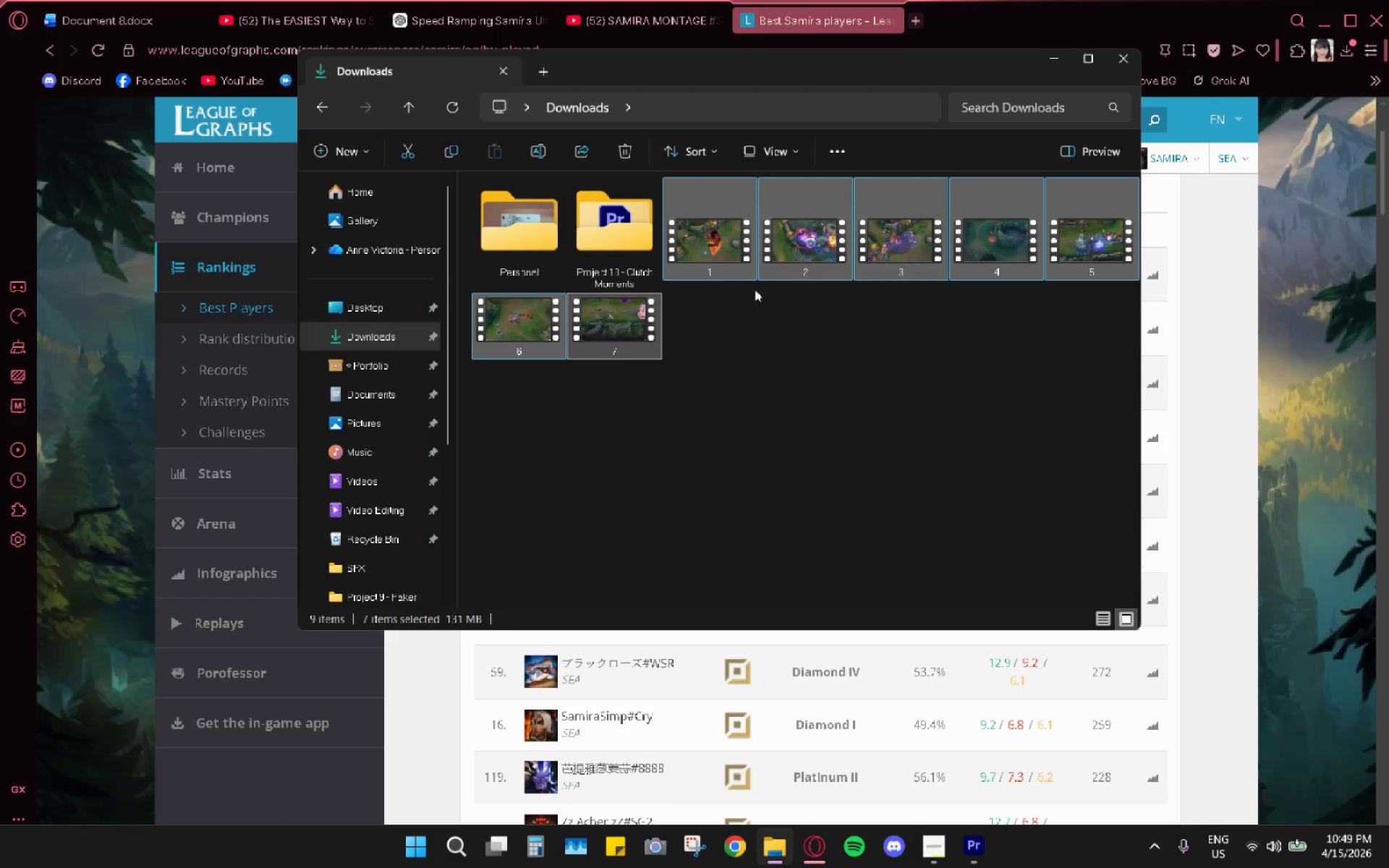 
key(Control+X)
 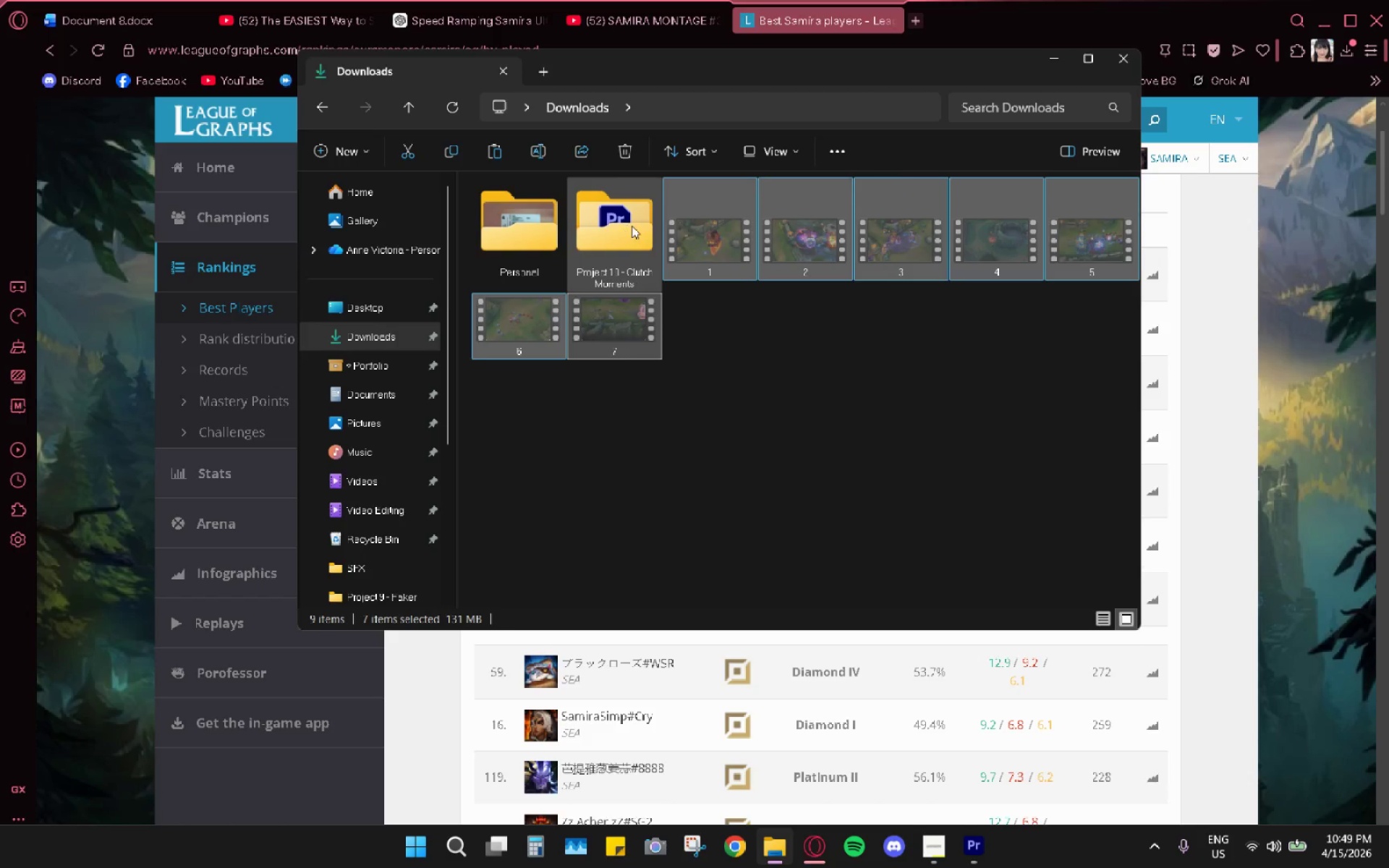 
double_click([632, 225])
 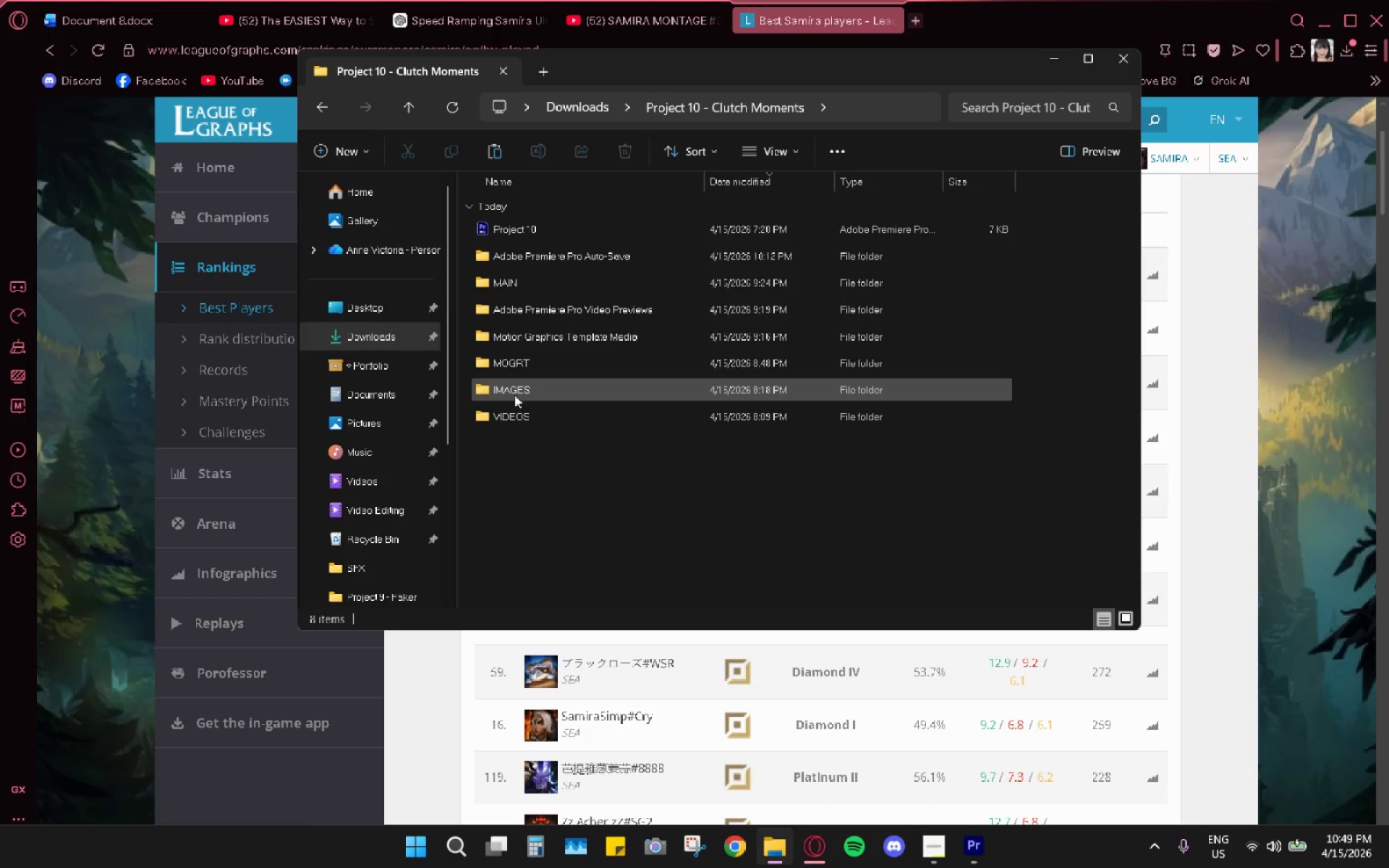 
double_click([511, 414])
 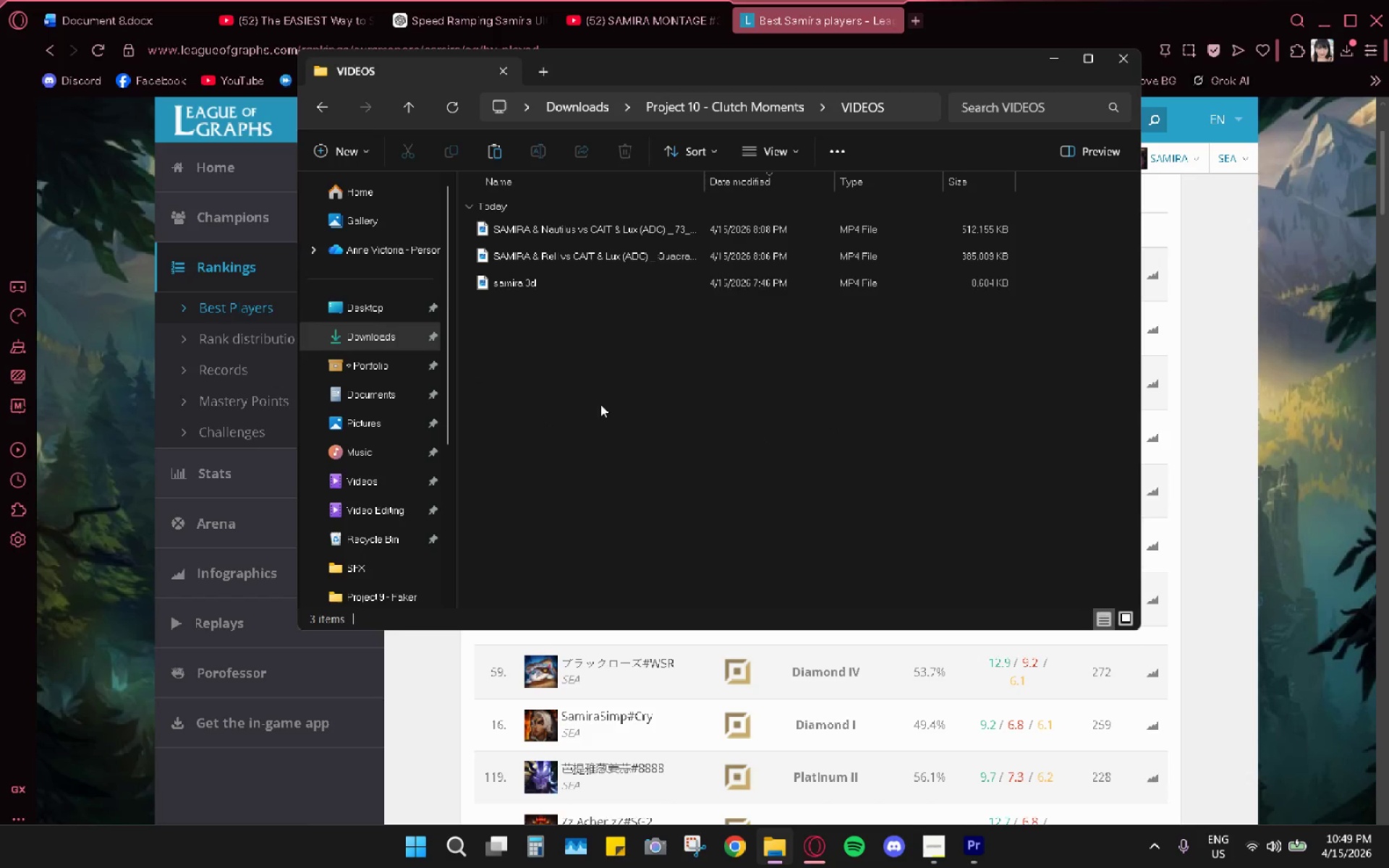 
key(Control+ControlLeft)
 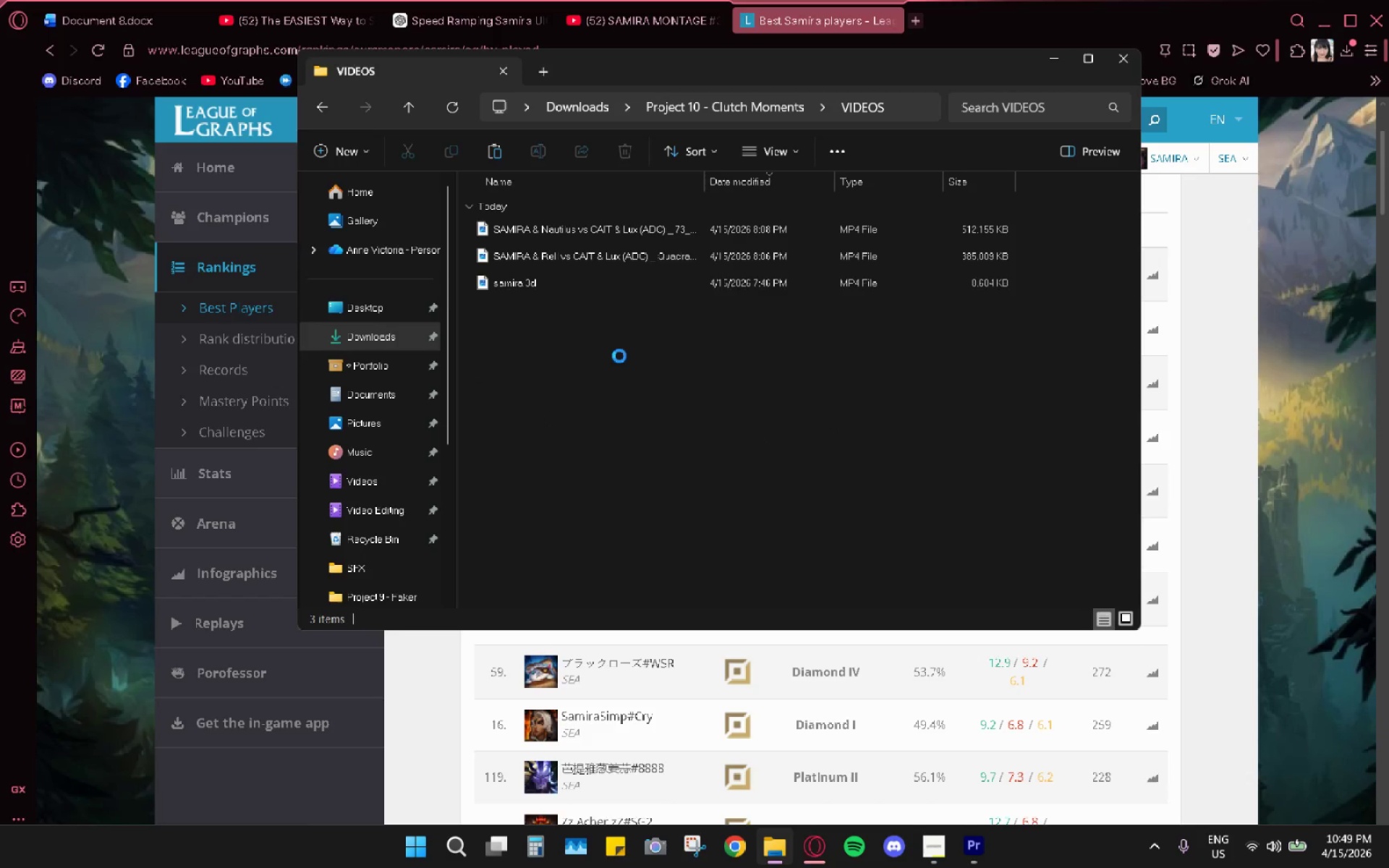 
key(Control+V)
 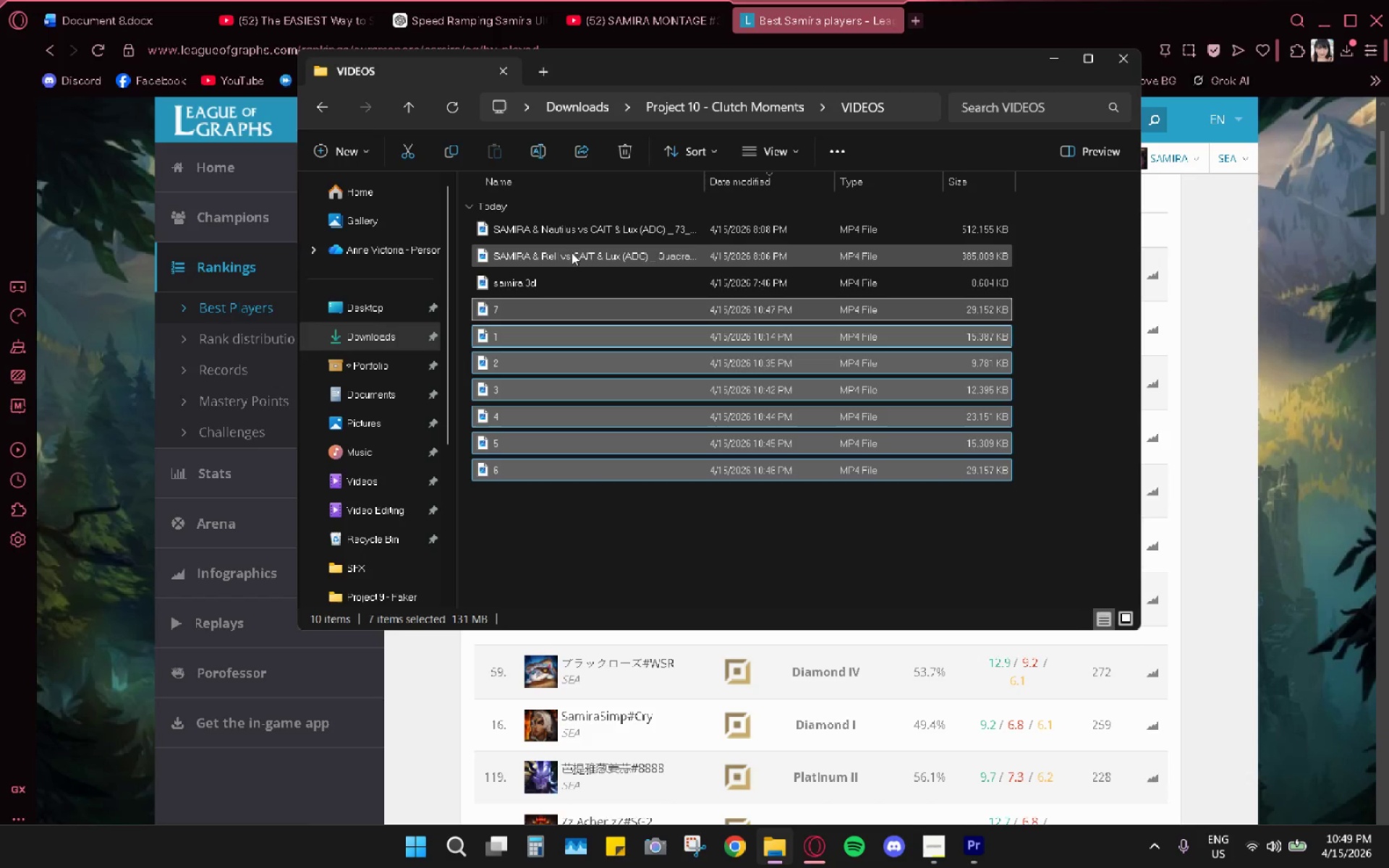 
hold_key(key=ControlLeft, duration=1.06)
double_click([573, 226])
 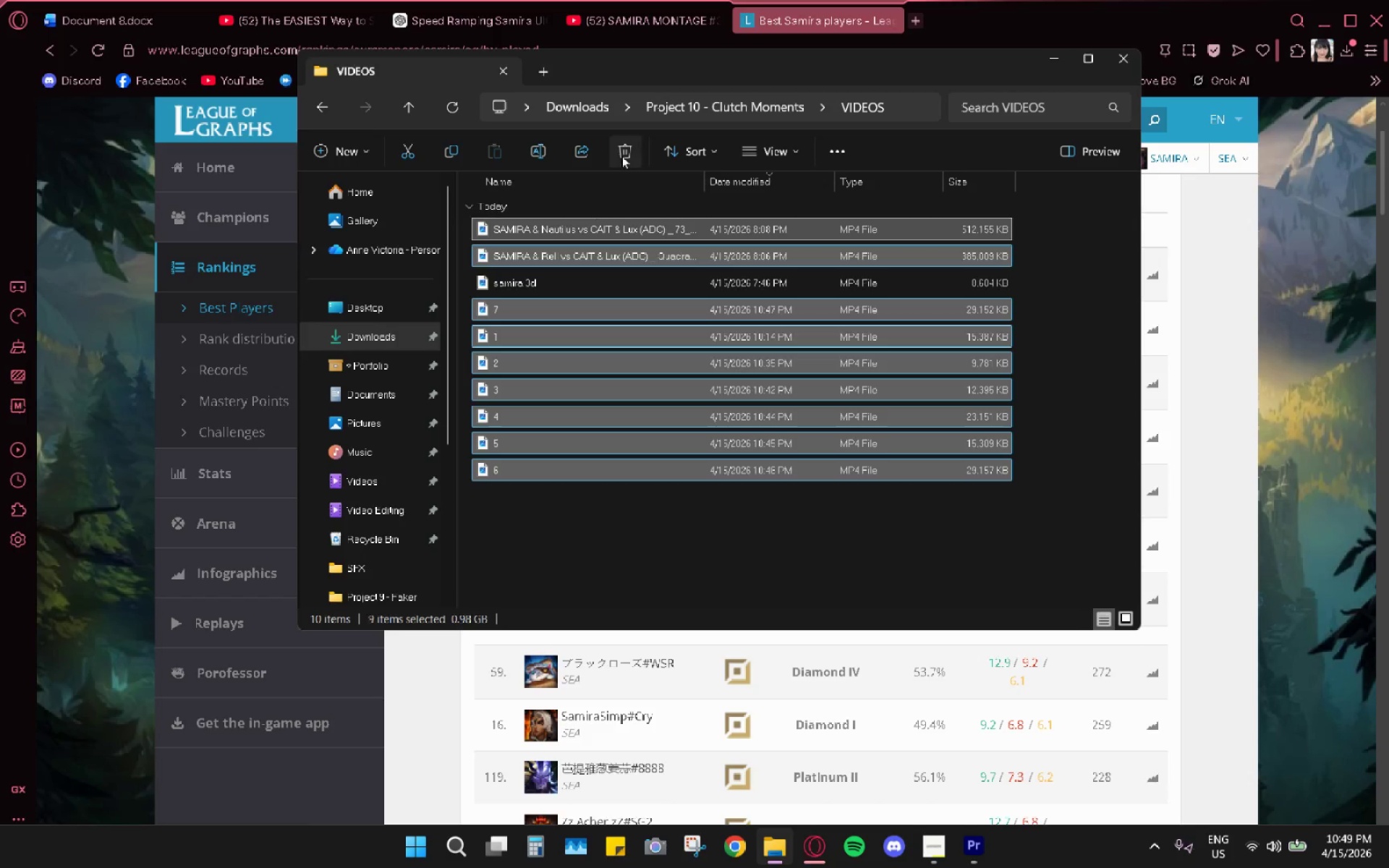 
left_click([621, 156])
 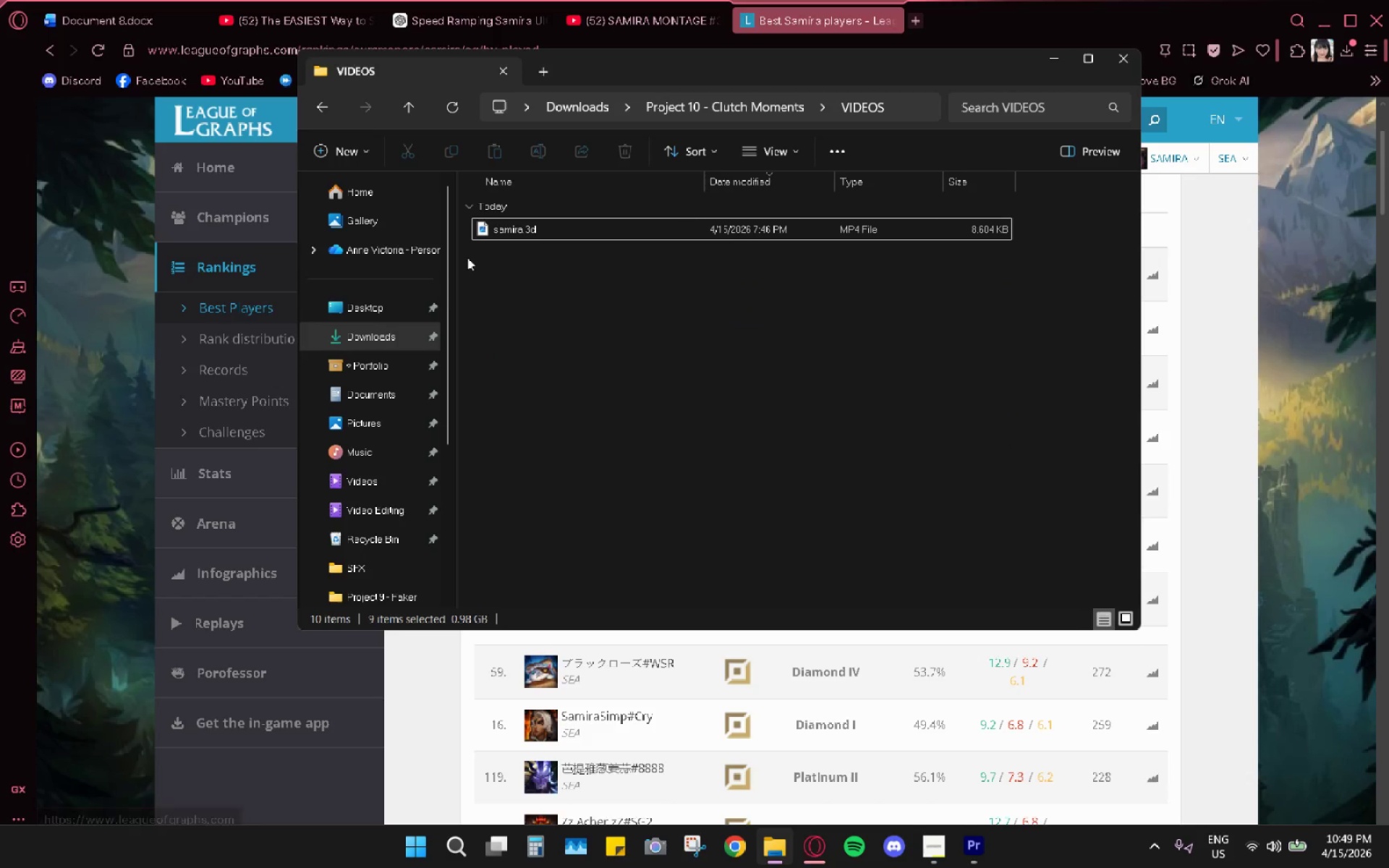 
left_click([581, 357])
 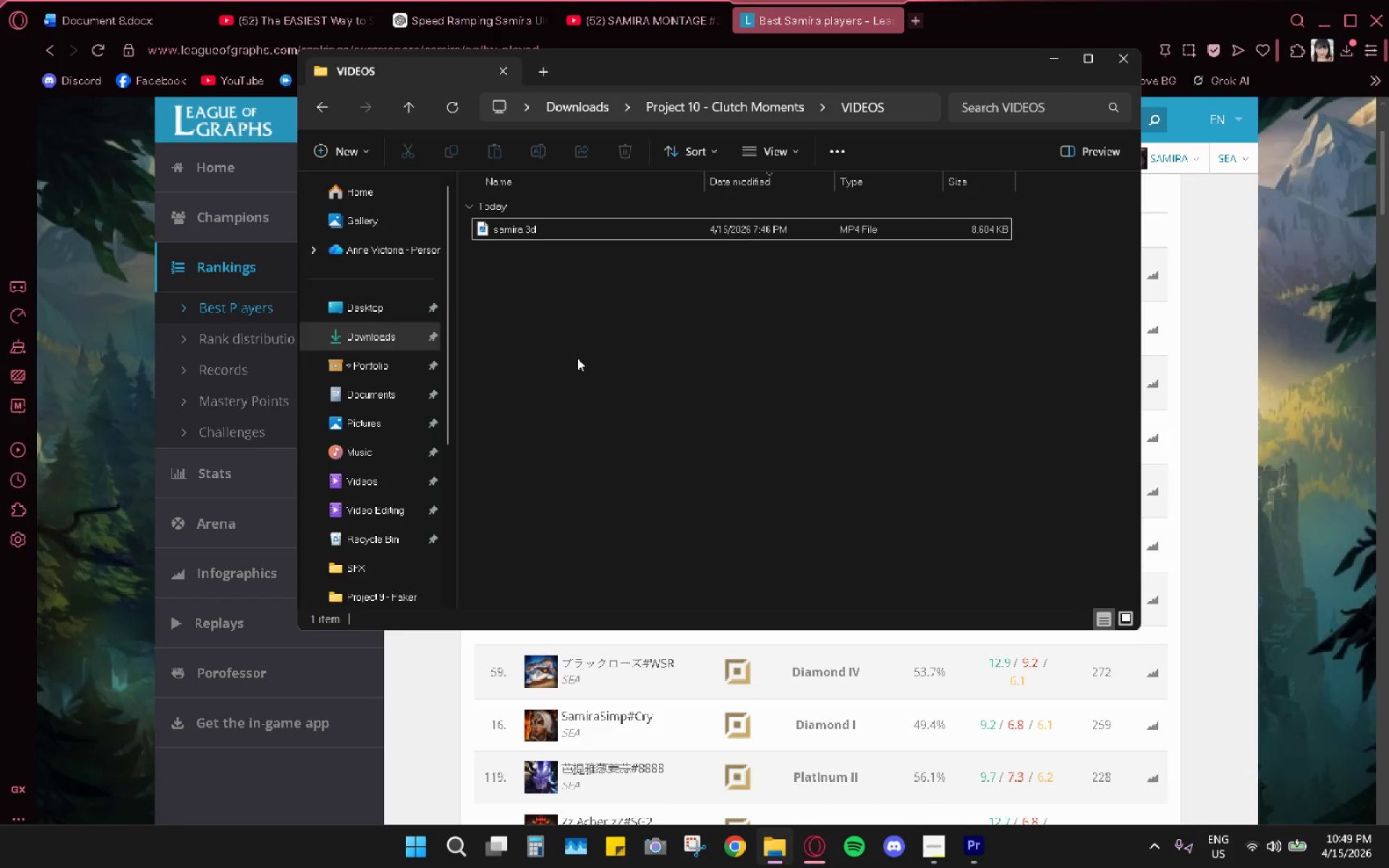 
key(Control+Z)
 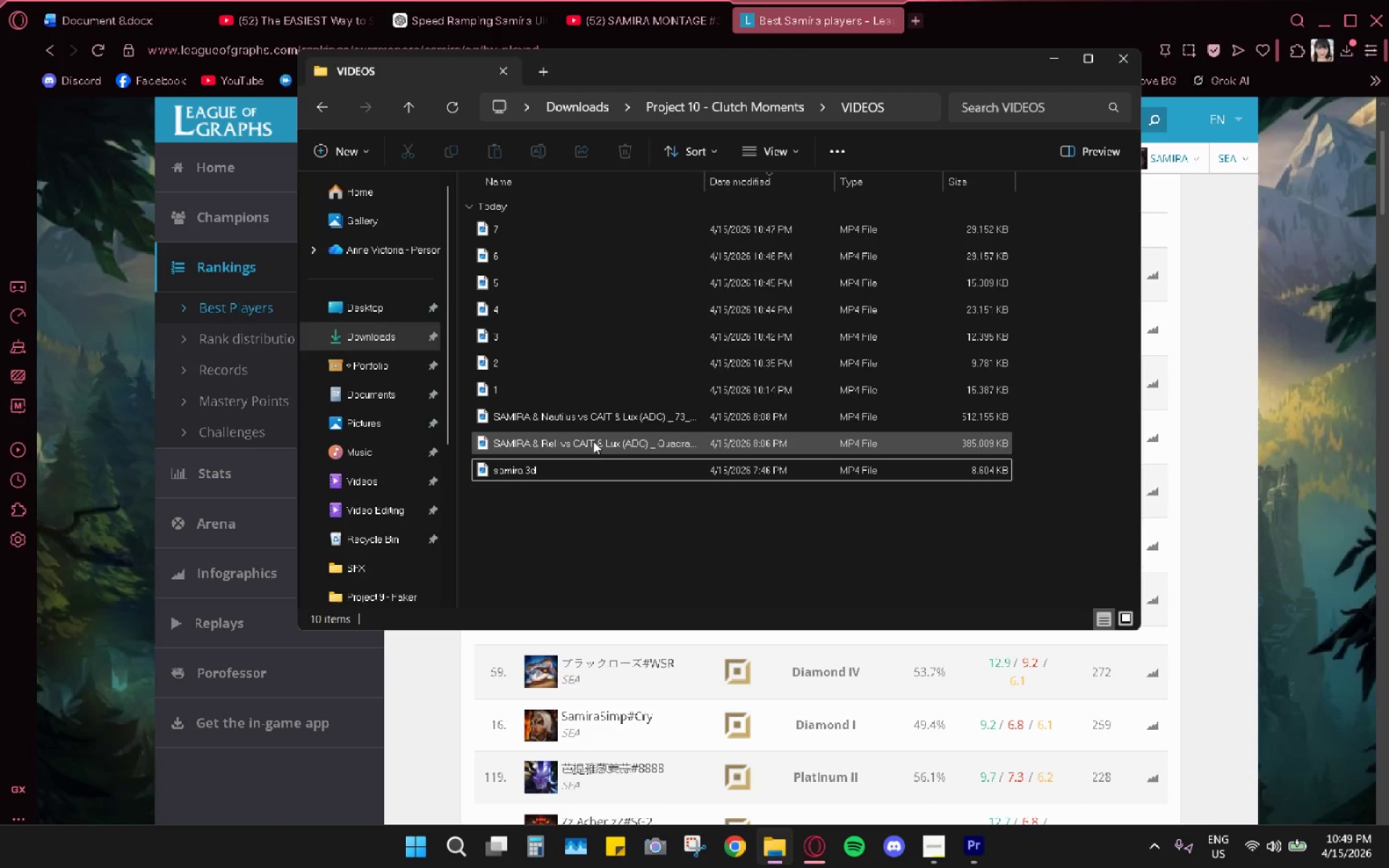 
hold_key(key=ControlLeft, duration=0.66)
double_click([597, 437])
 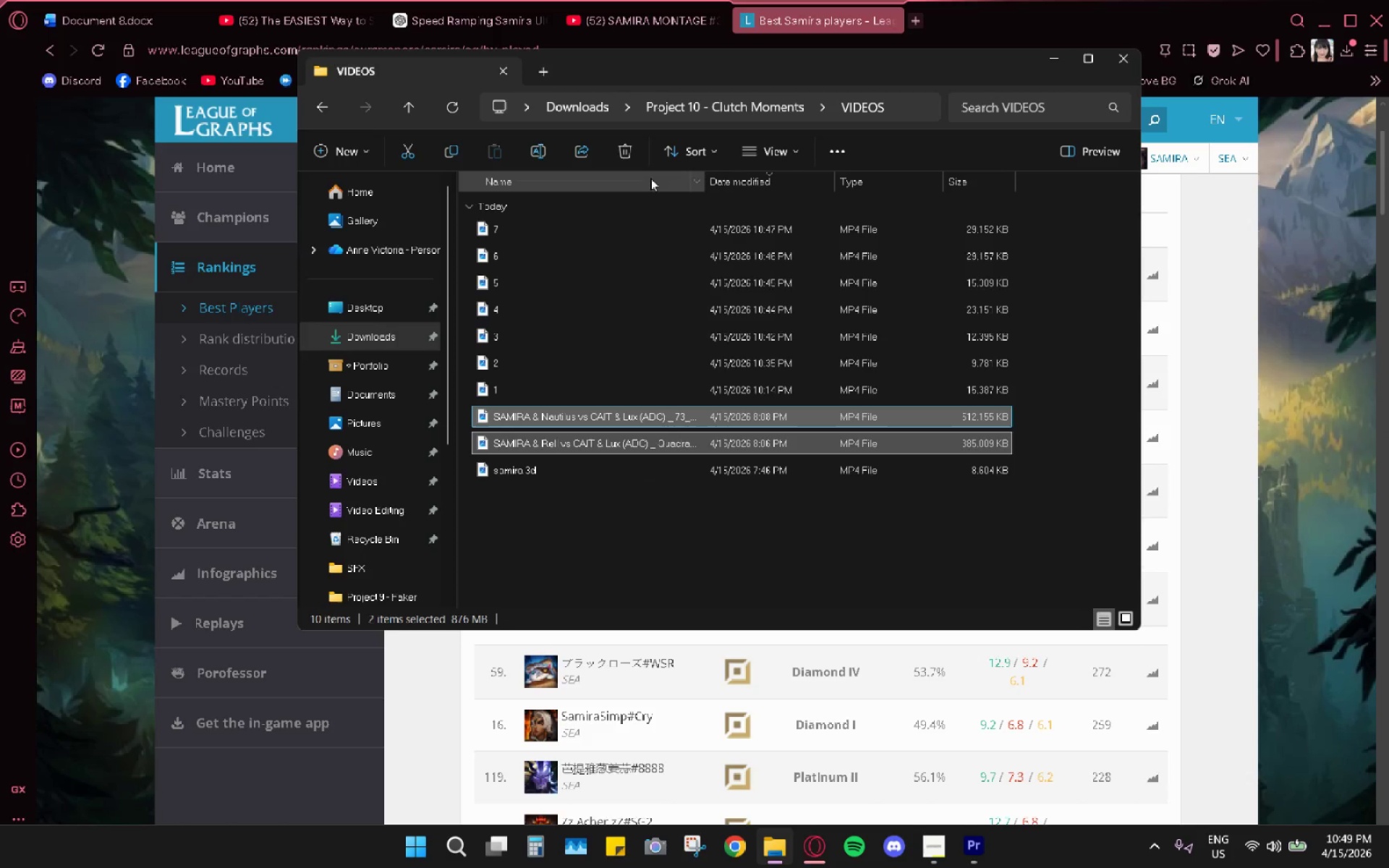 
left_click([626, 147])
 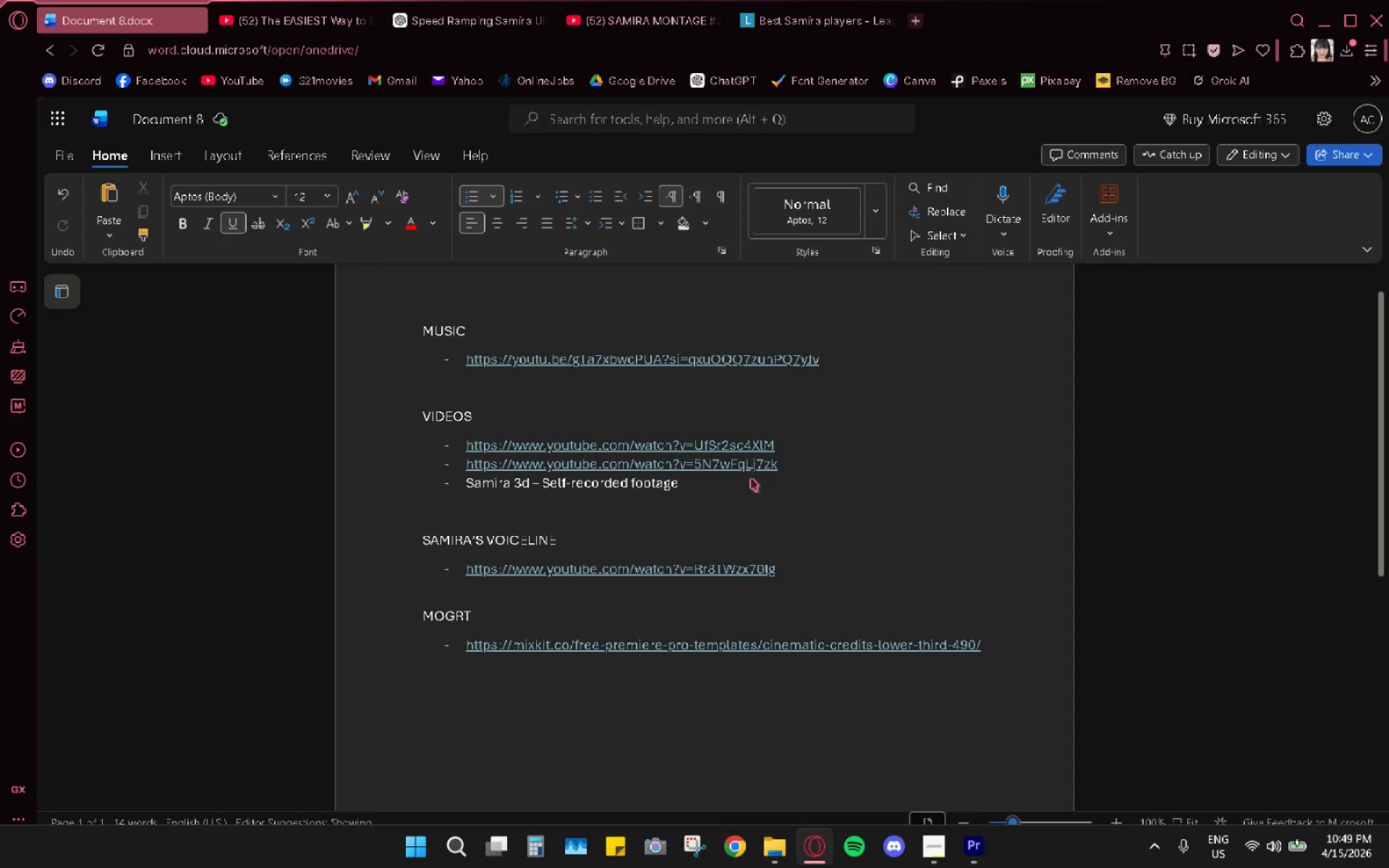 
left_click_drag(start_coordinate=[821, 467], to_coordinate=[619, 446])
 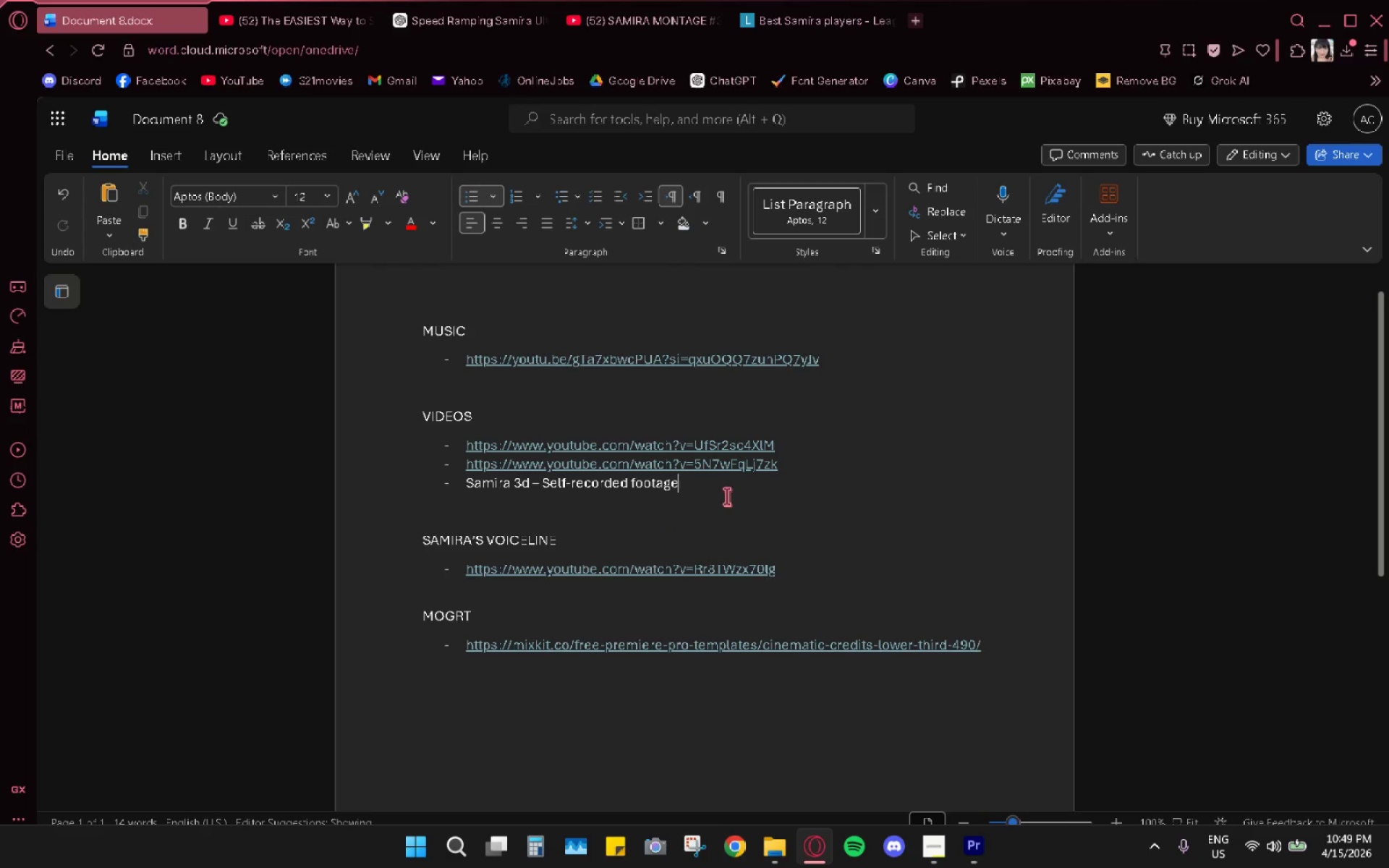 
left_click_drag(start_coordinate=[726, 495], to_coordinate=[470, 437])
 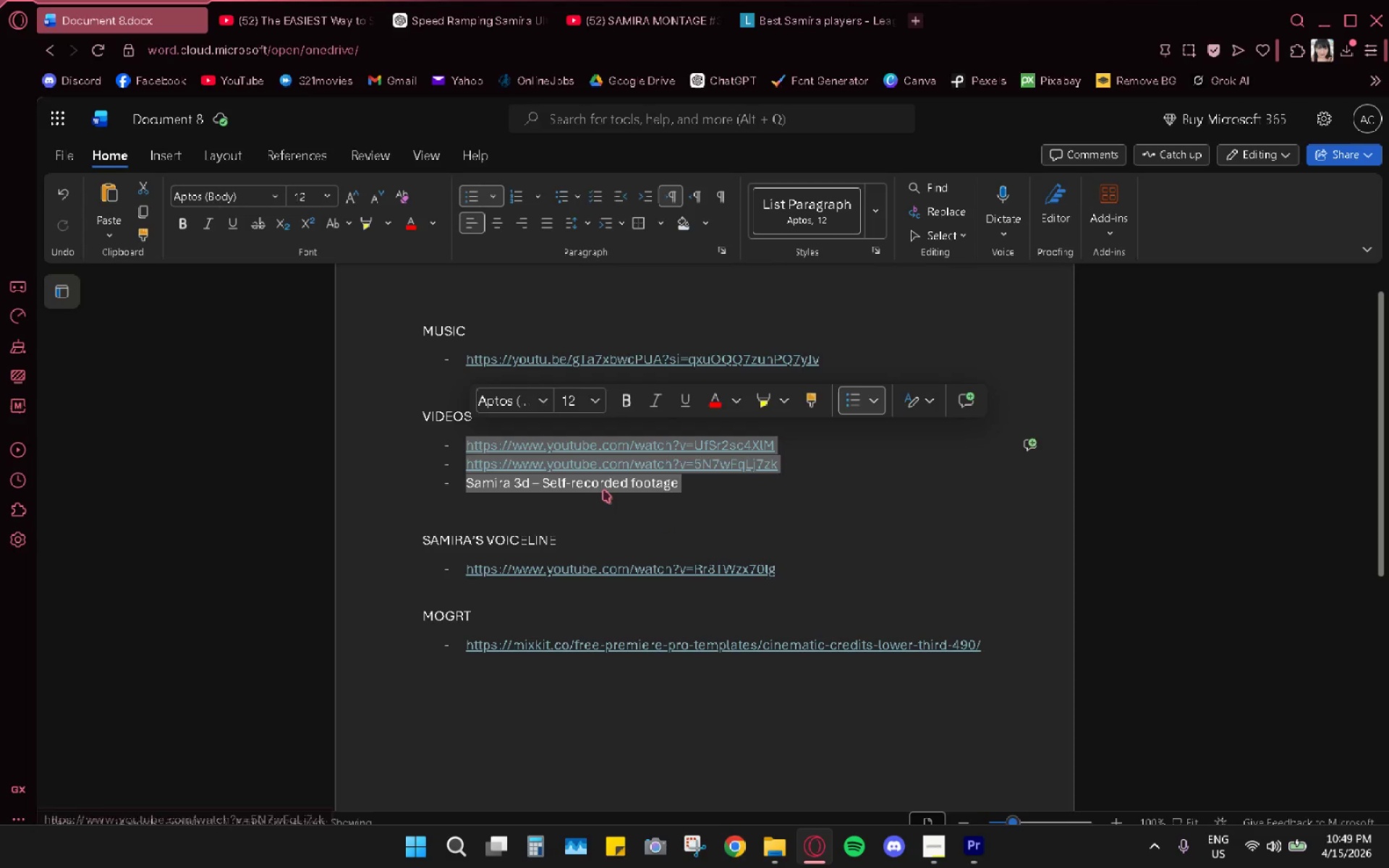 
left_click([604, 491])
 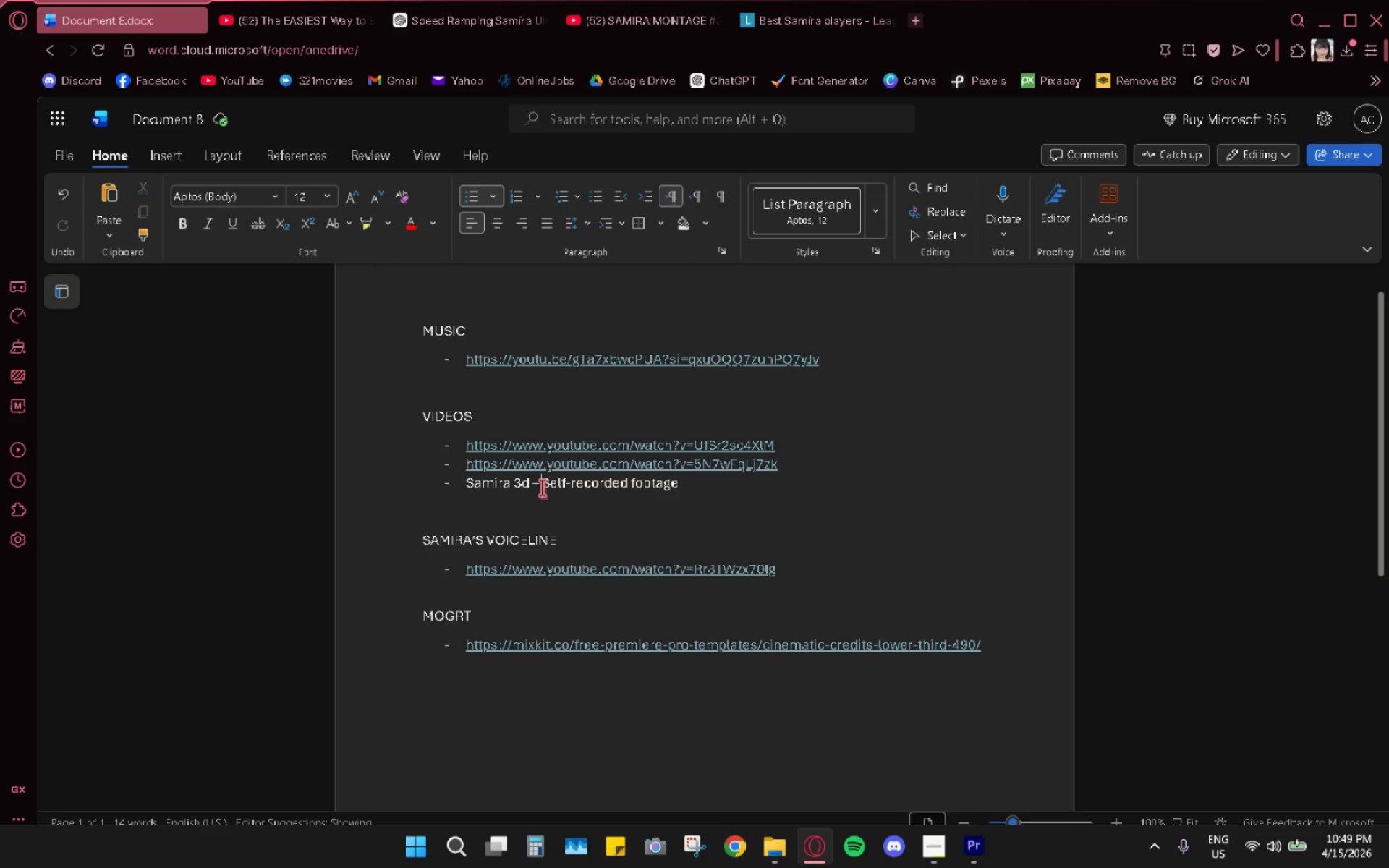 
double_click([544, 489])
 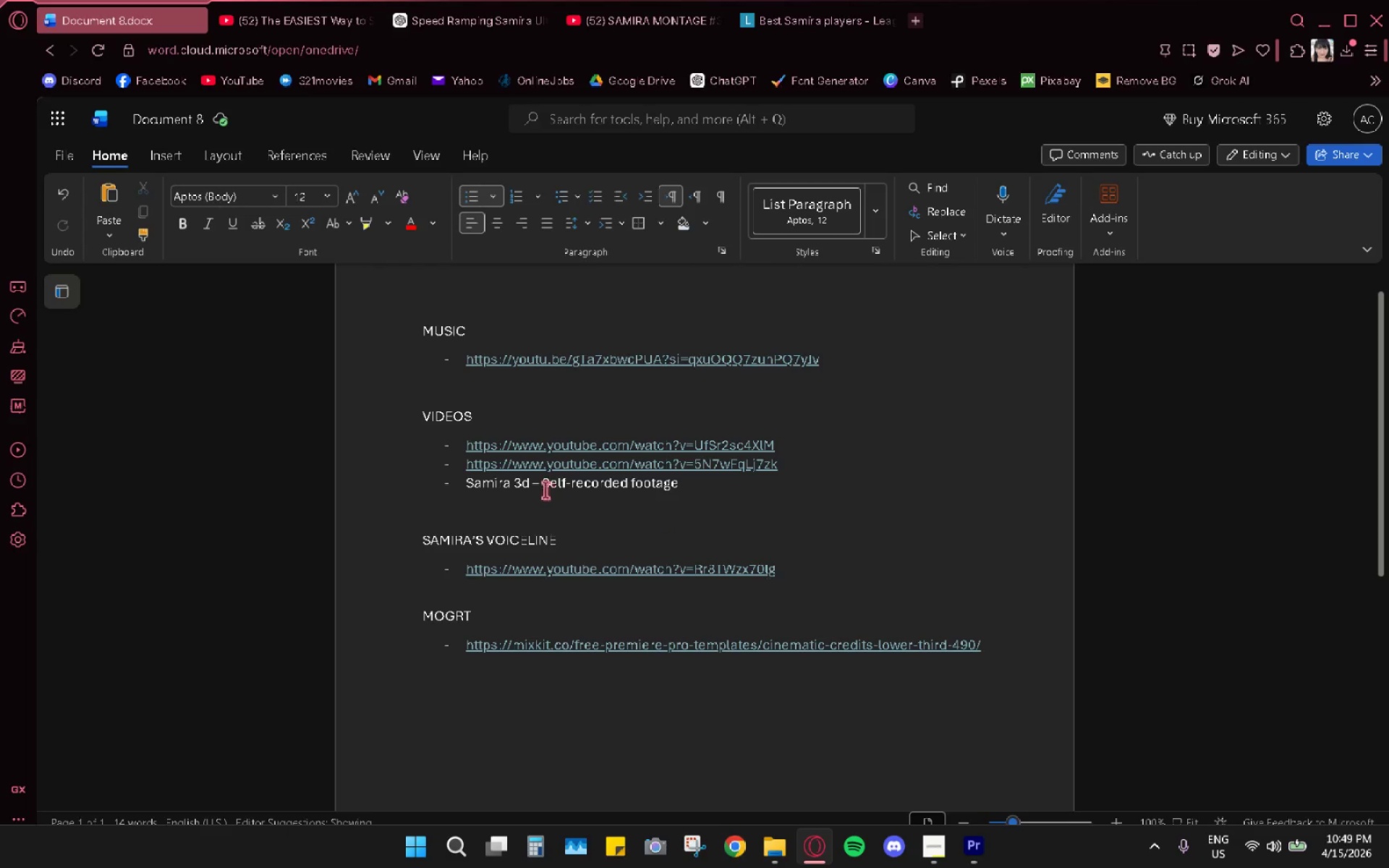 
left_click_drag(start_coordinate=[541, 485], to_coordinate=[469, 424])
 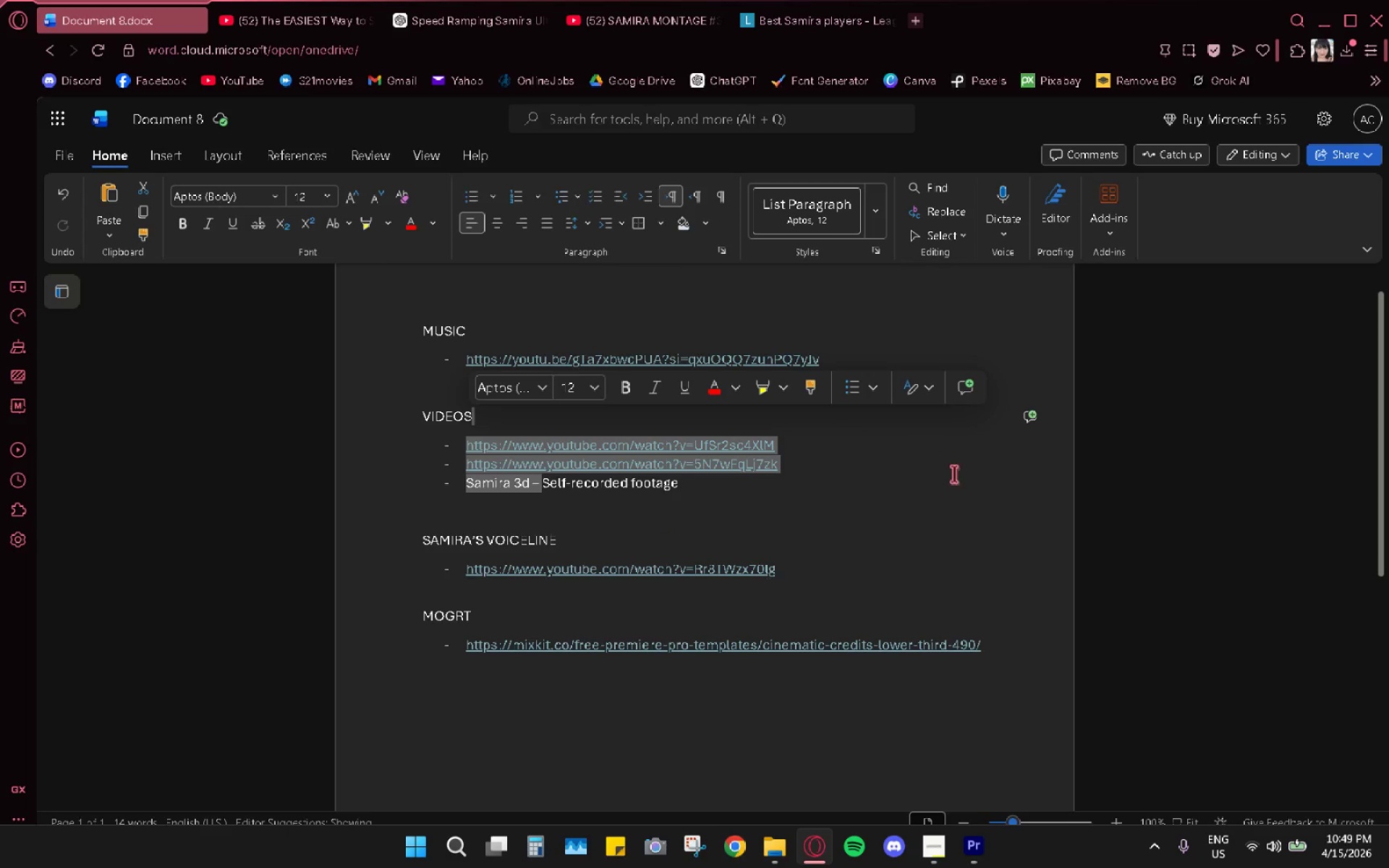 
key(Backspace)
 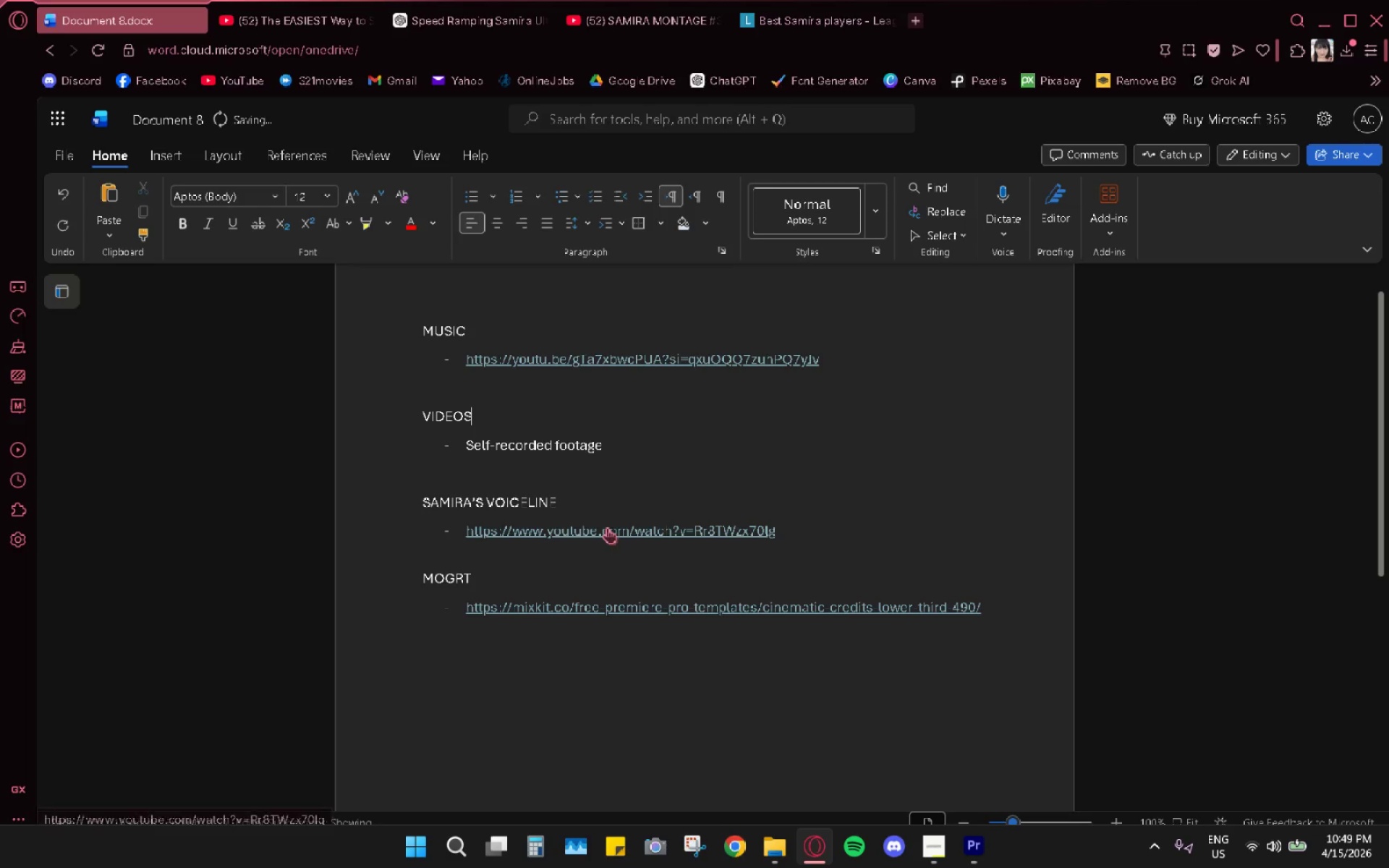 
left_click_drag(start_coordinate=[579, 688], to_coordinate=[595, 725])
 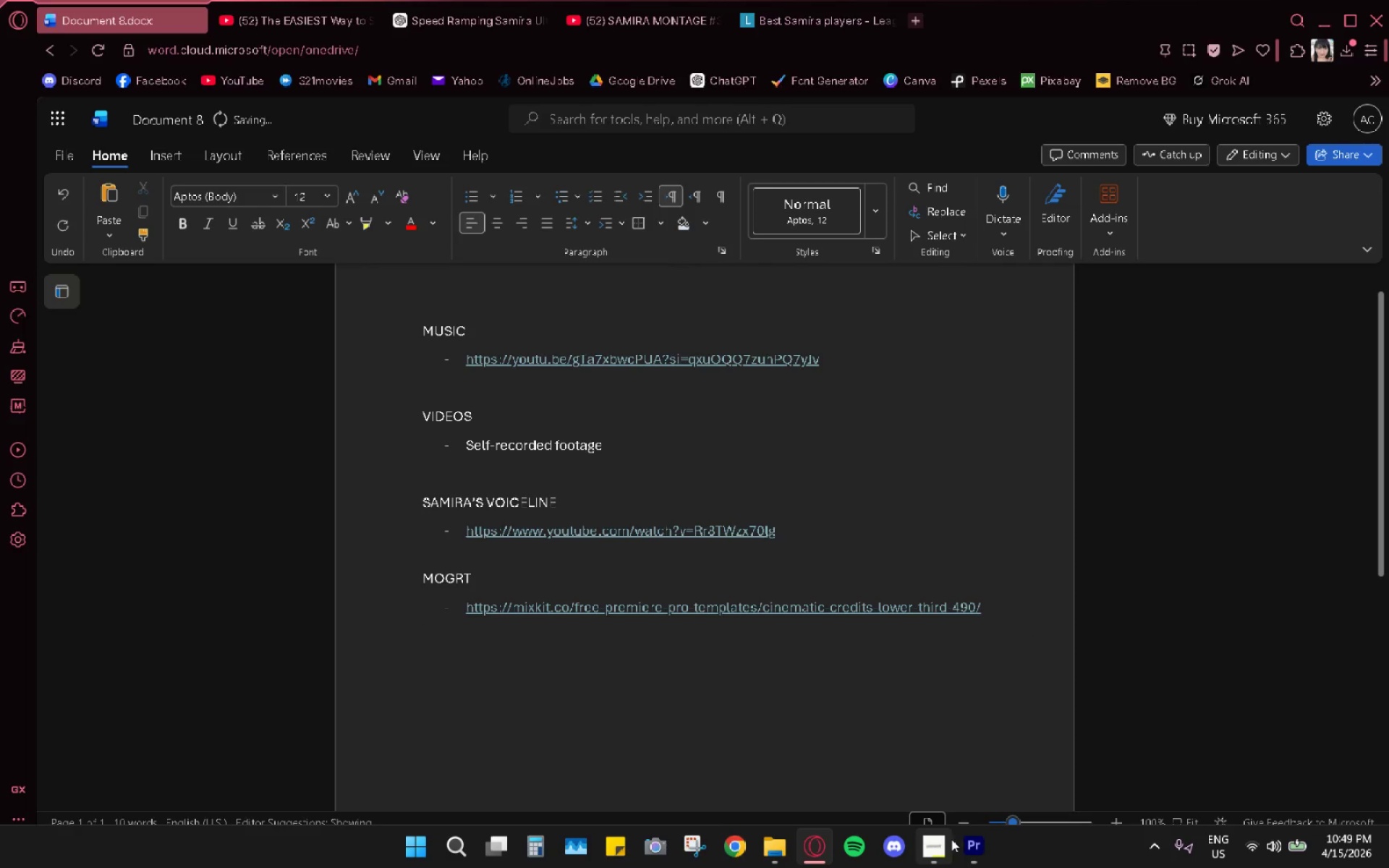 
left_click([961, 844])
 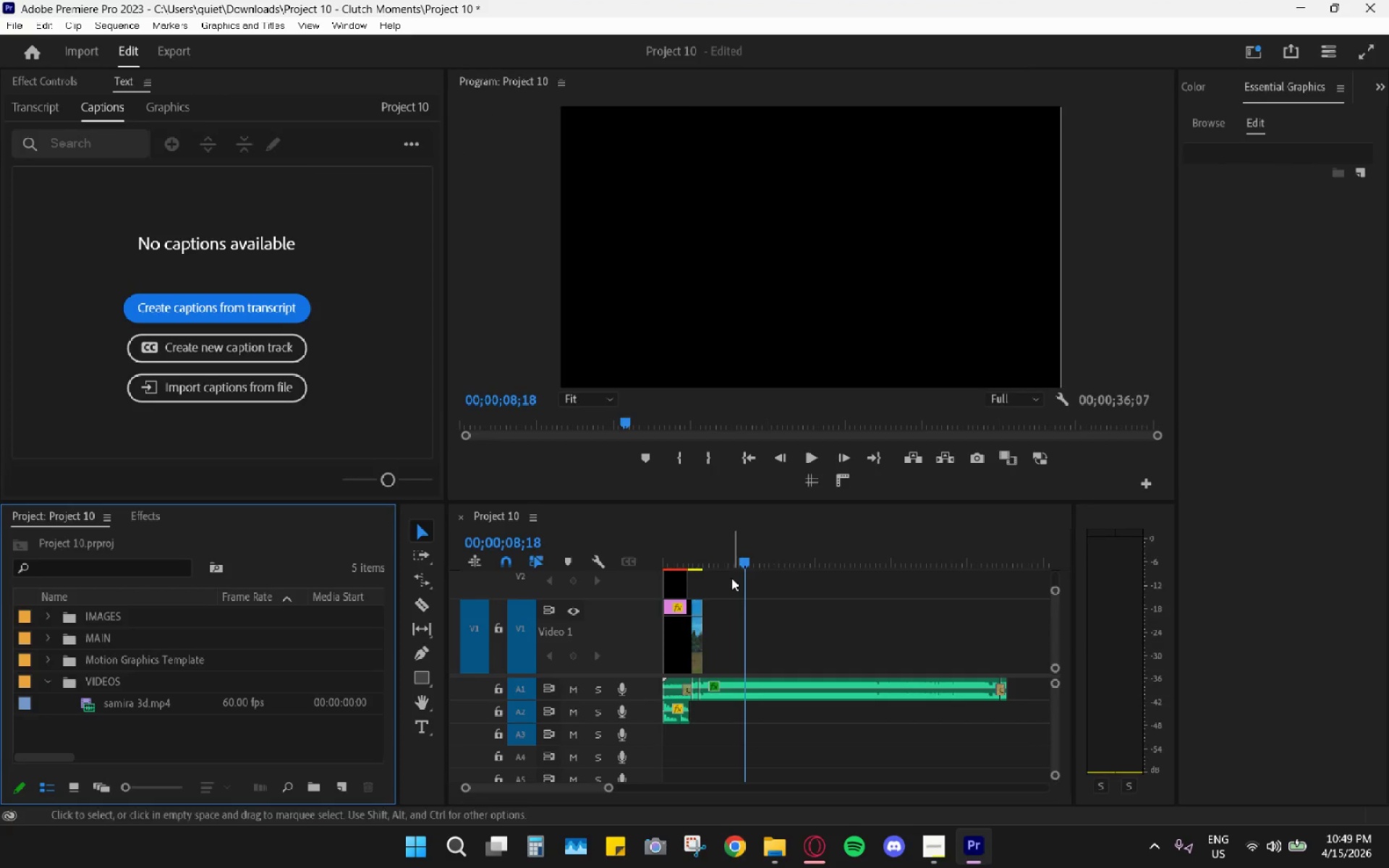 
left_click_drag(start_coordinate=[706, 550], to_coordinate=[598, 550])
 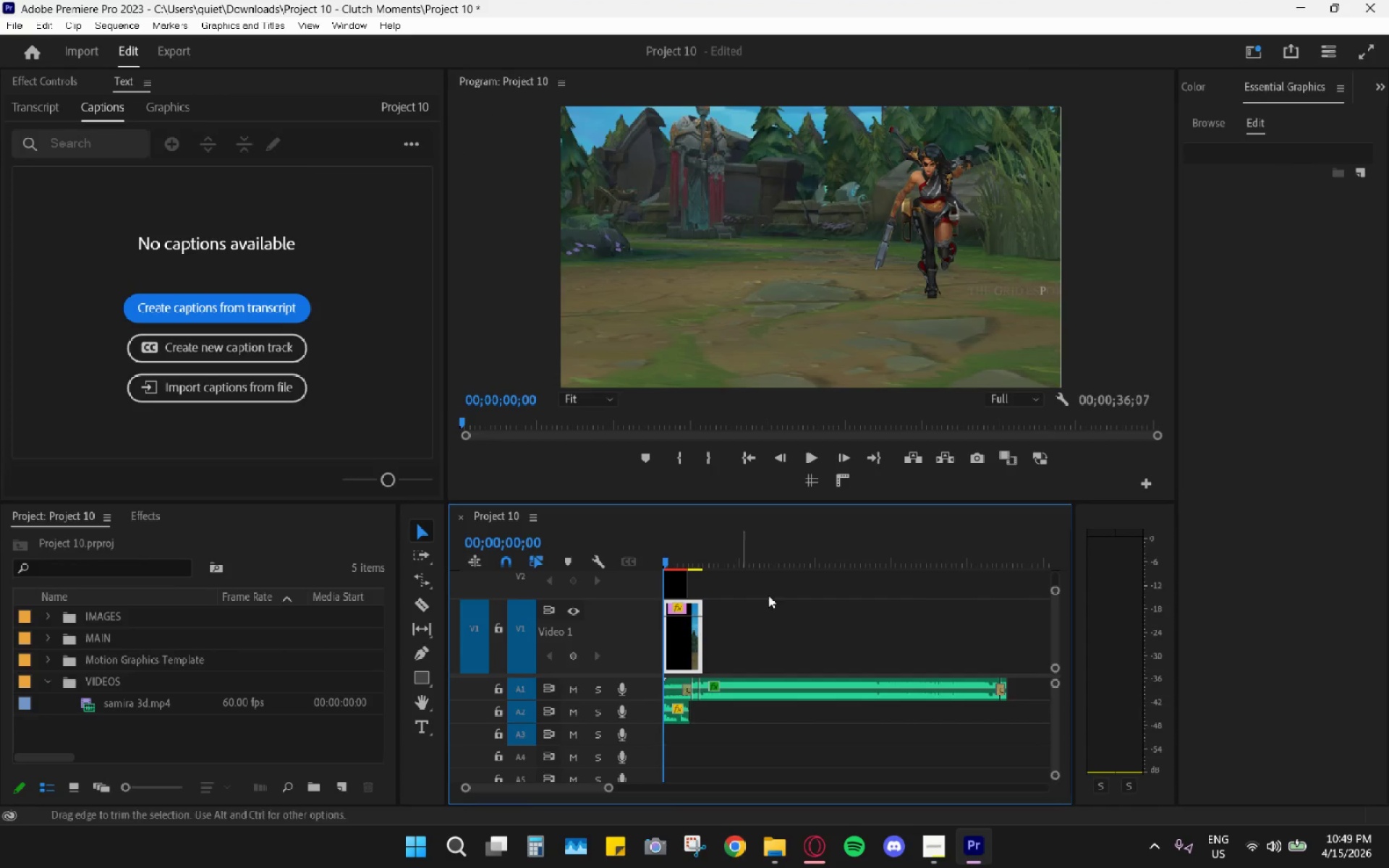 
key(Space)
 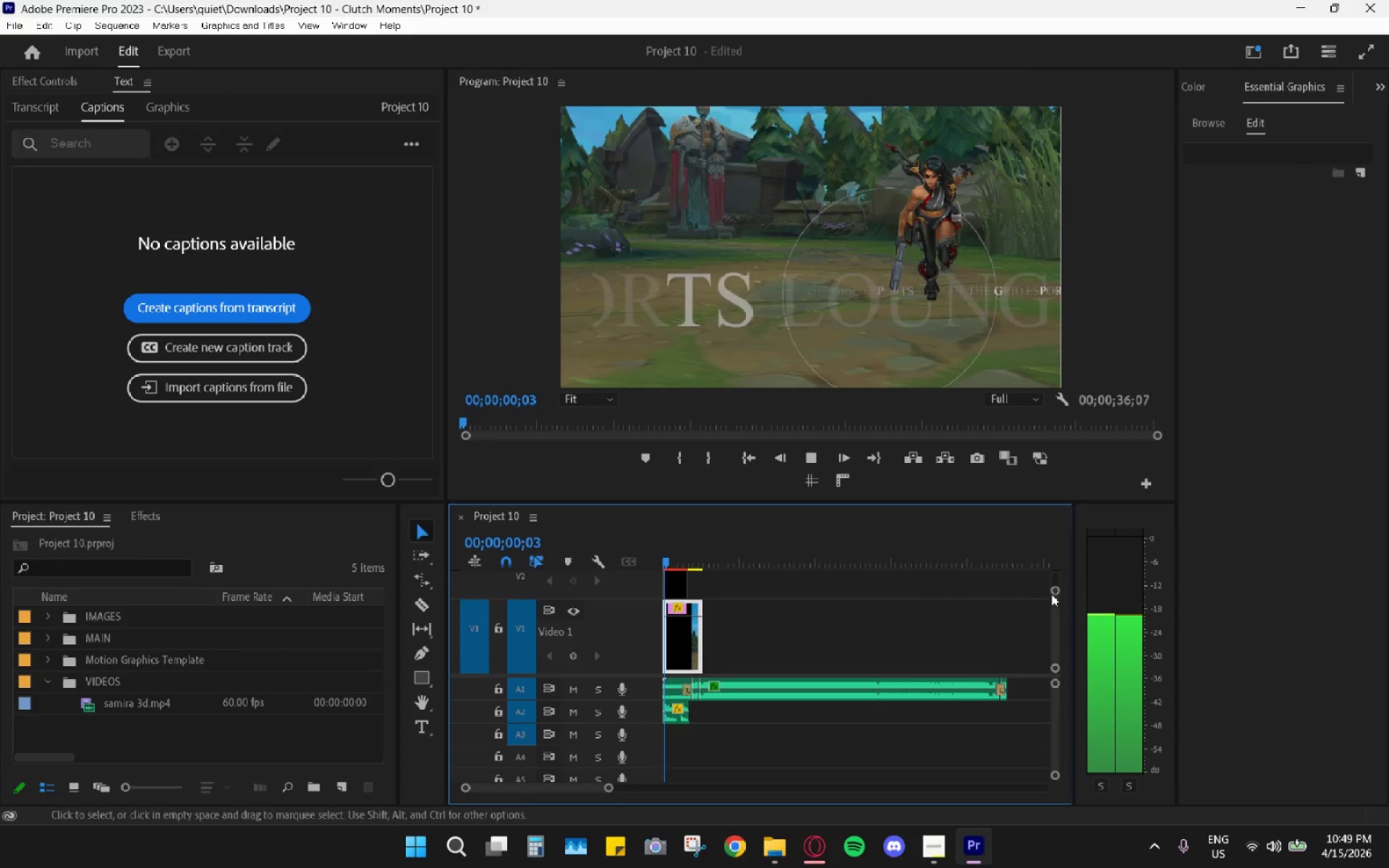 
left_click_drag(start_coordinate=[1054, 595], to_coordinate=[1068, 438])
 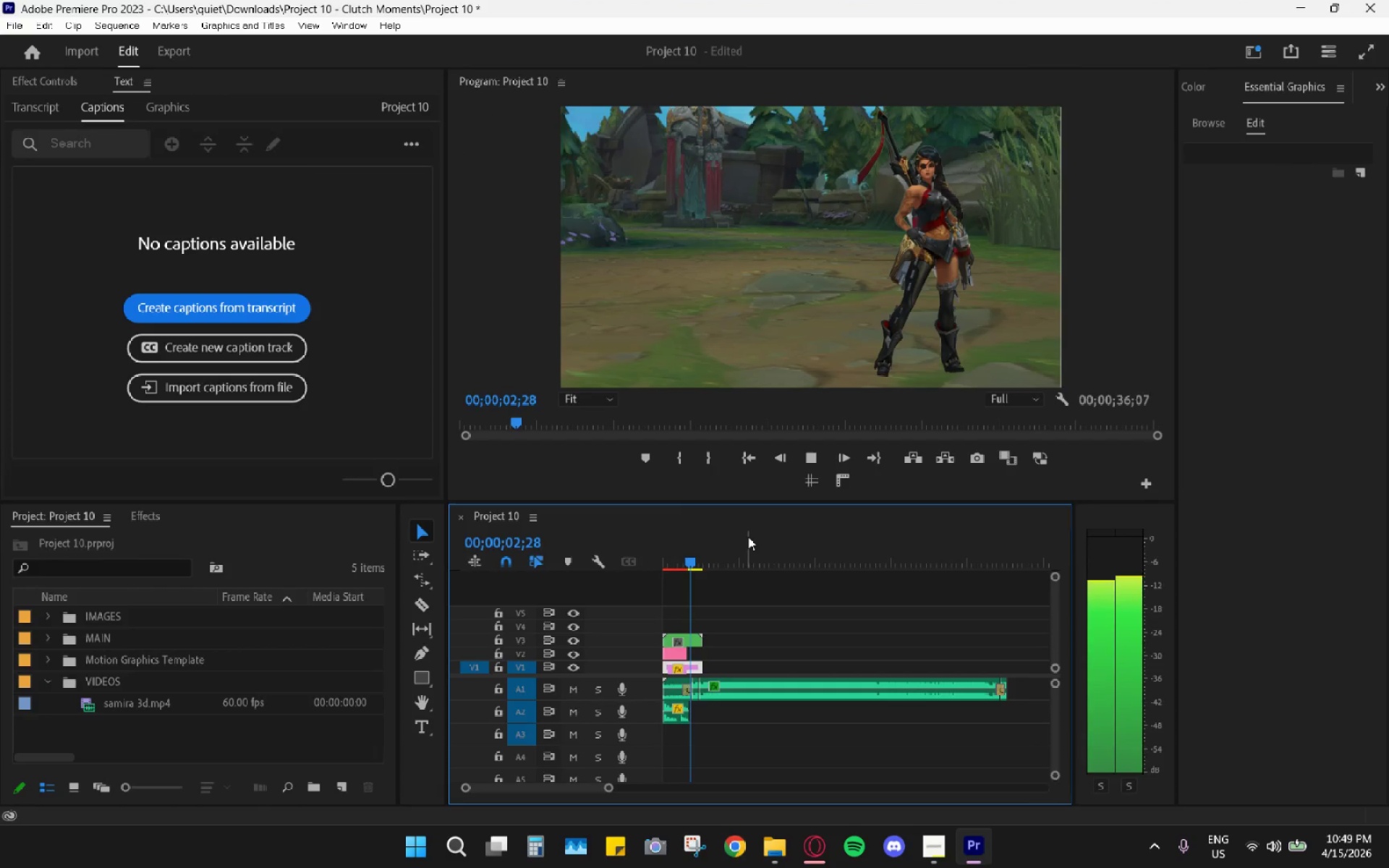 
key(Space)
 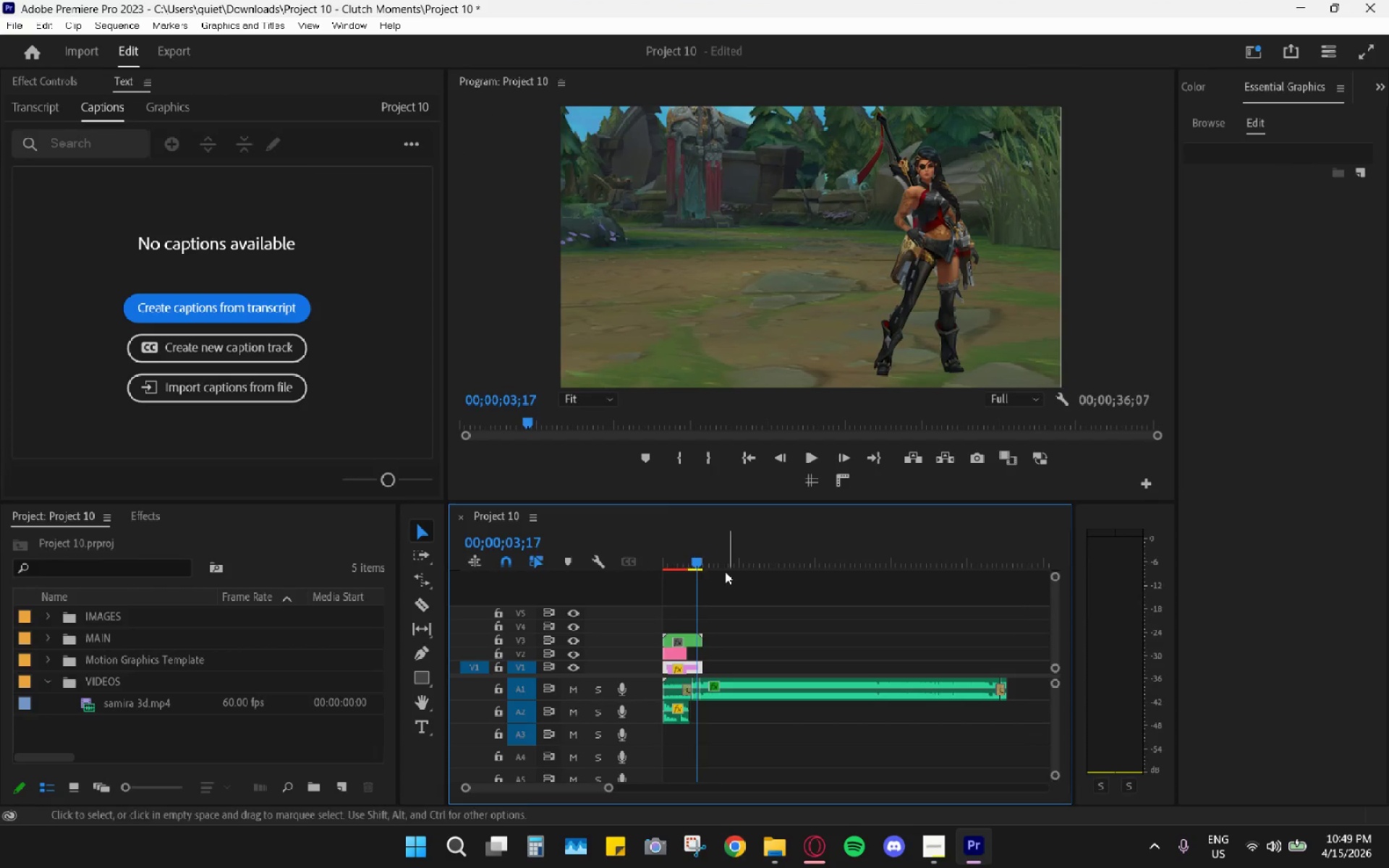 
left_click_drag(start_coordinate=[681, 553], to_coordinate=[640, 550])
 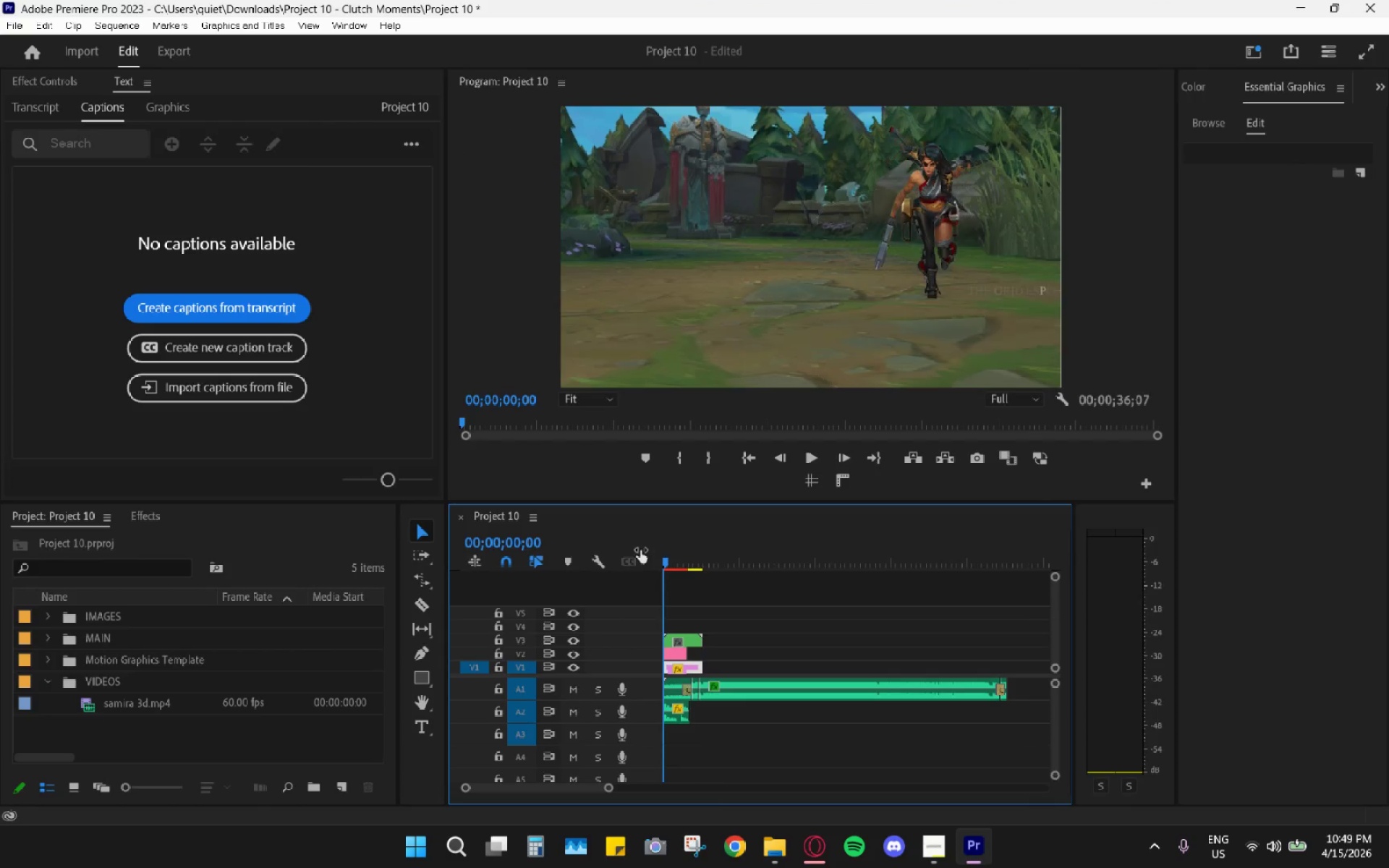 
key(Space)
 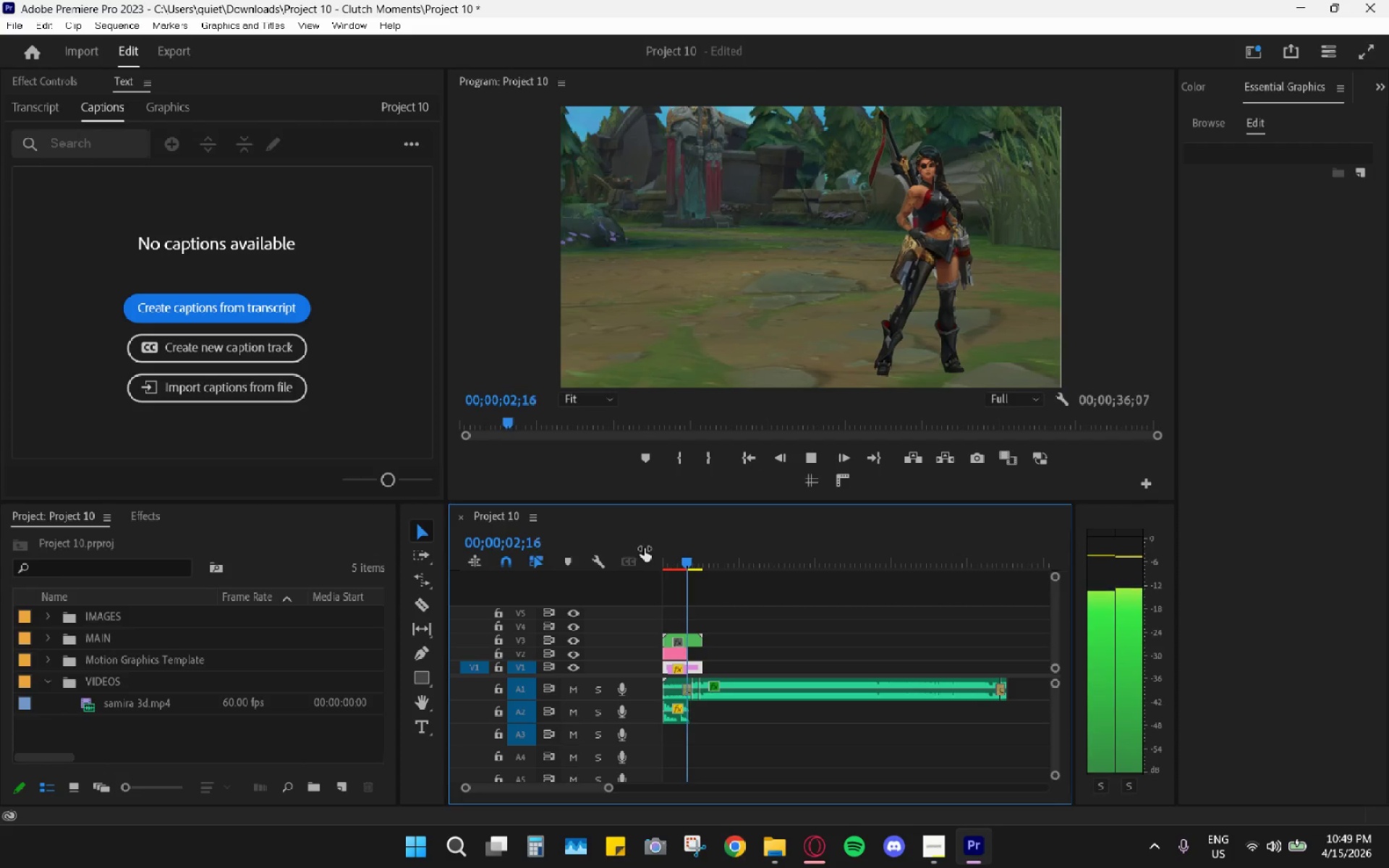 
key(Space)
 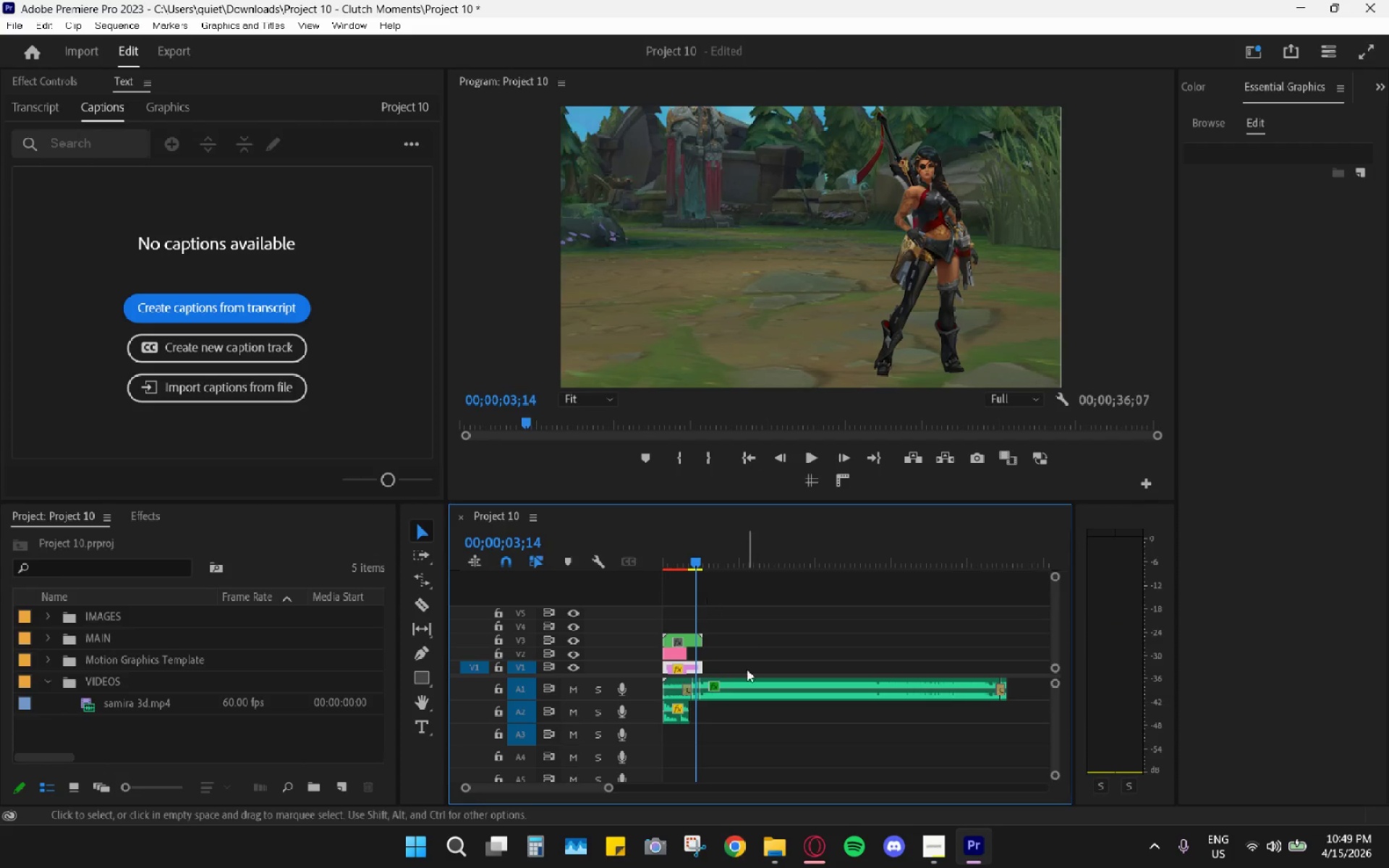 
hold_key(key=AltLeft, duration=0.83)
scroll: coordinate [472, 720], scroll_direction: down, amount: 9.0
 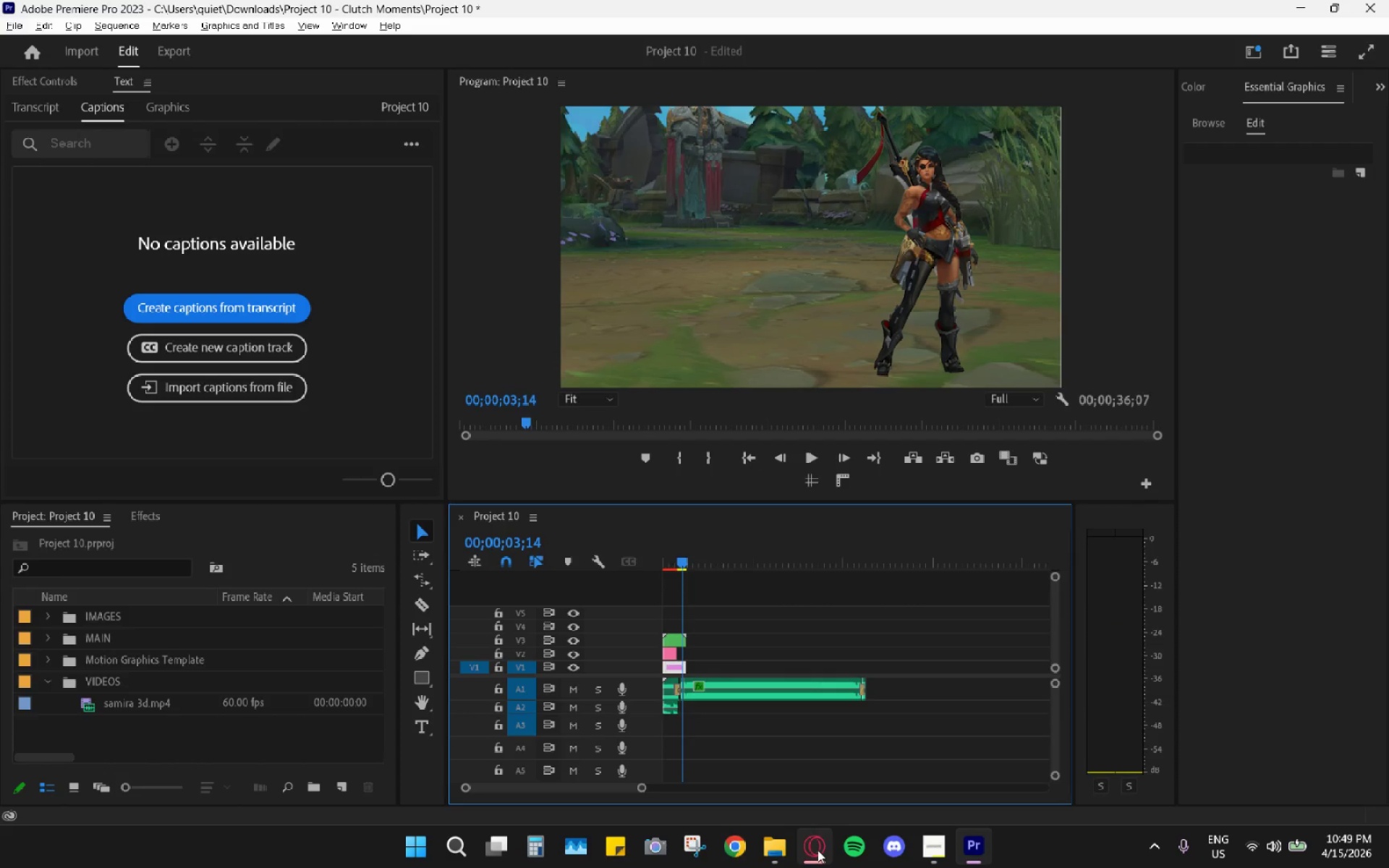 
left_click_drag(start_coordinate=[538, 461], to_coordinate=[534, 465])
 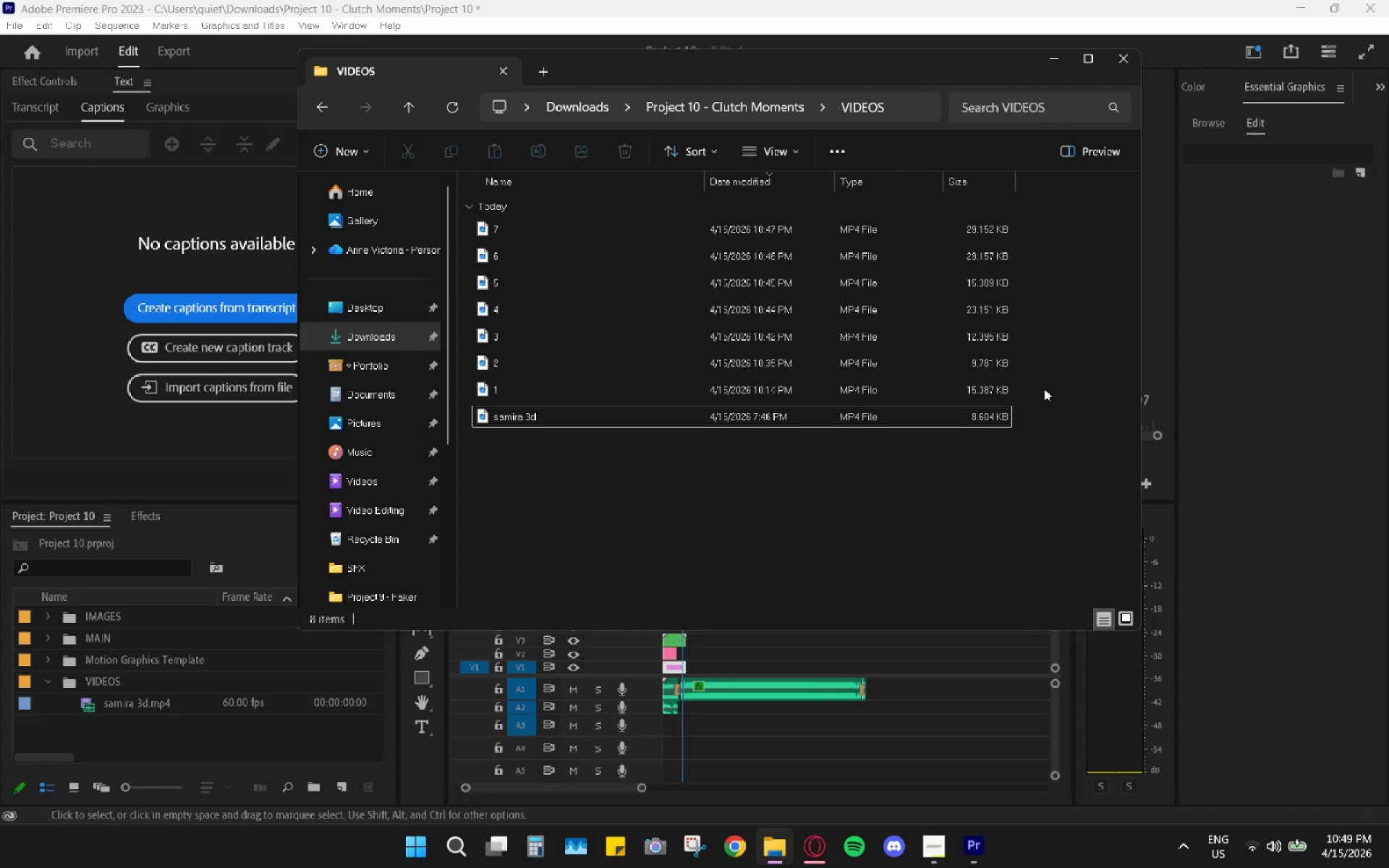 
left_click_drag(start_coordinate=[1044, 388], to_coordinate=[958, 230])
 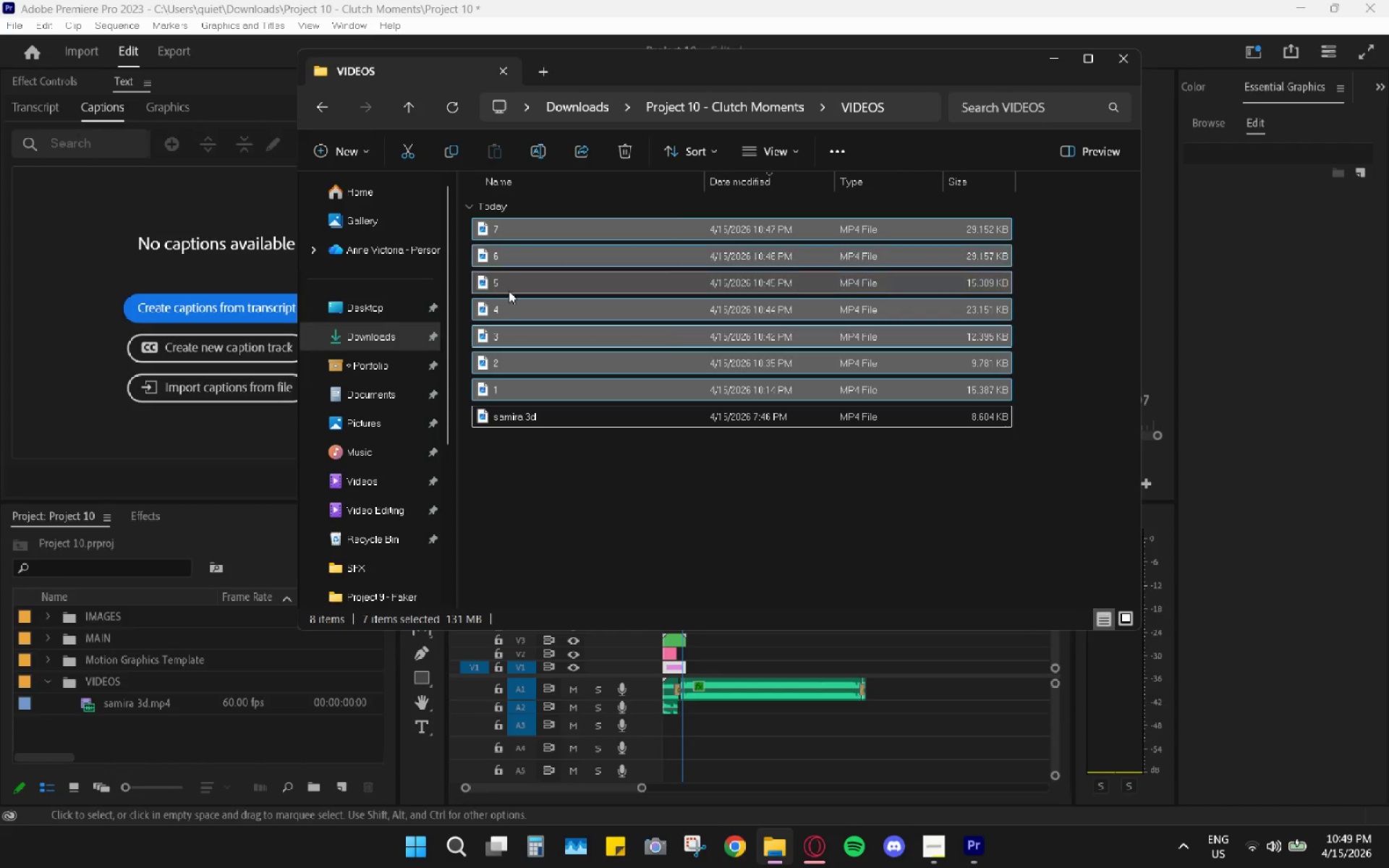 
left_click_drag(start_coordinate=[509, 291], to_coordinate=[103, 681])
 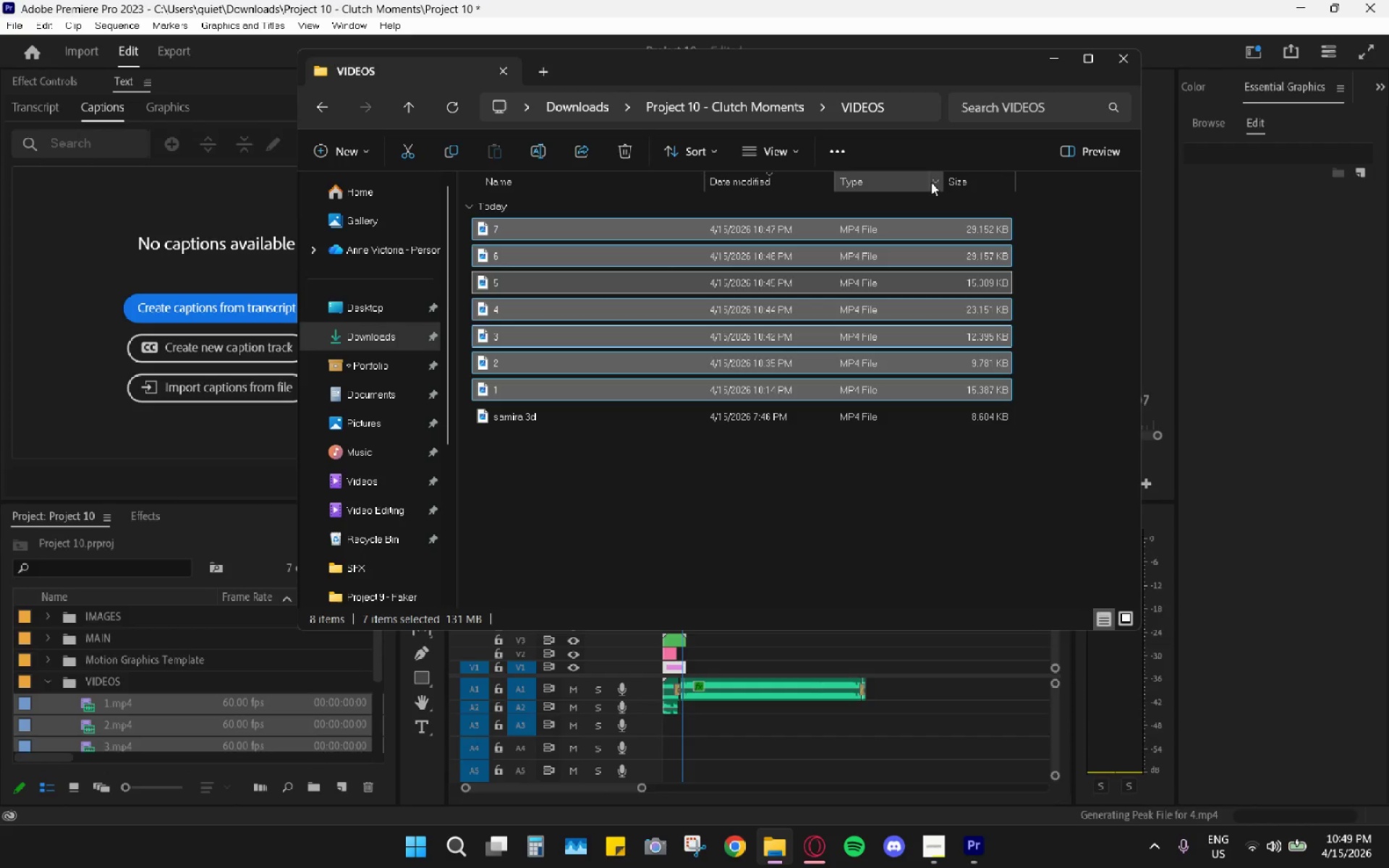 
left_click([1034, 265])
 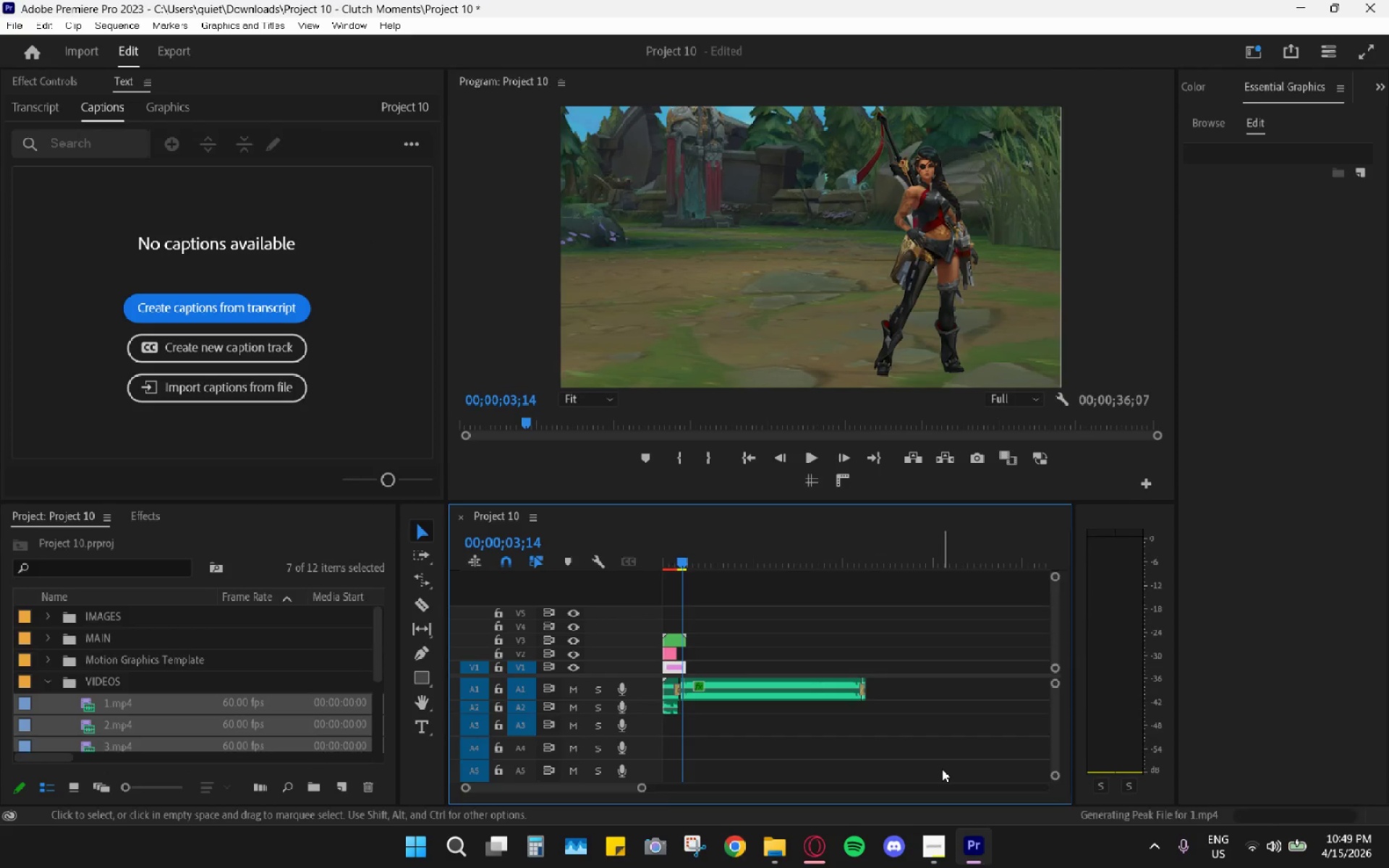 
hold_key(key=AltLeft, duration=0.69)
scroll: coordinate [885, 726], scroll_direction: down, amount: 9.0
 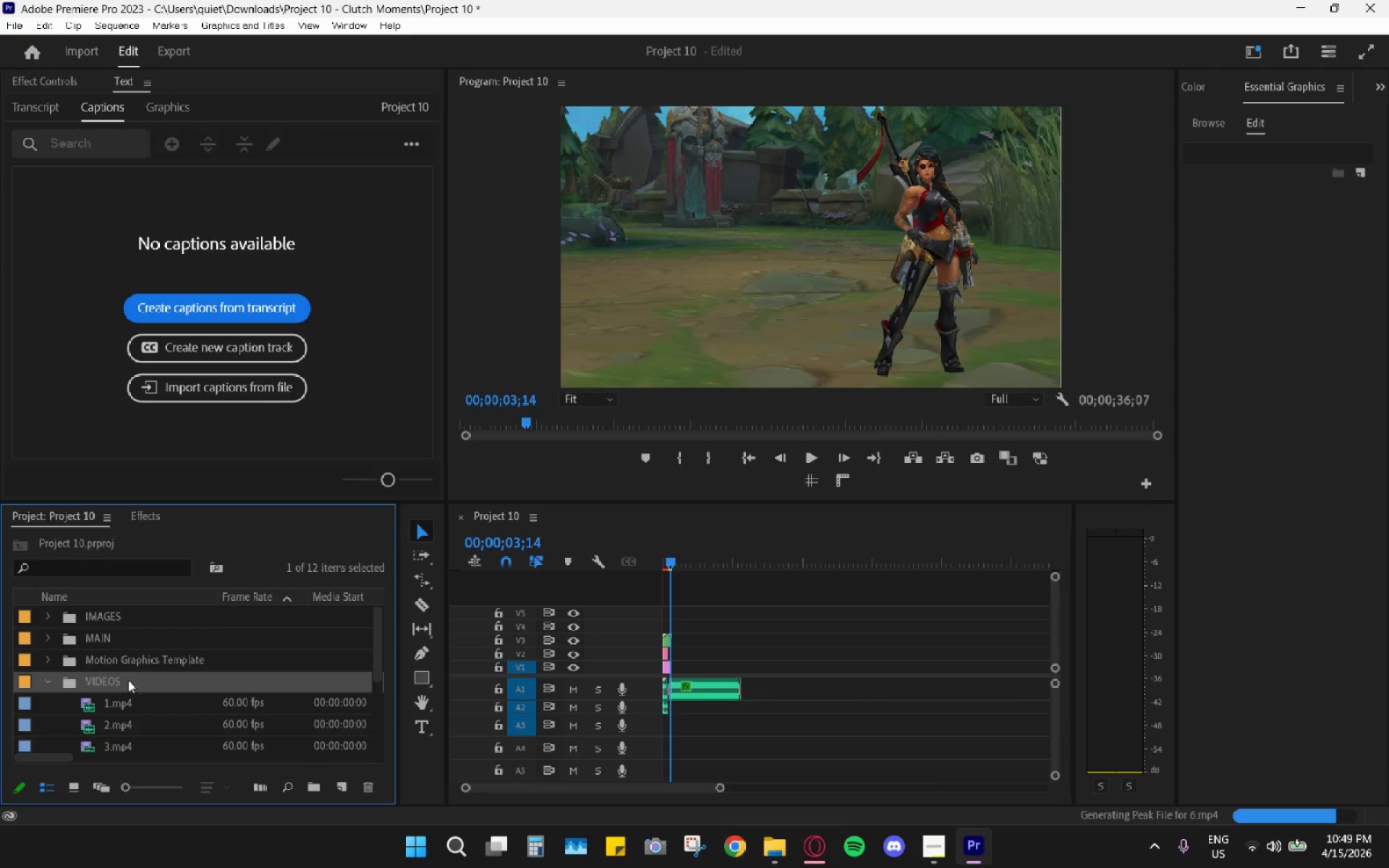 
hold_key(key=AltLeft, duration=0.61)
 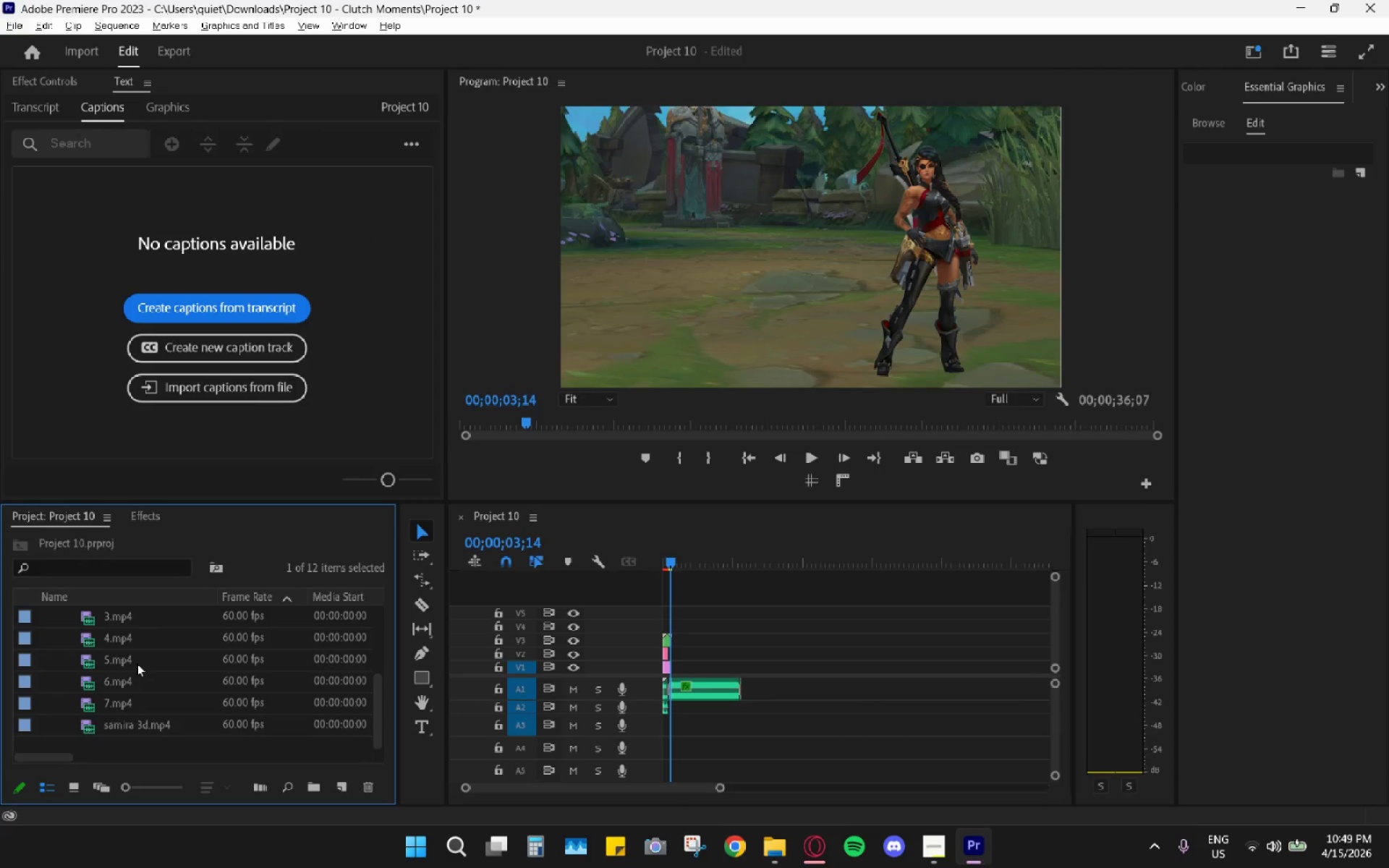 
scroll: coordinate [130, 695], scroll_direction: down, amount: 4.0
 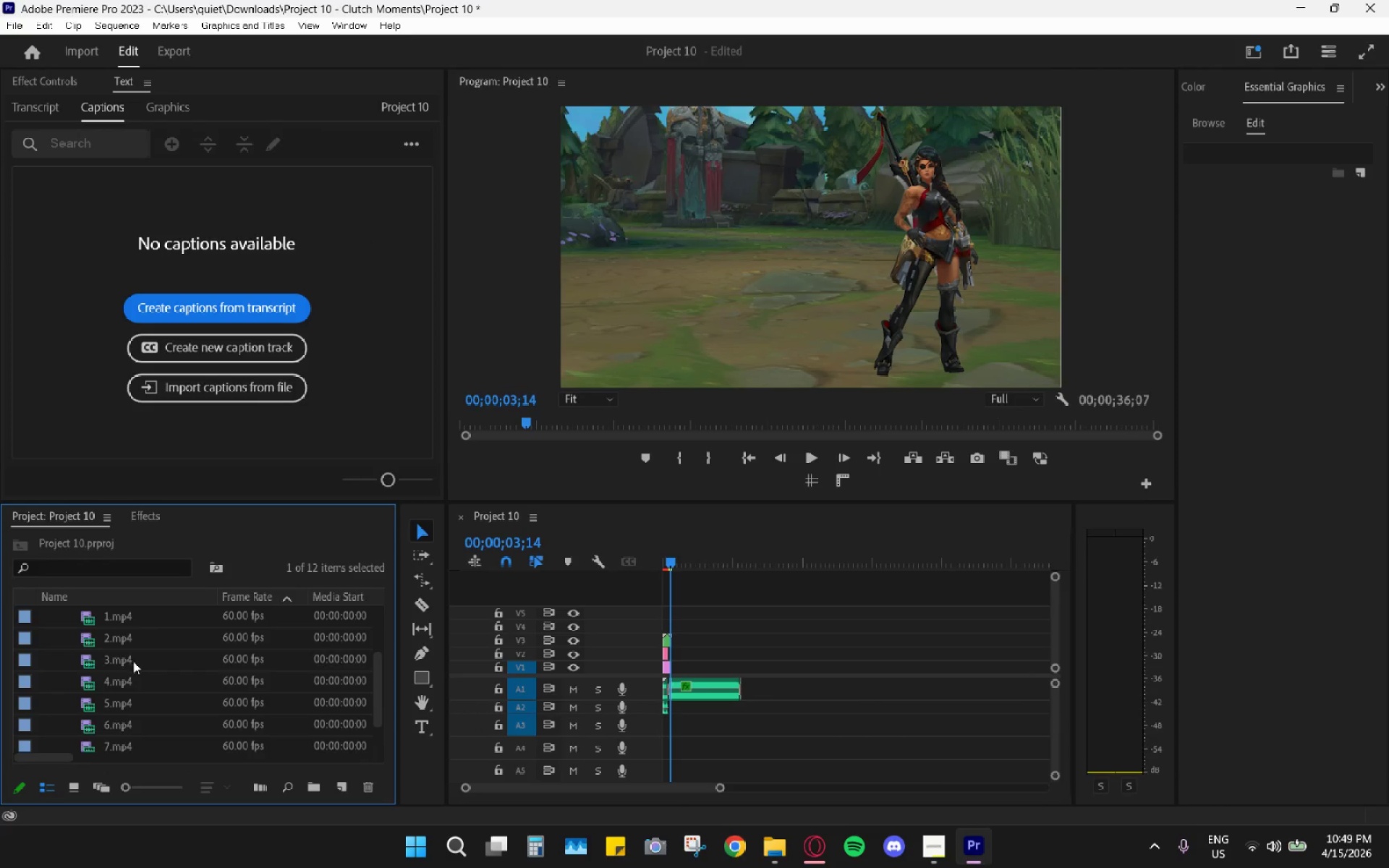 
left_click_drag(start_coordinate=[202, 650], to_coordinate=[205, 652])
 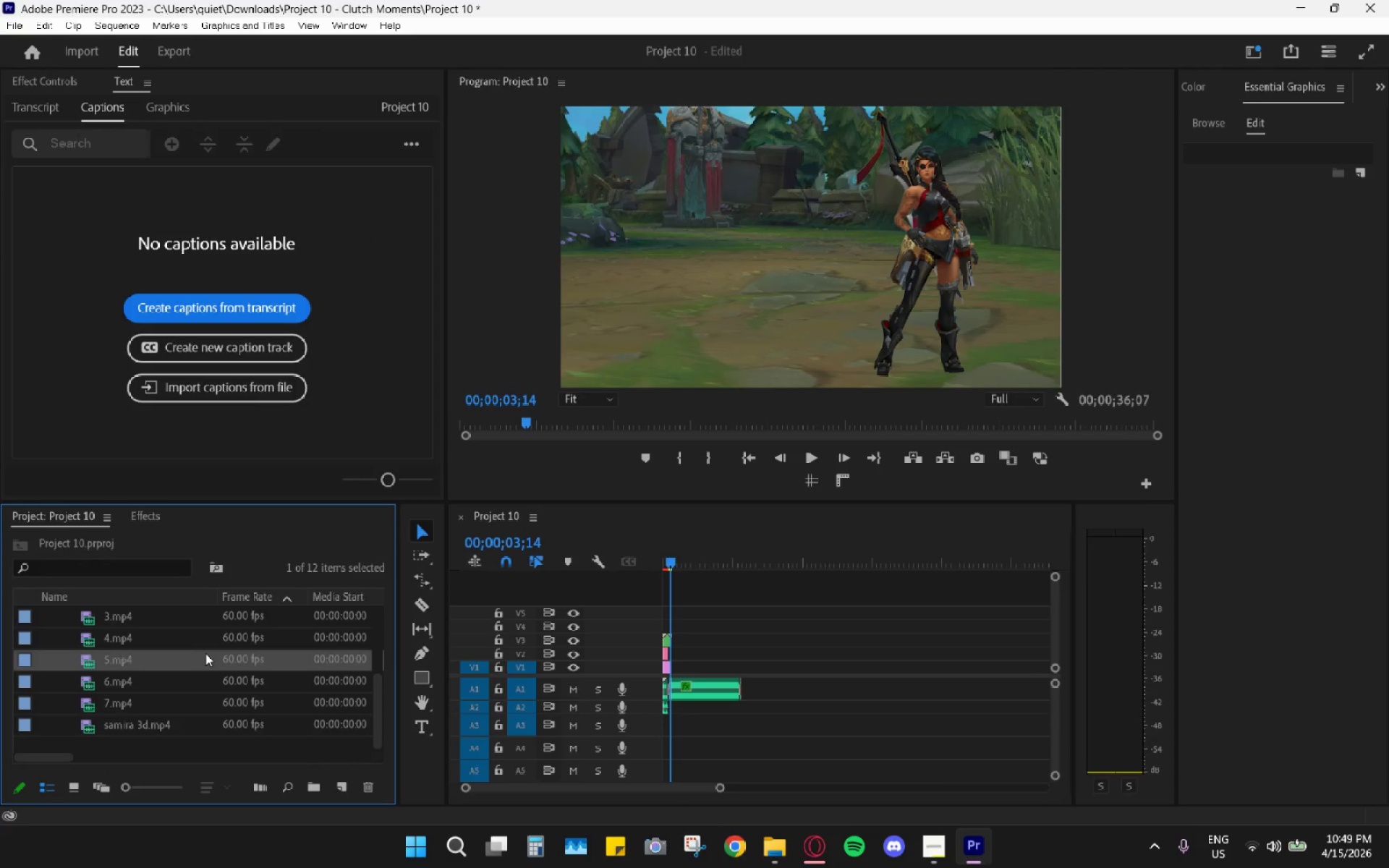 
scroll: coordinate [205, 653], scroll_direction: up, amount: 8.0
 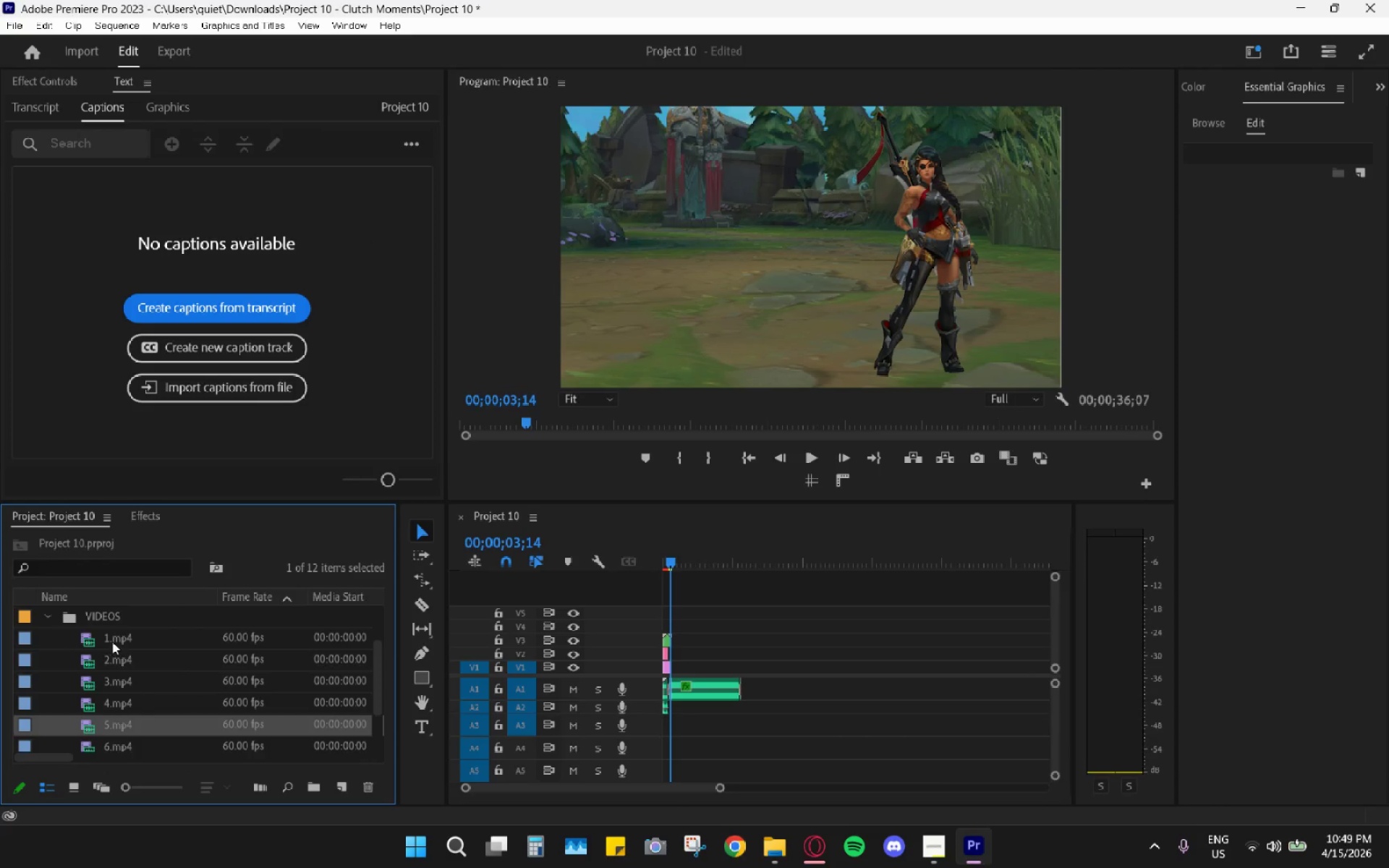 
left_click_drag(start_coordinate=[116, 640], to_coordinate=[785, 678])
 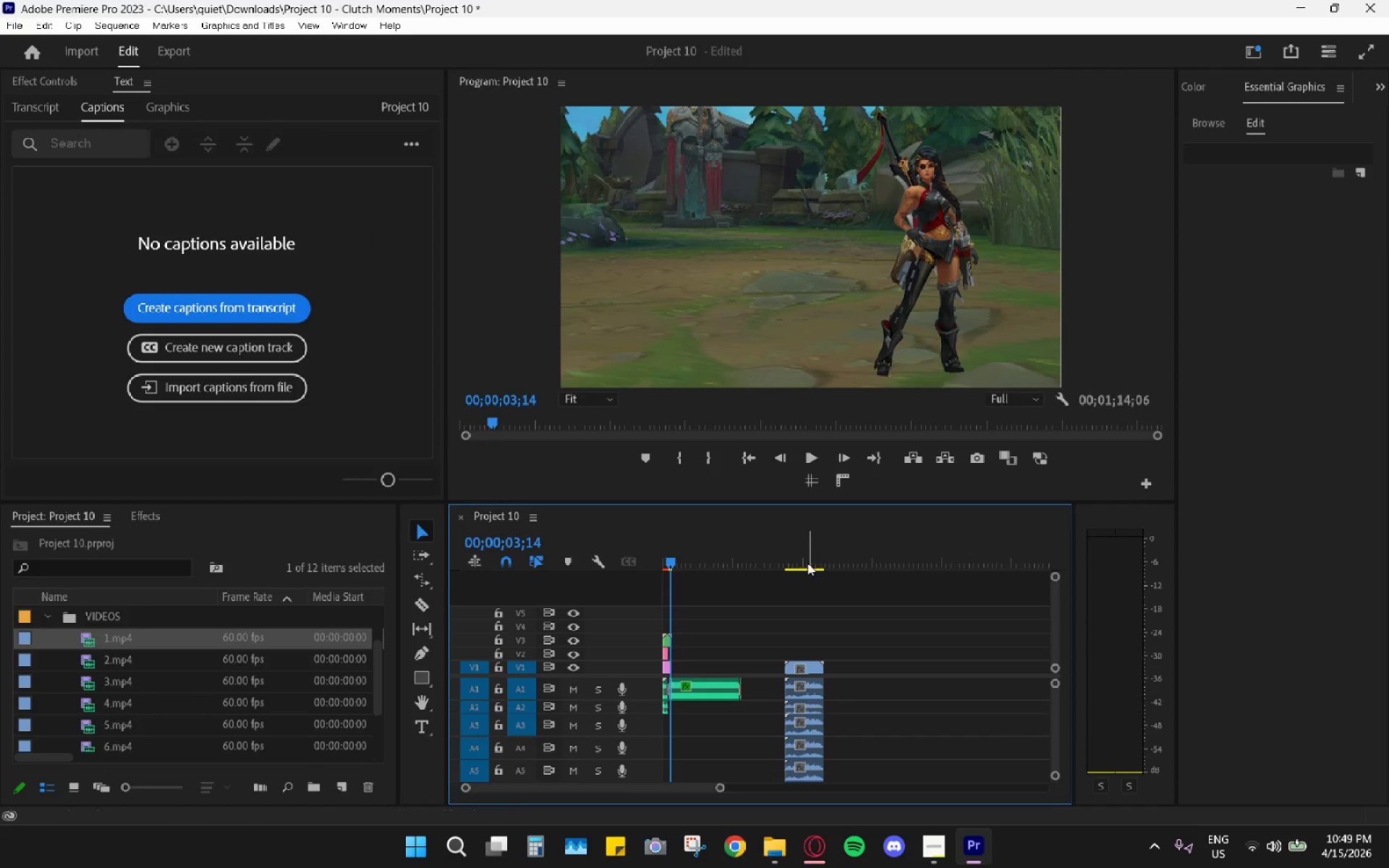 
left_click_drag(start_coordinate=[799, 558], to_coordinate=[795, 556])
 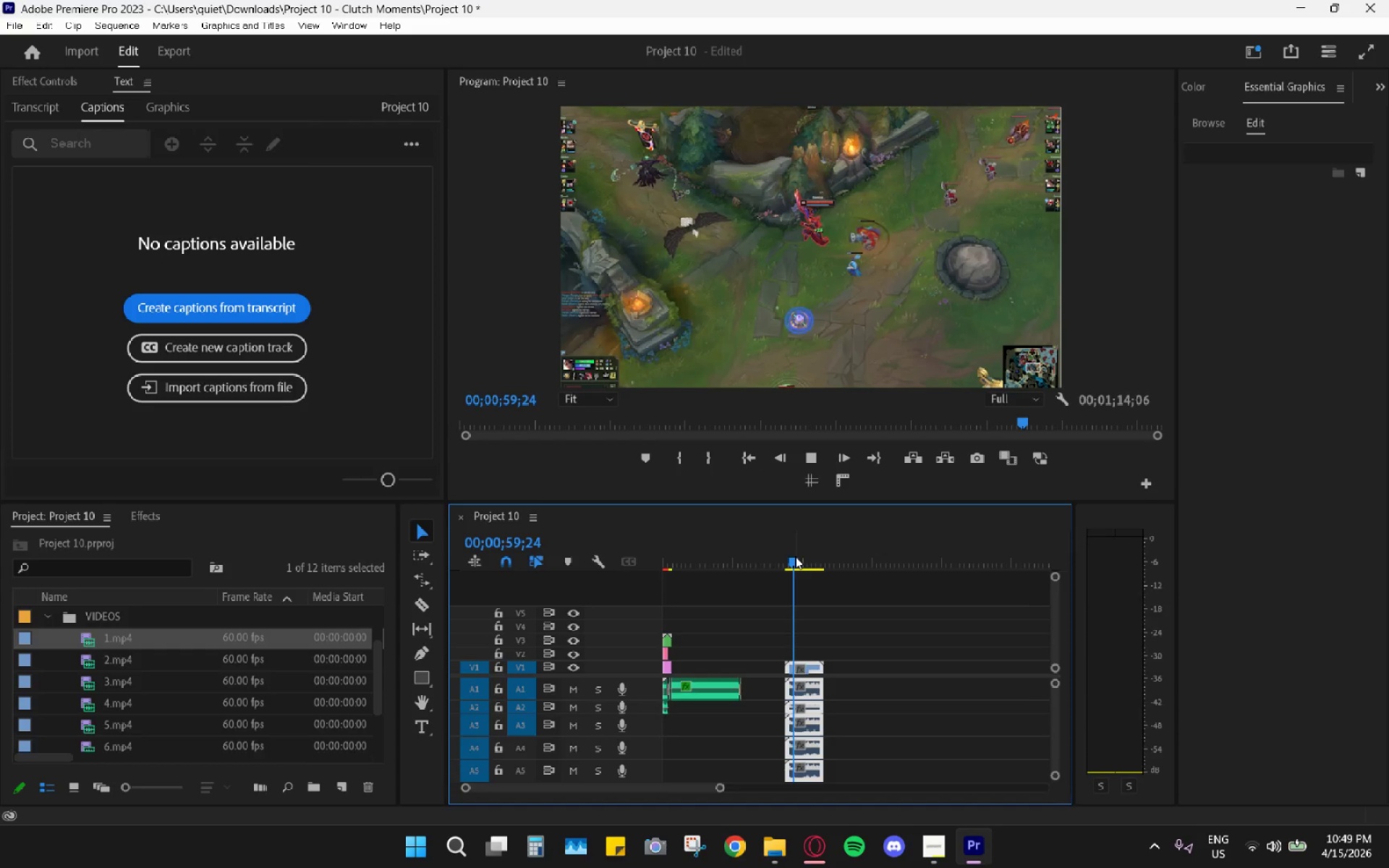 
key(Space)
 